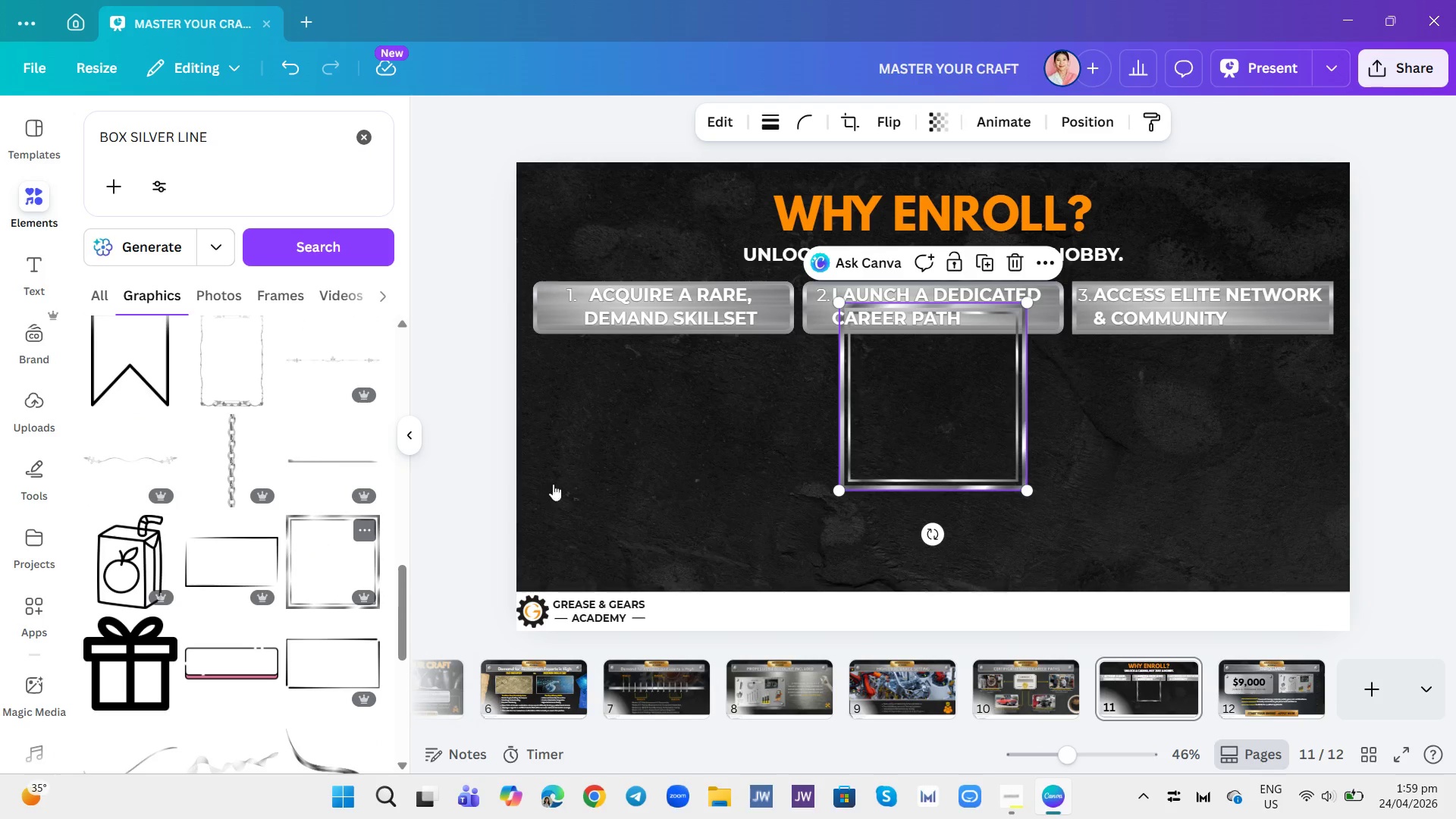 
left_click_drag(start_coordinate=[986, 386], to_coordinate=[770, 409])
 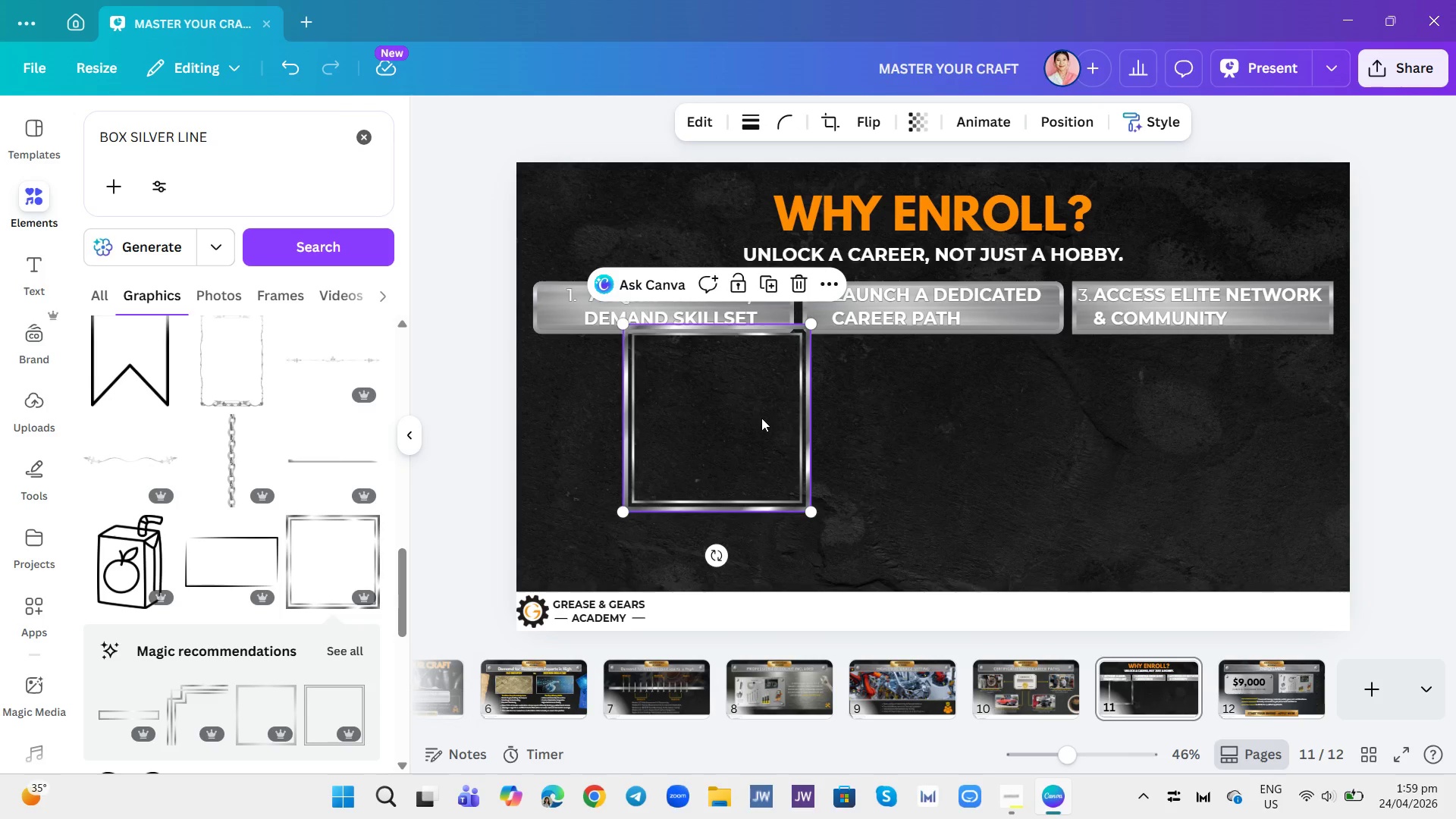 
left_click_drag(start_coordinate=[759, 410], to_coordinate=[763, 430])
 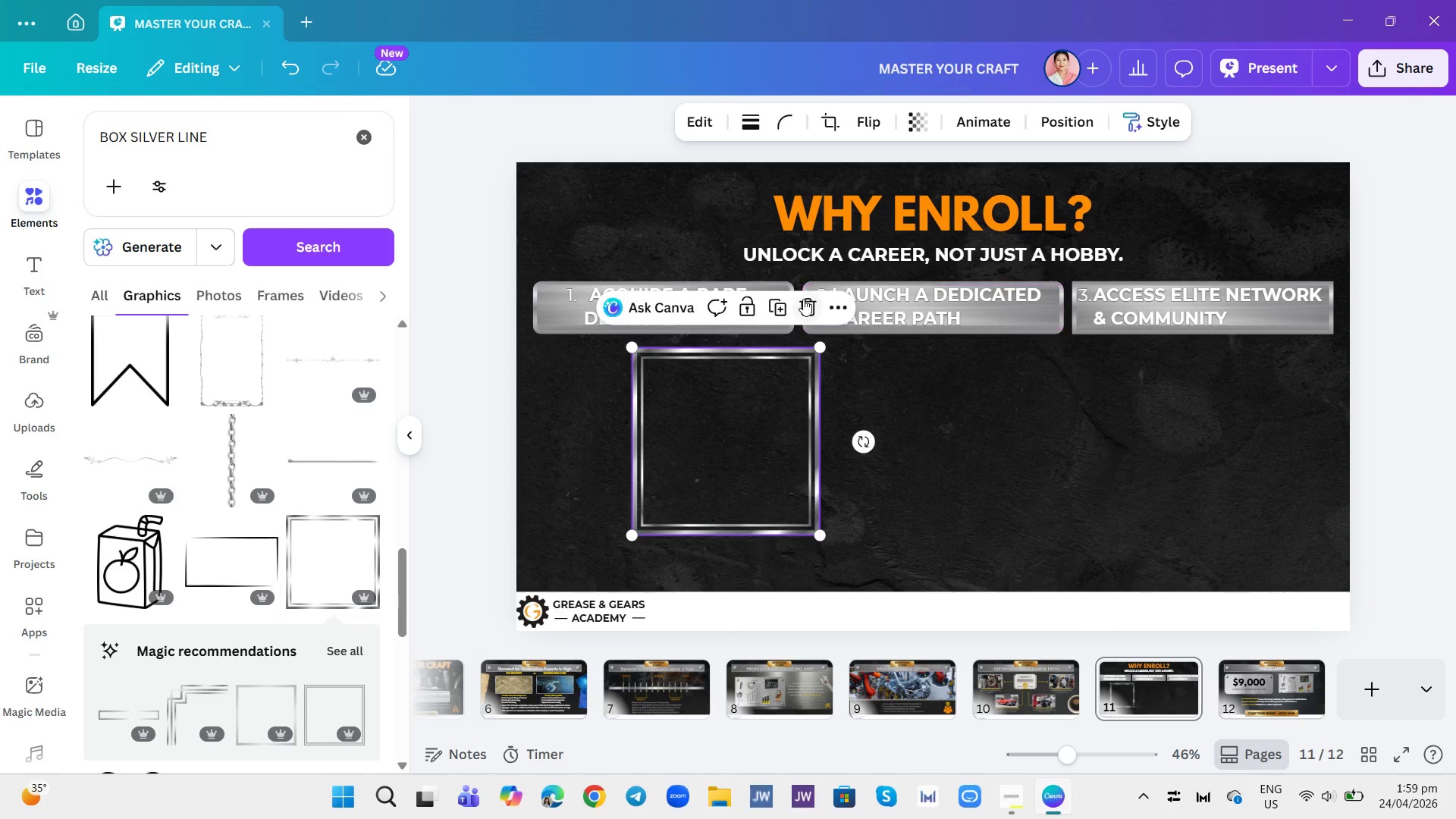 
left_click([803, 299])
 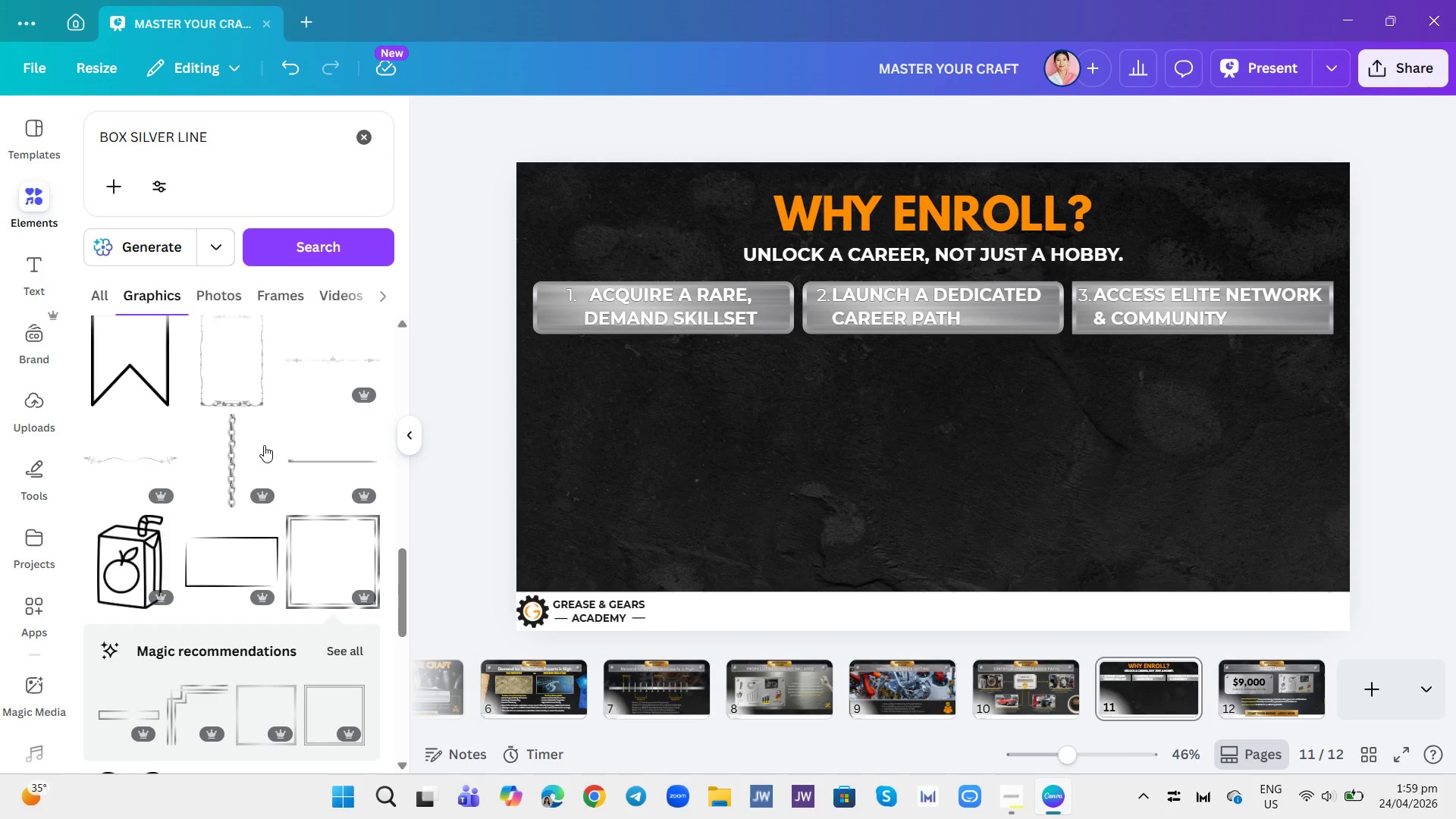 
scroll: coordinate [180, 468], scroll_direction: down, amount: 2.0
 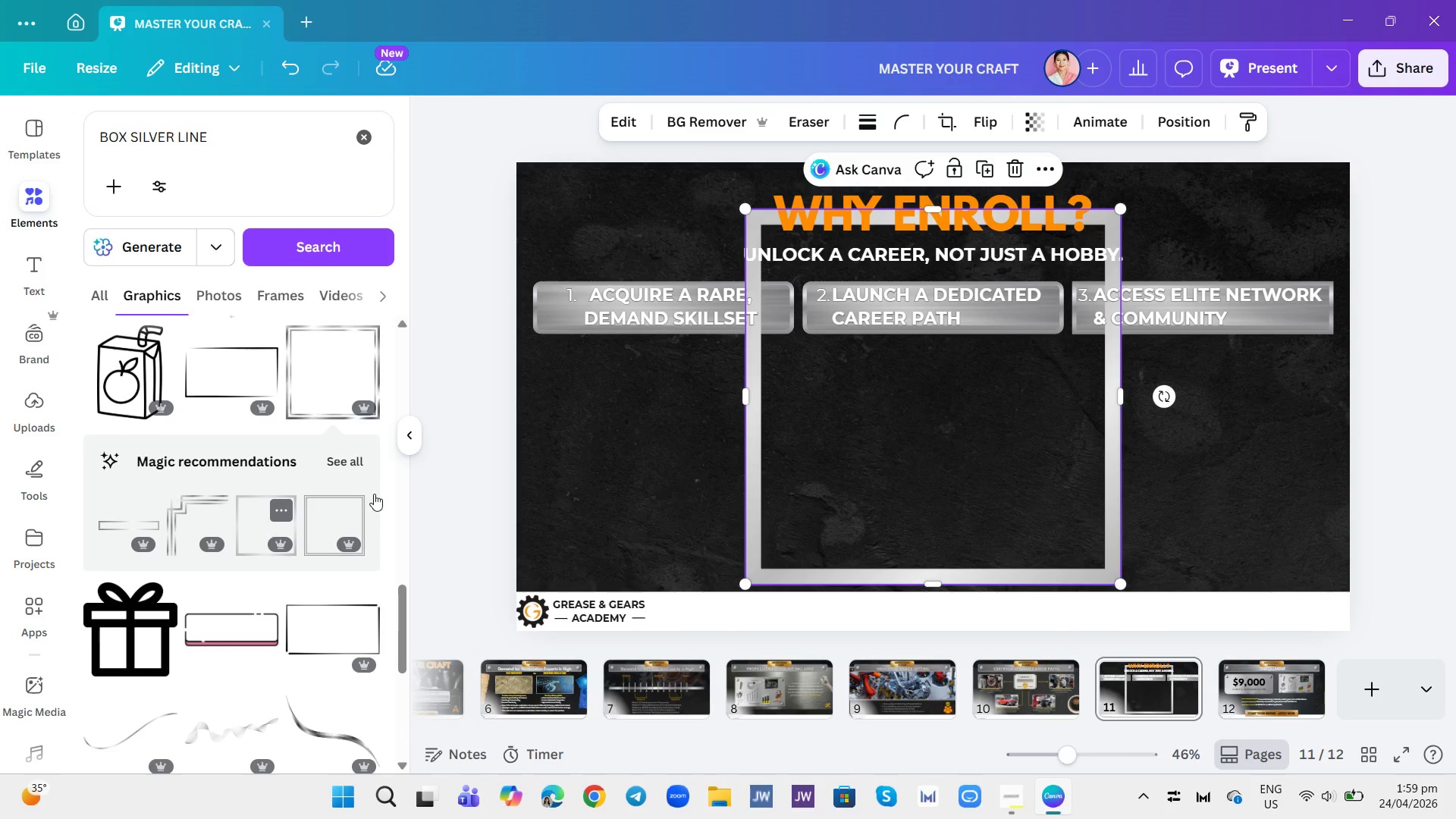 
left_click_drag(start_coordinate=[868, 416], to_coordinate=[724, 403])
 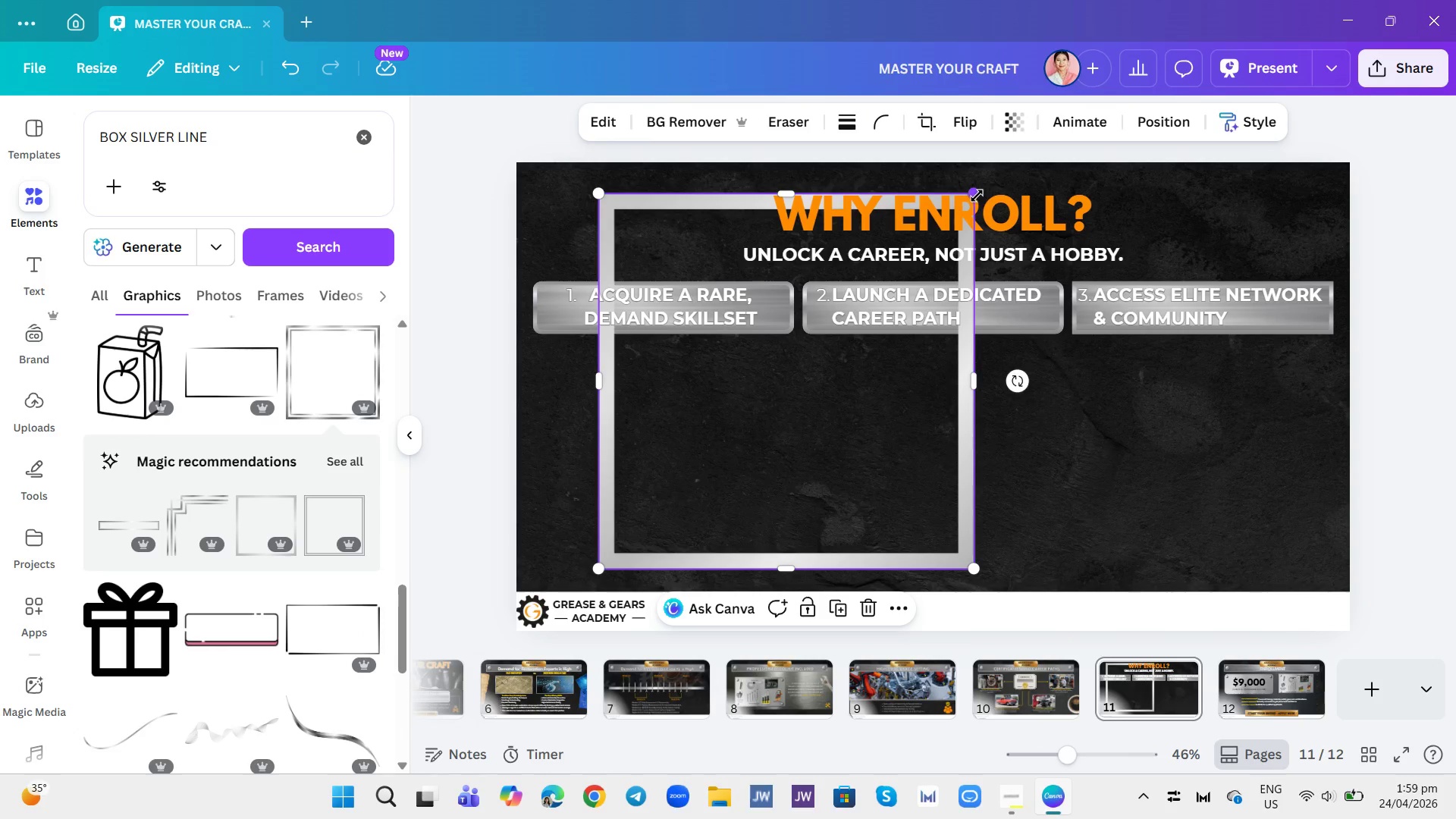 
left_click_drag(start_coordinate=[976, 196], to_coordinate=[830, 318])
 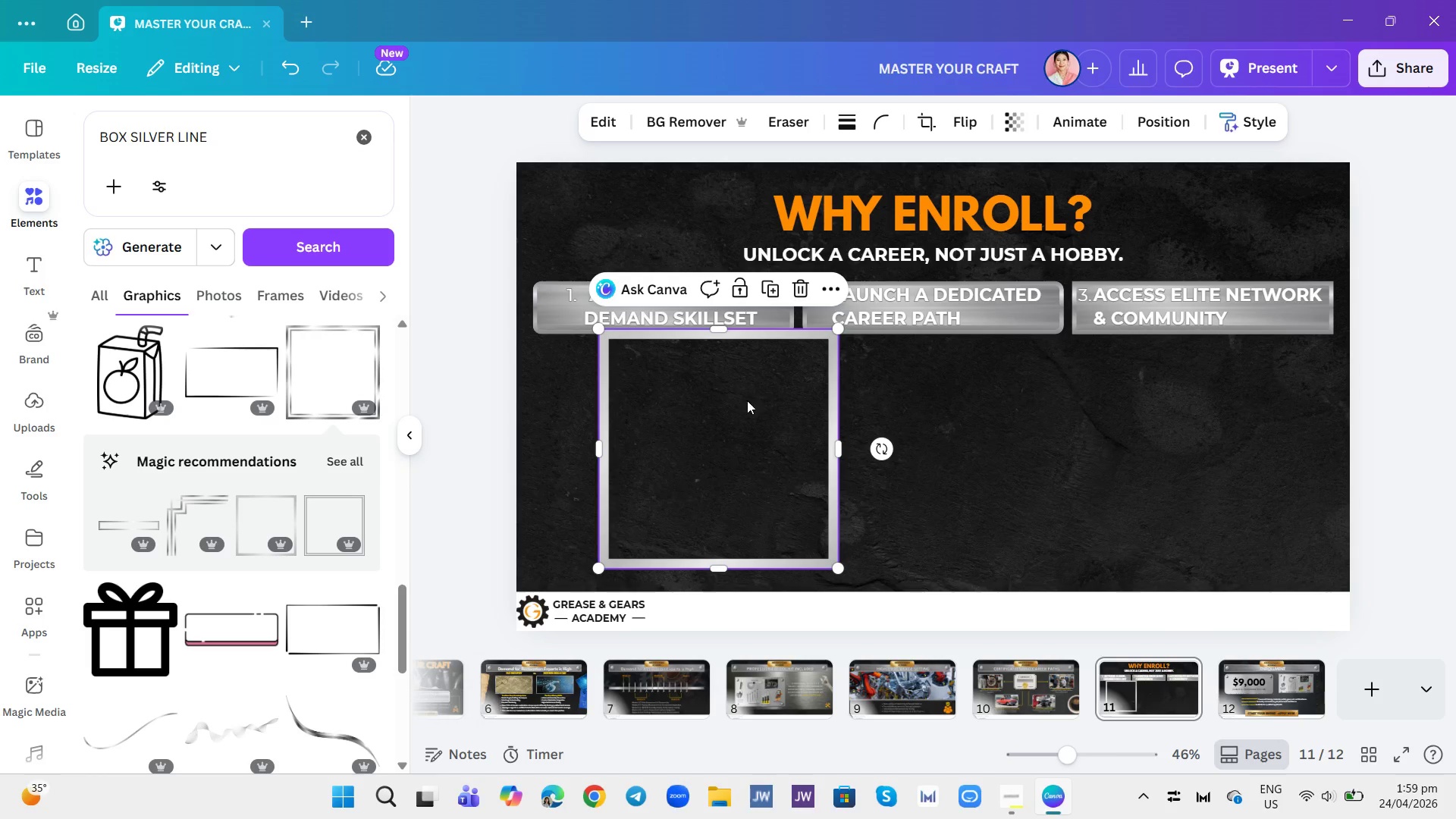 
left_click_drag(start_coordinate=[747, 400], to_coordinate=[692, 416])
 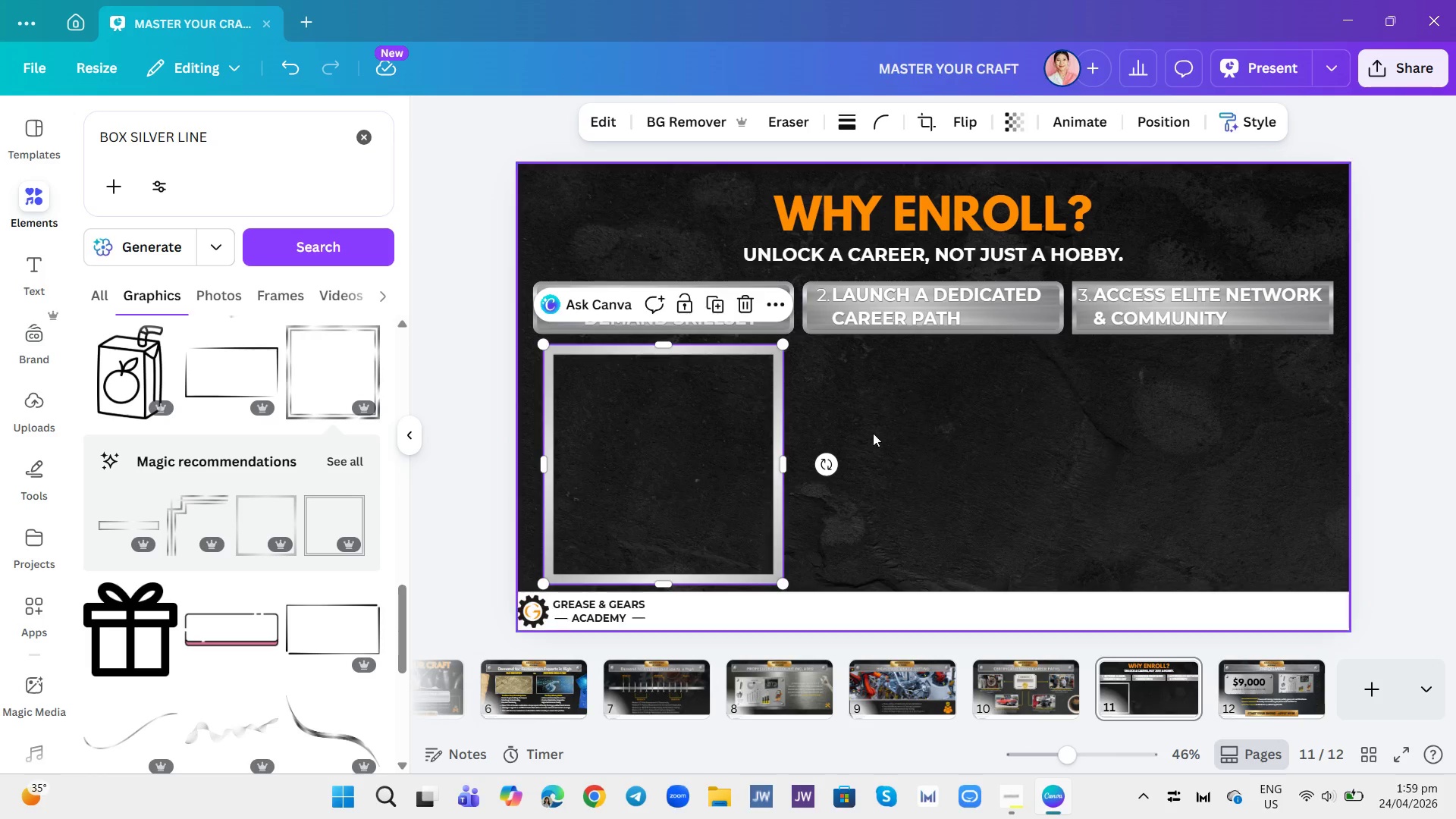 
left_click([886, 431])
 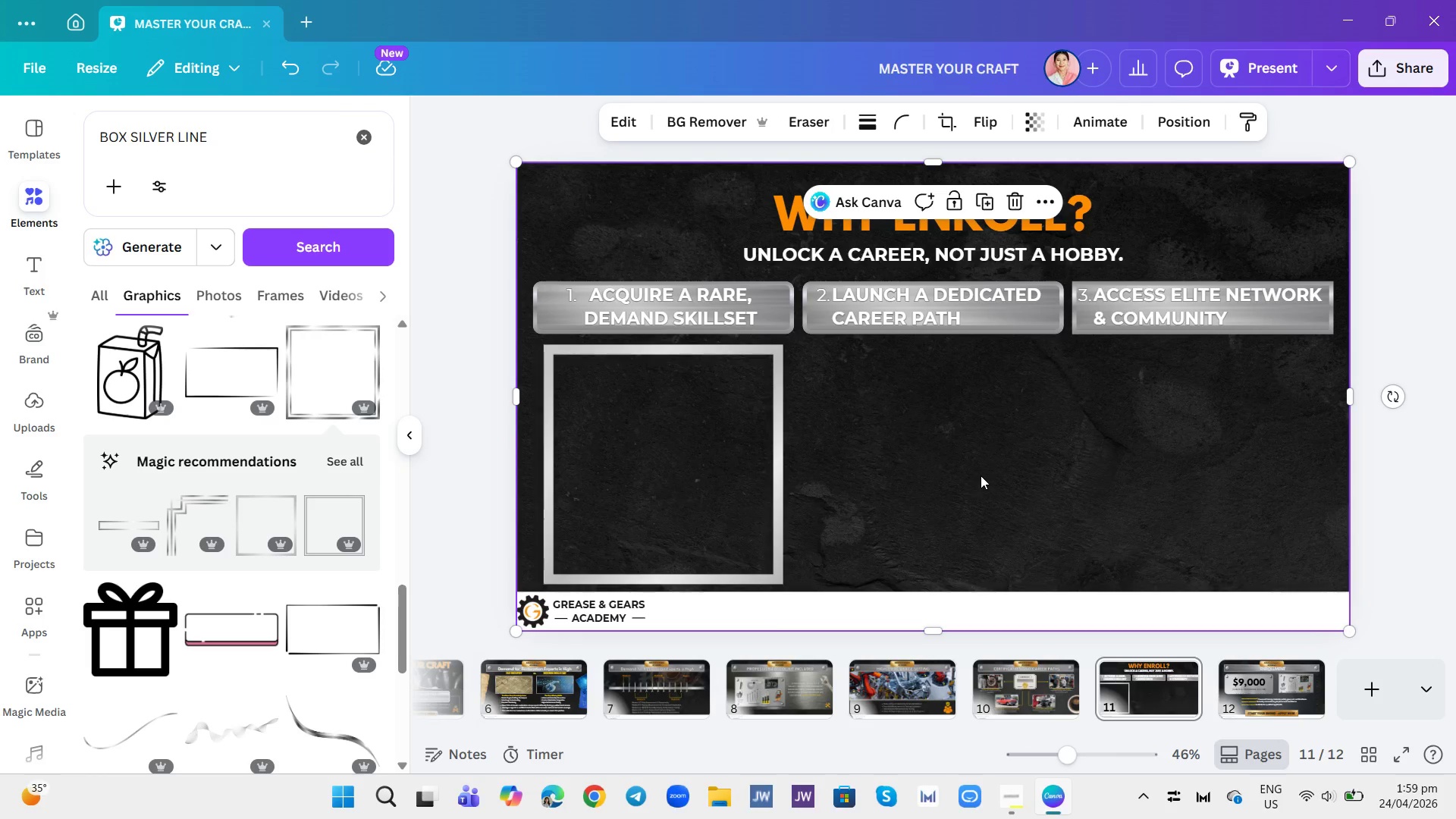 
left_click([752, 412])
 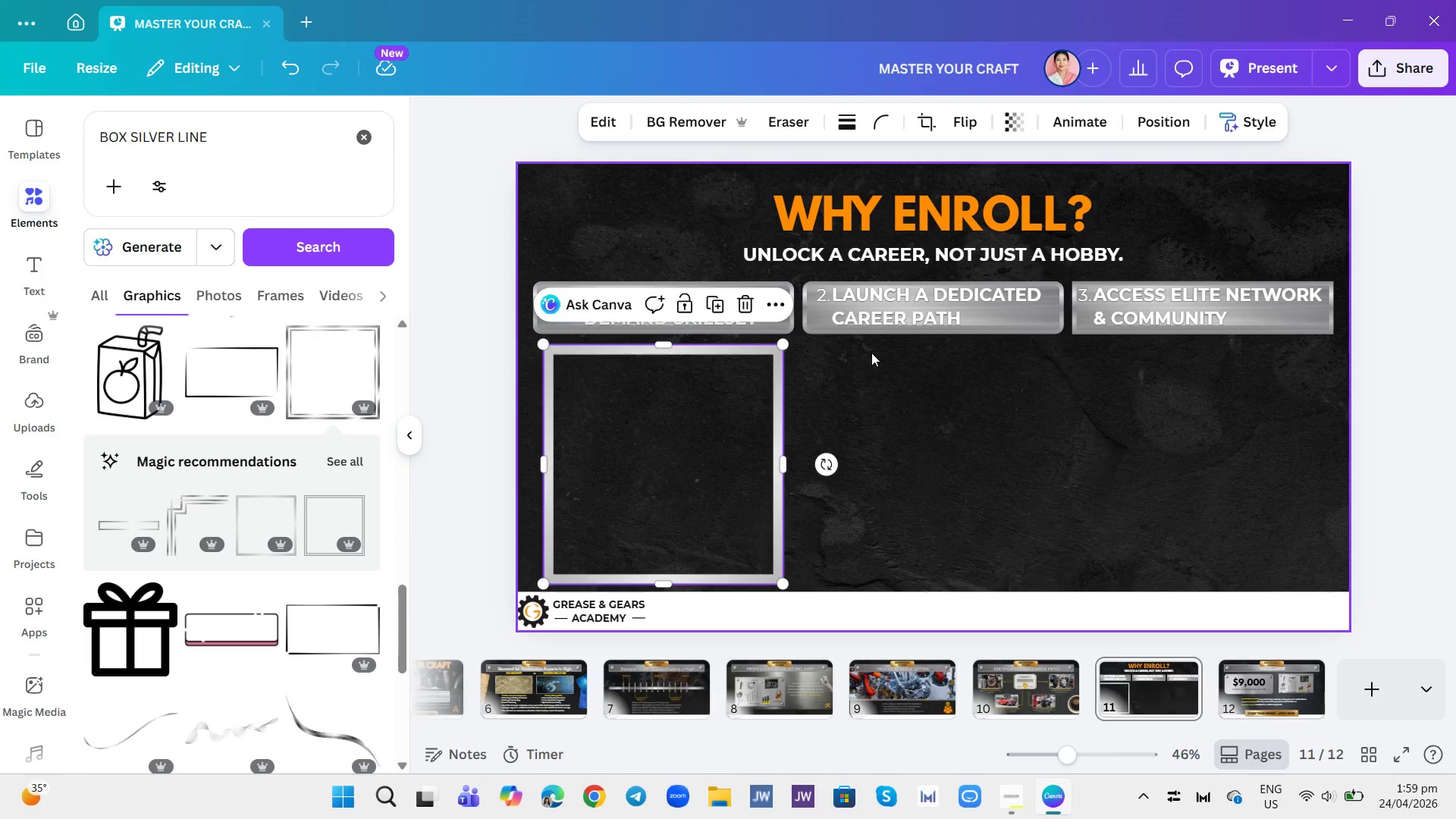 
left_click([905, 378])
 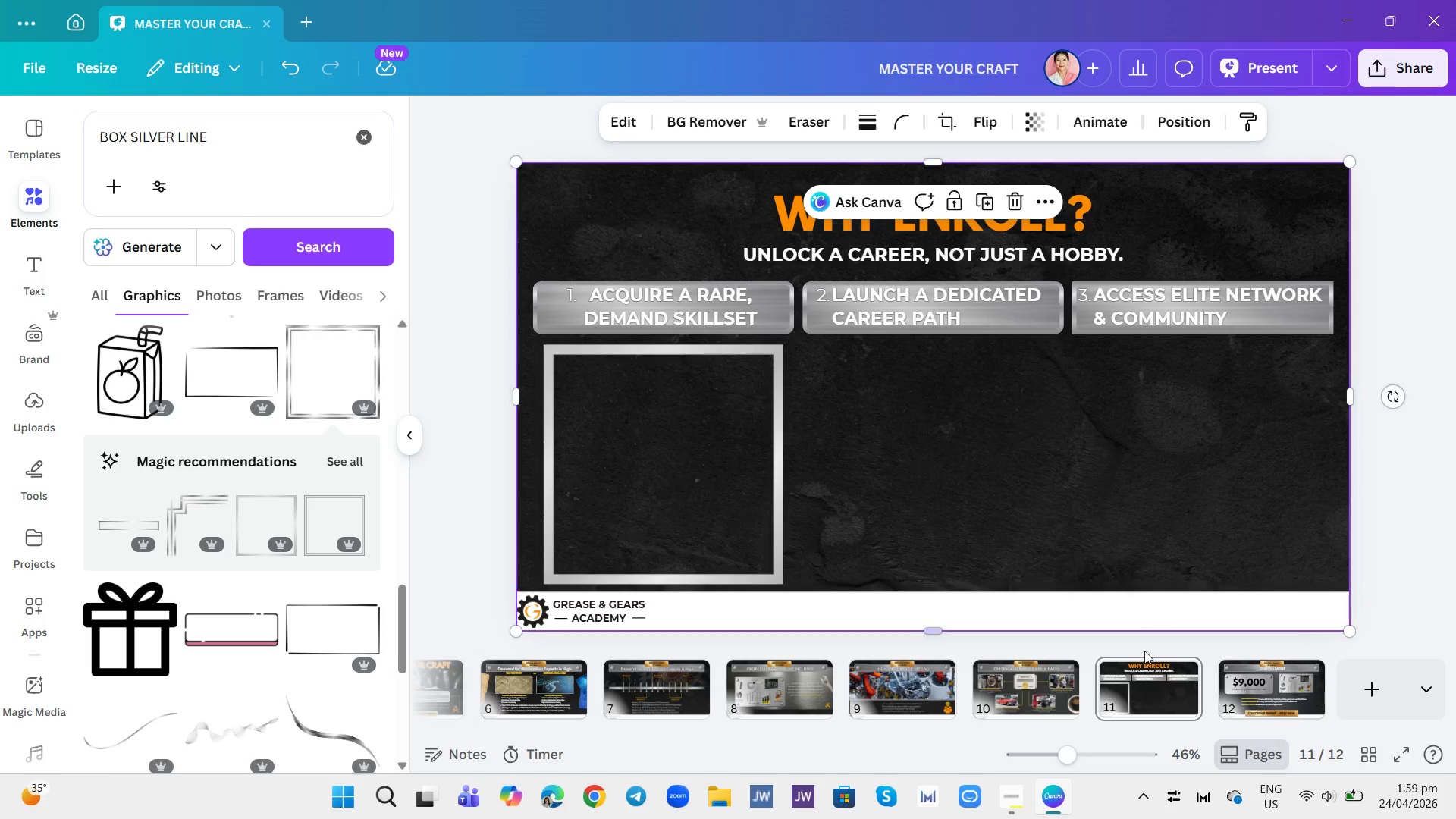 
left_click([1144, 664])
 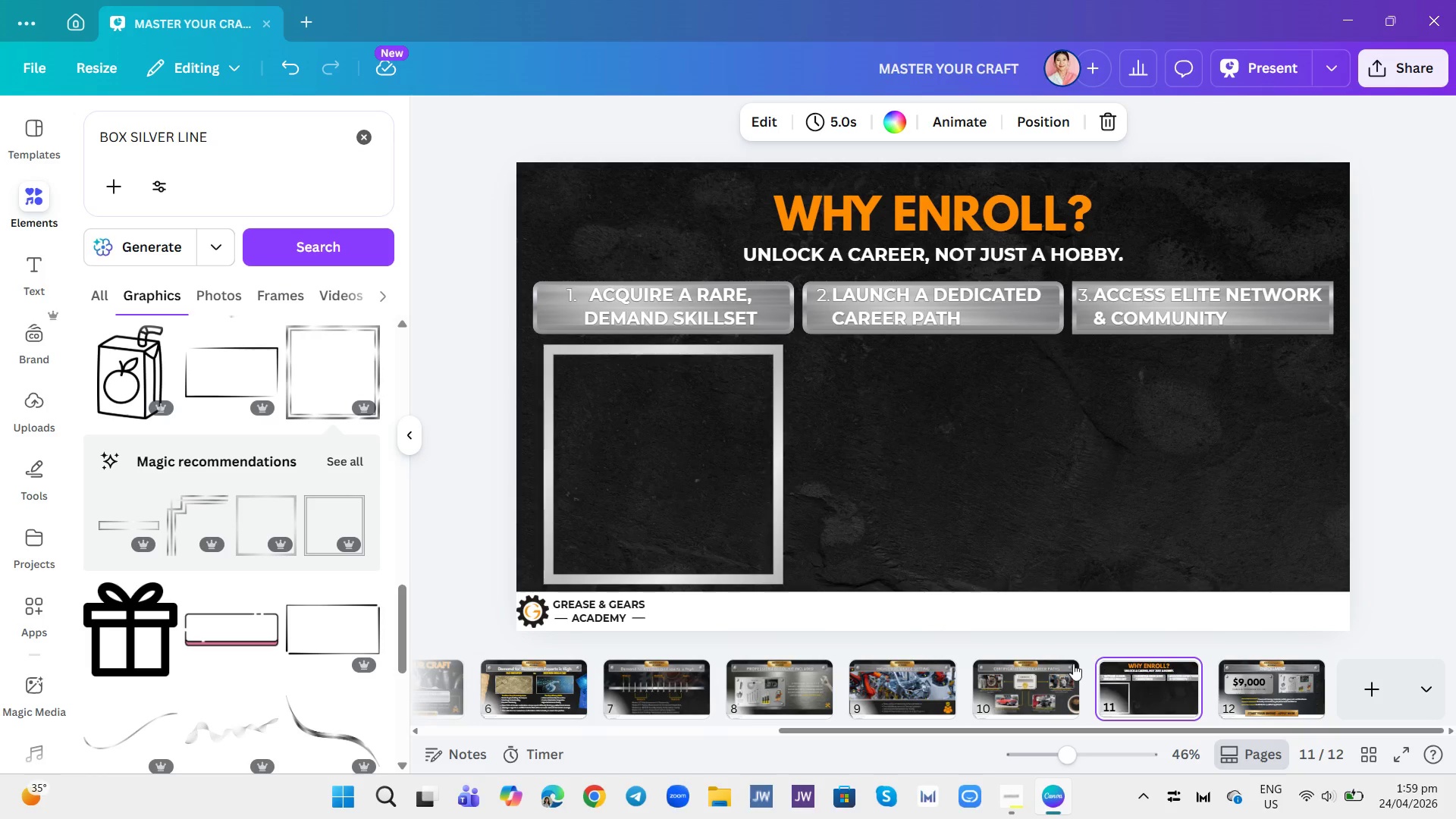 
left_click([1050, 677])
 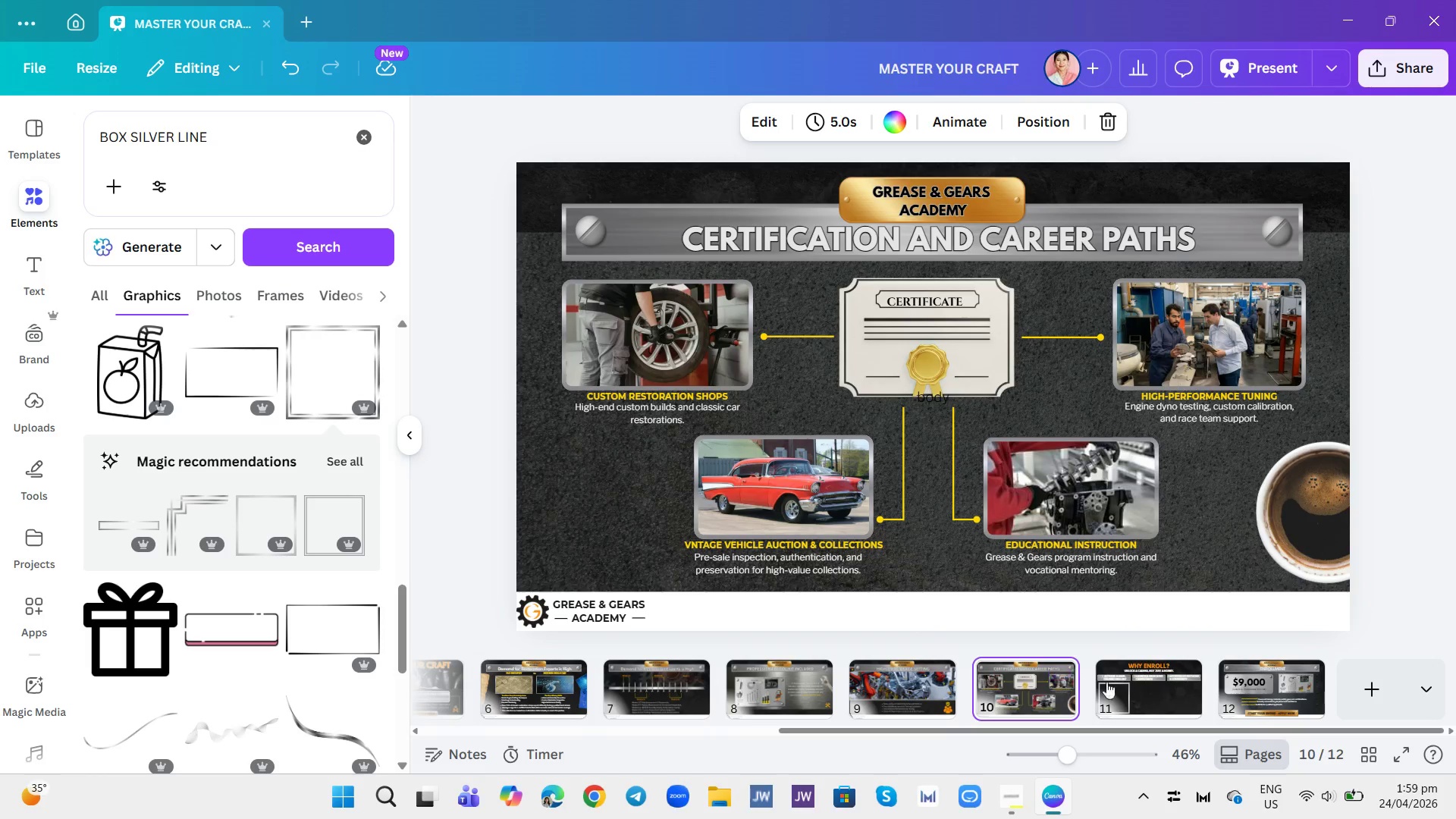 
left_click([1140, 682])
 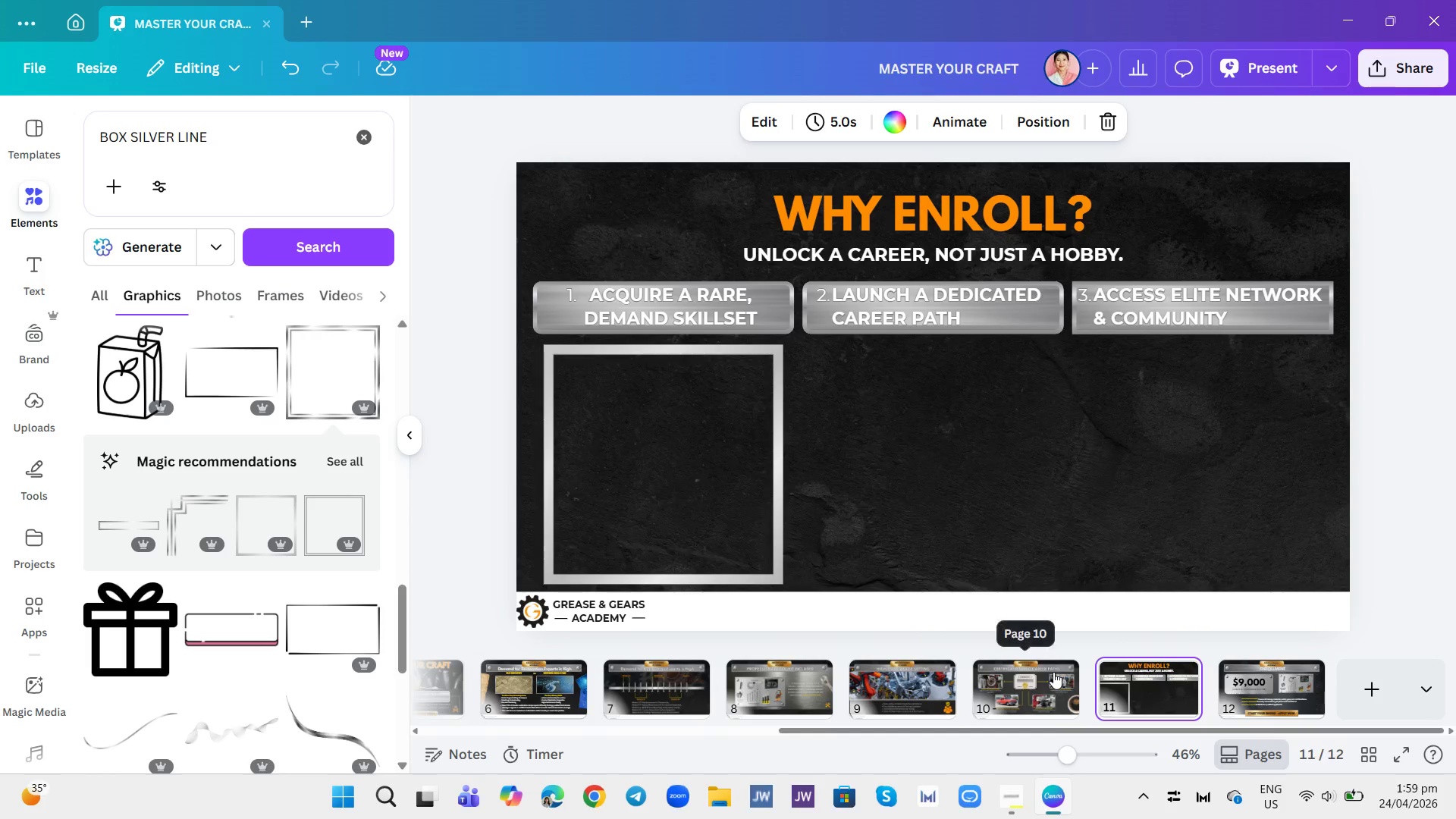 
left_click([1053, 672])
 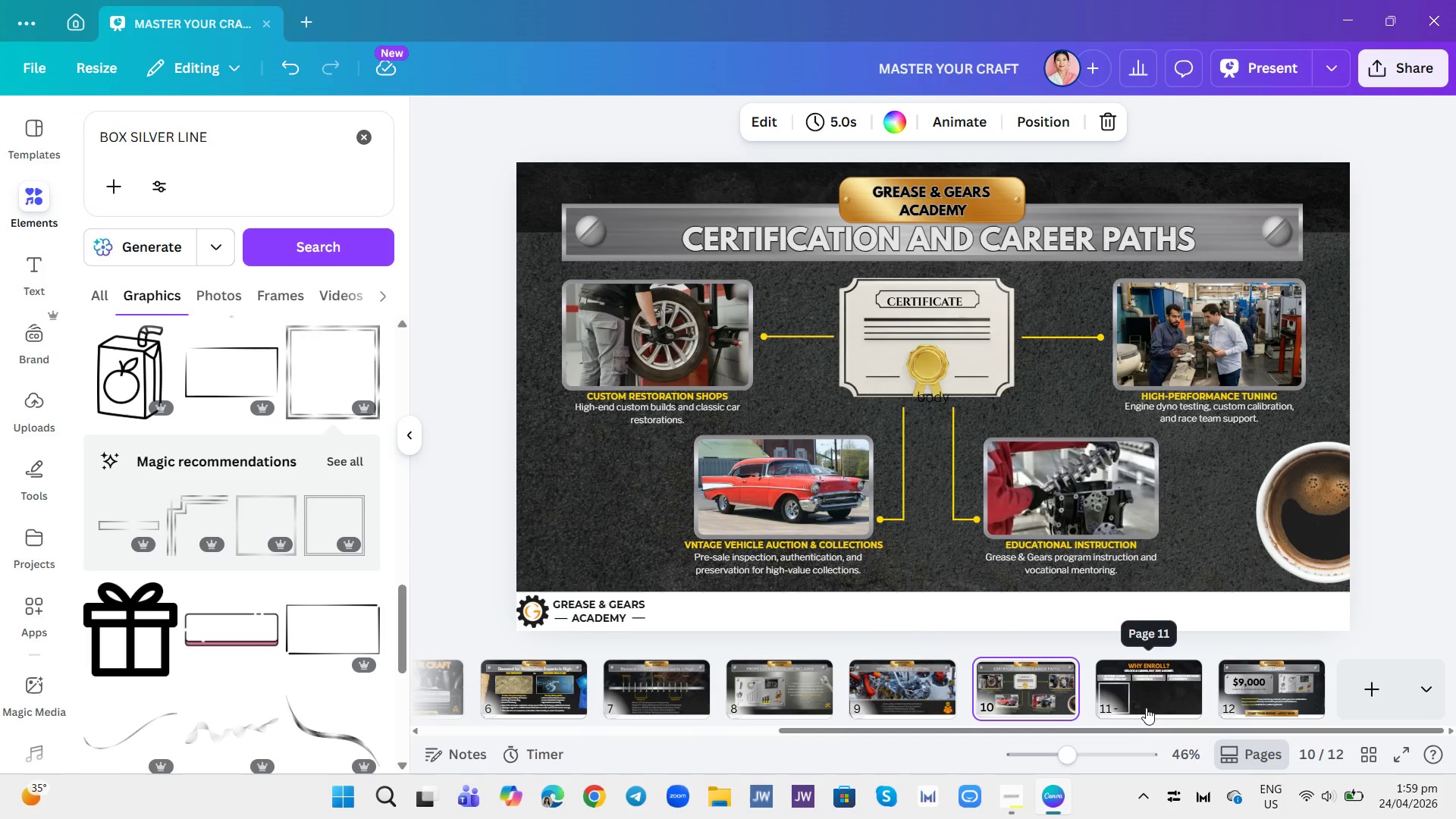 
left_click([1148, 708])
 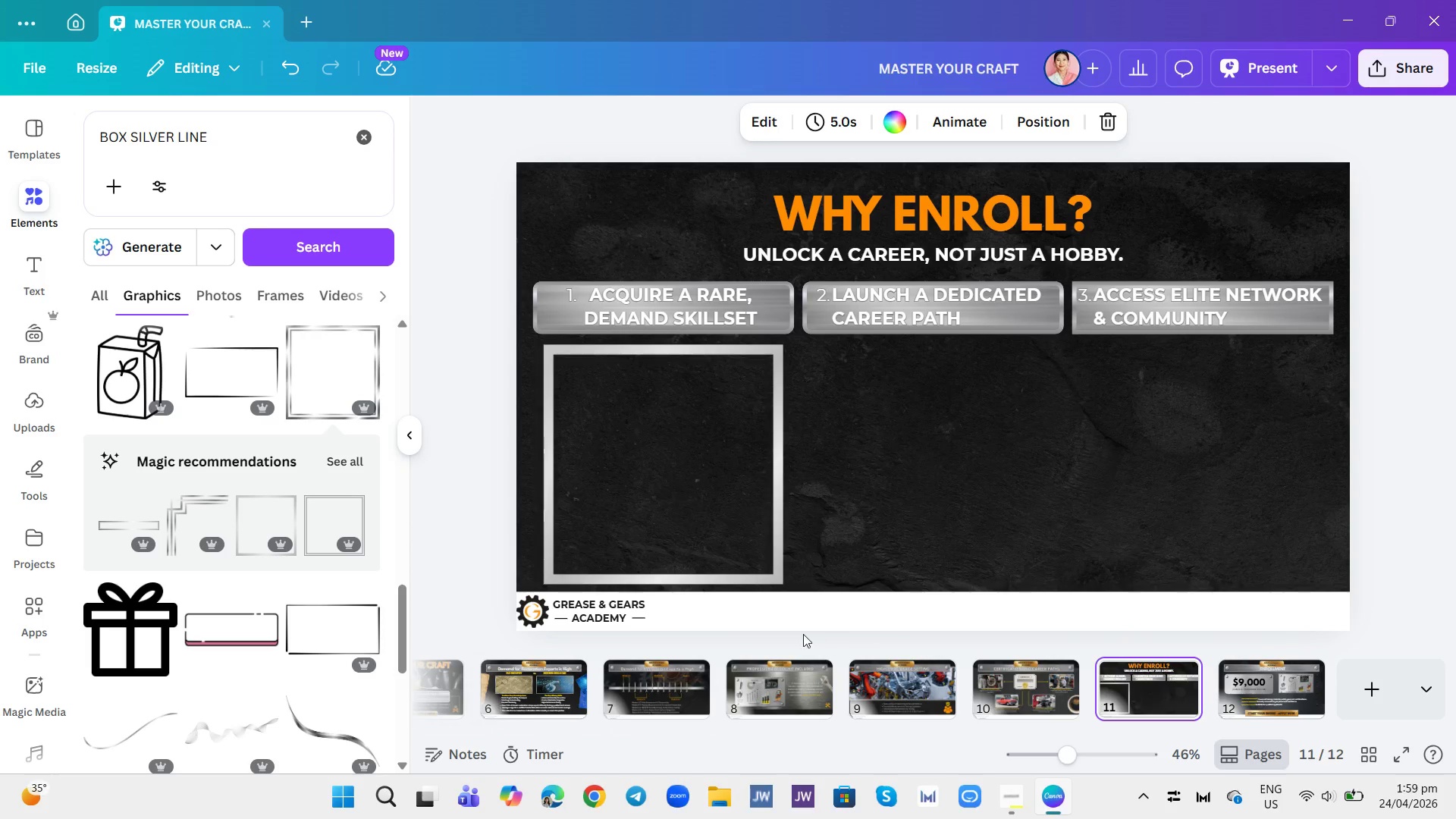 
left_click([984, 436])
 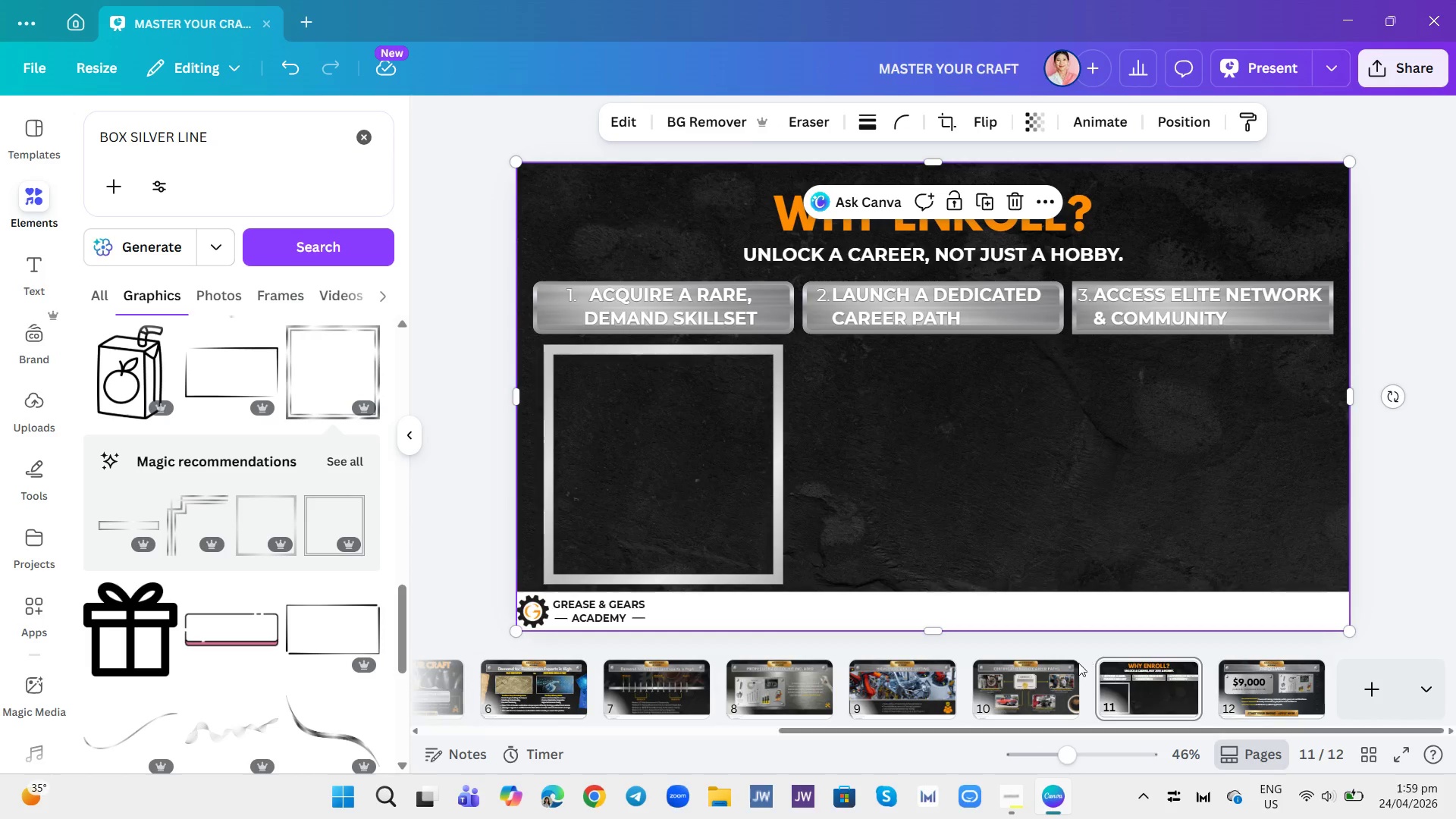 
left_click([1036, 677])
 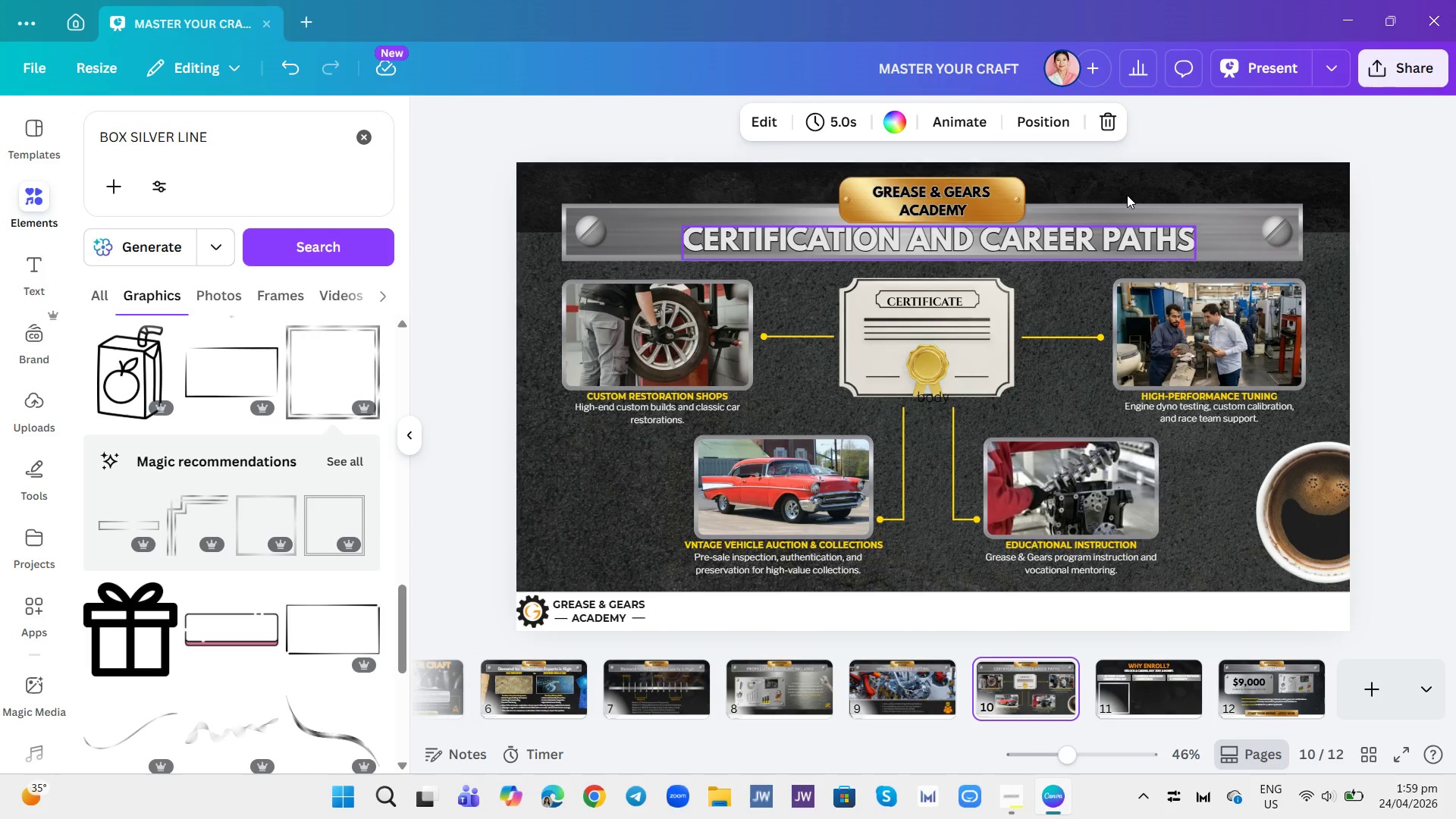 
wait(6.64)
 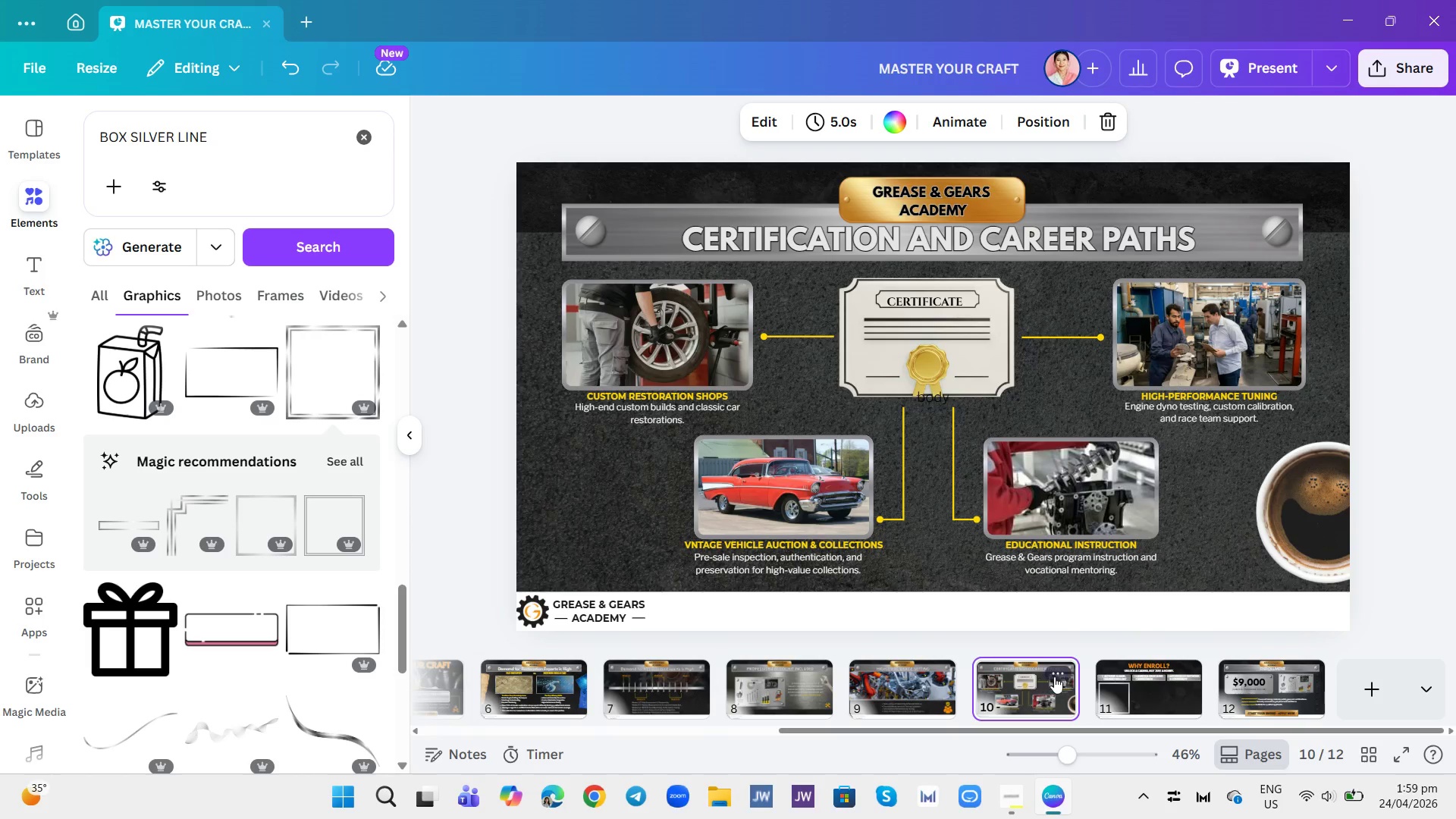 
left_click([1162, 709])
 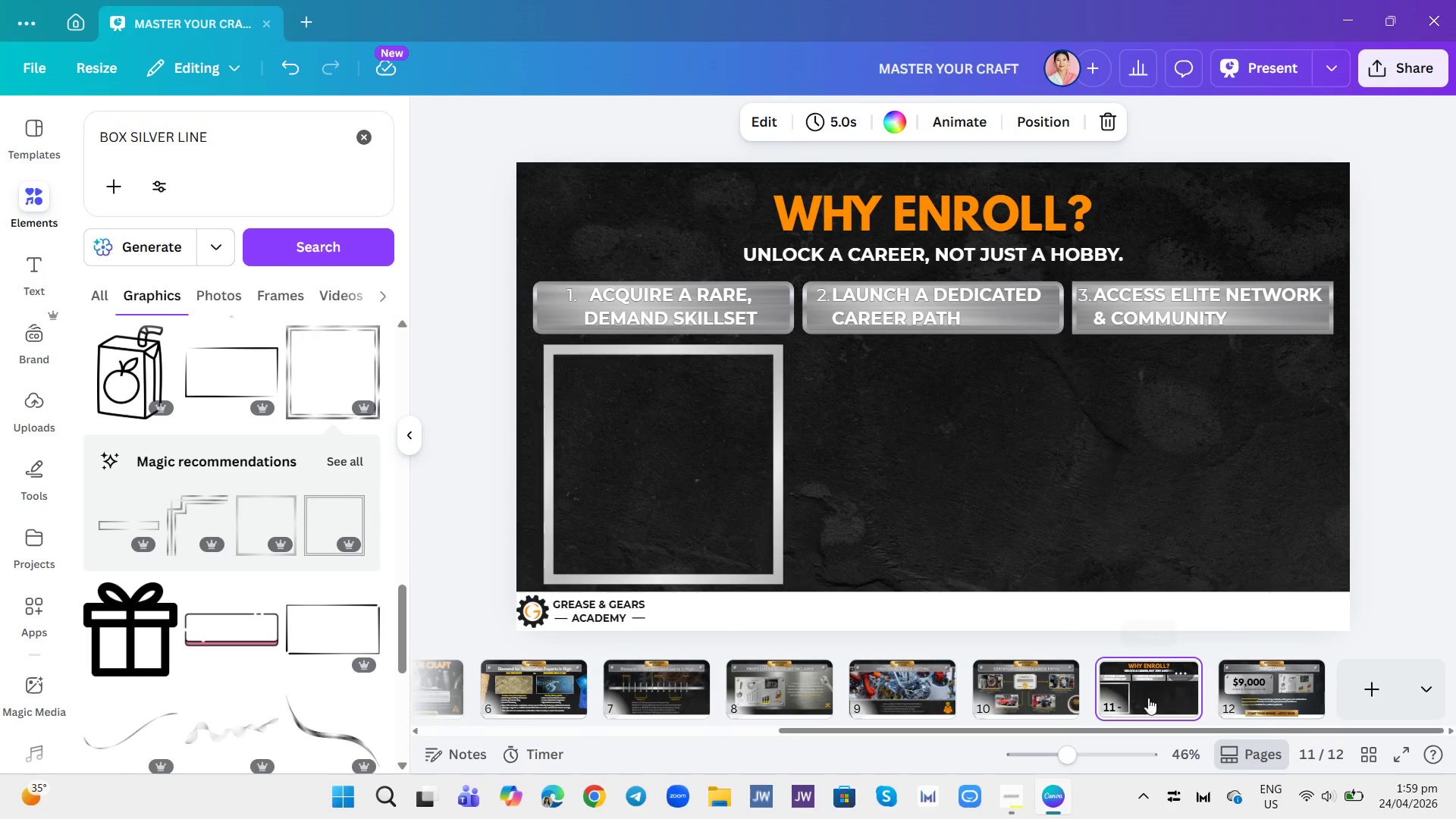 
left_click_drag(start_coordinate=[1115, 729], to_coordinate=[768, 683])
 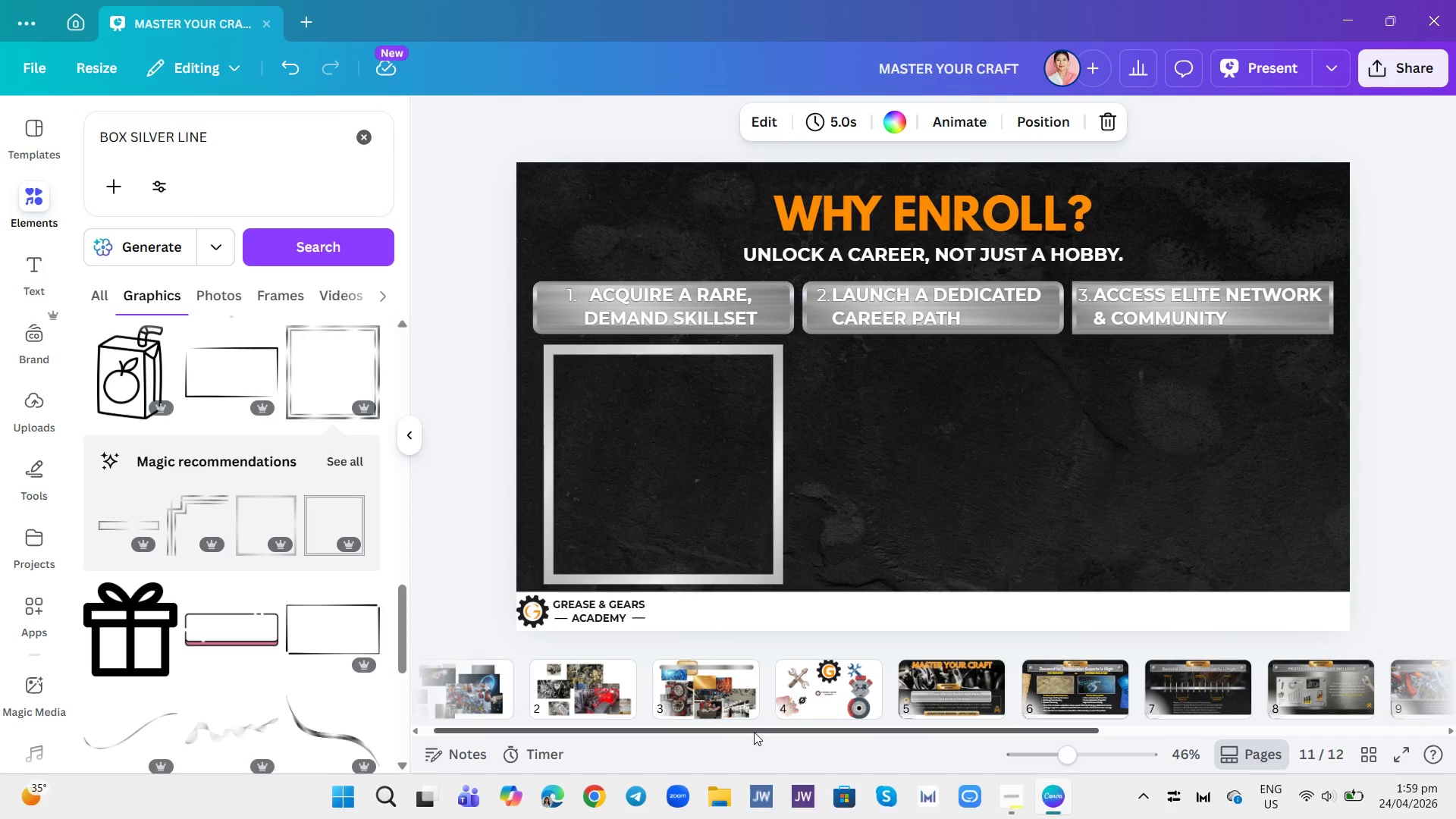 
left_click_drag(start_coordinate=[754, 732], to_coordinate=[1103, 783])
 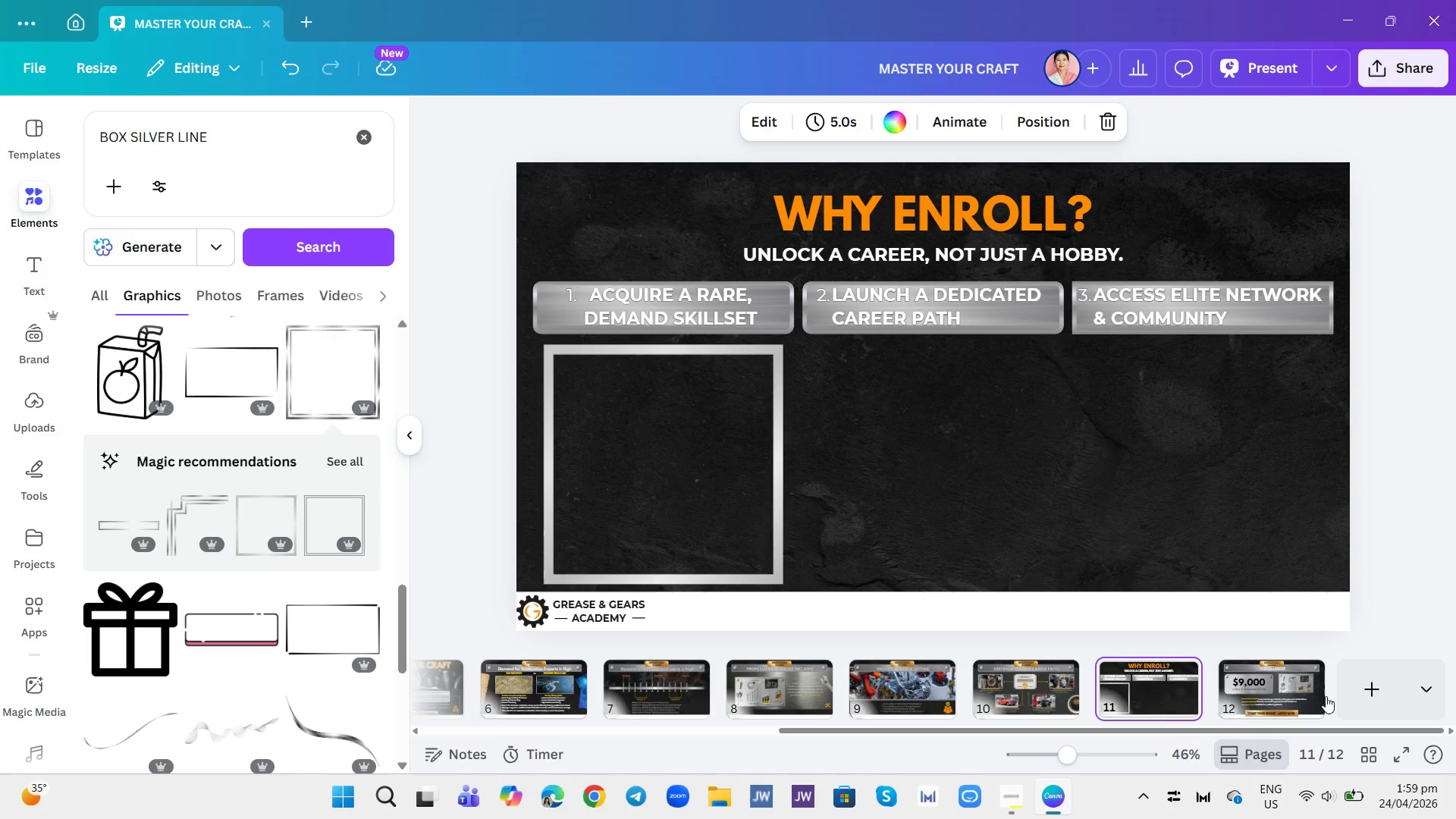 
left_click([1289, 692])
 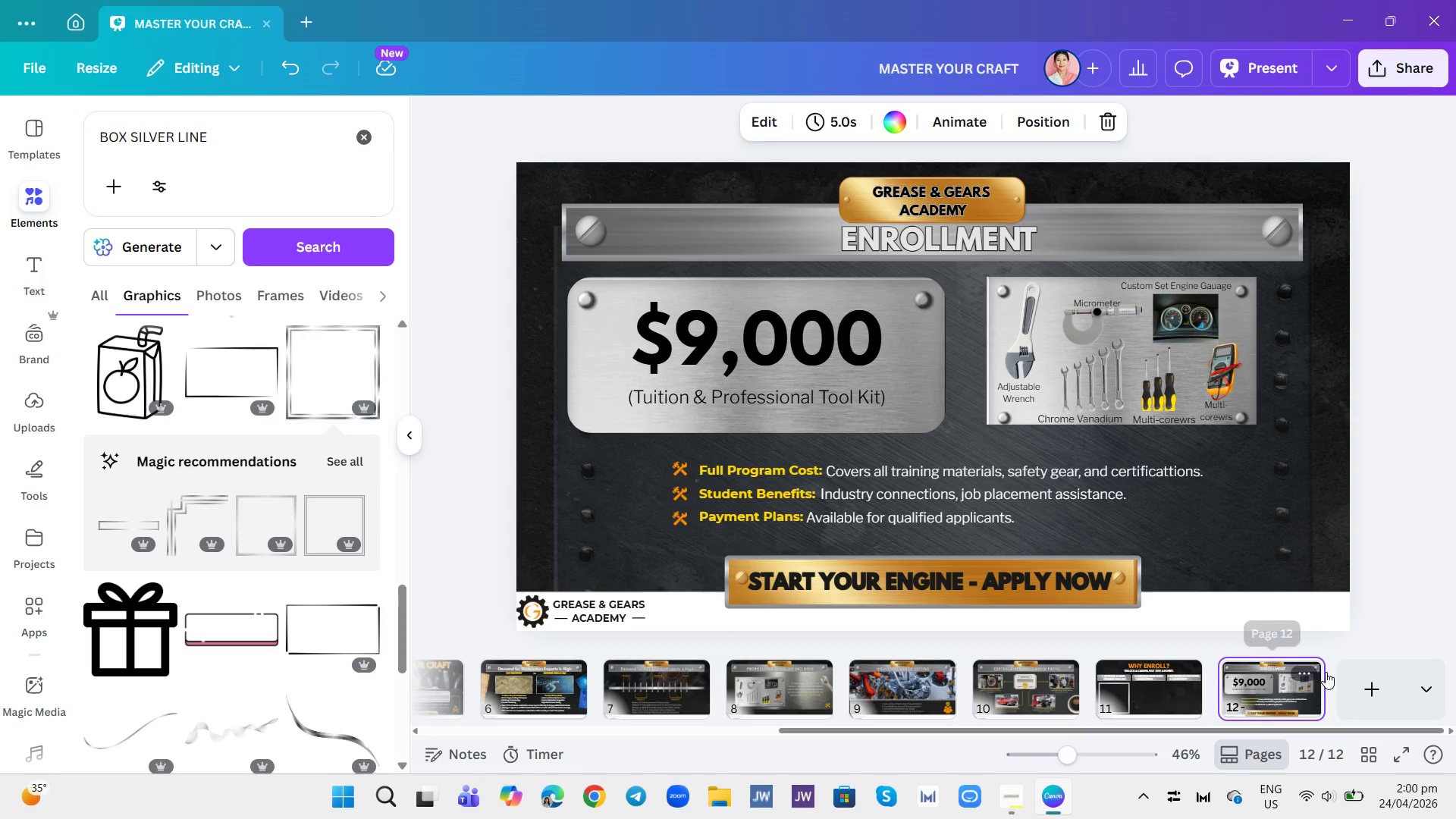 
left_click([1306, 670])
 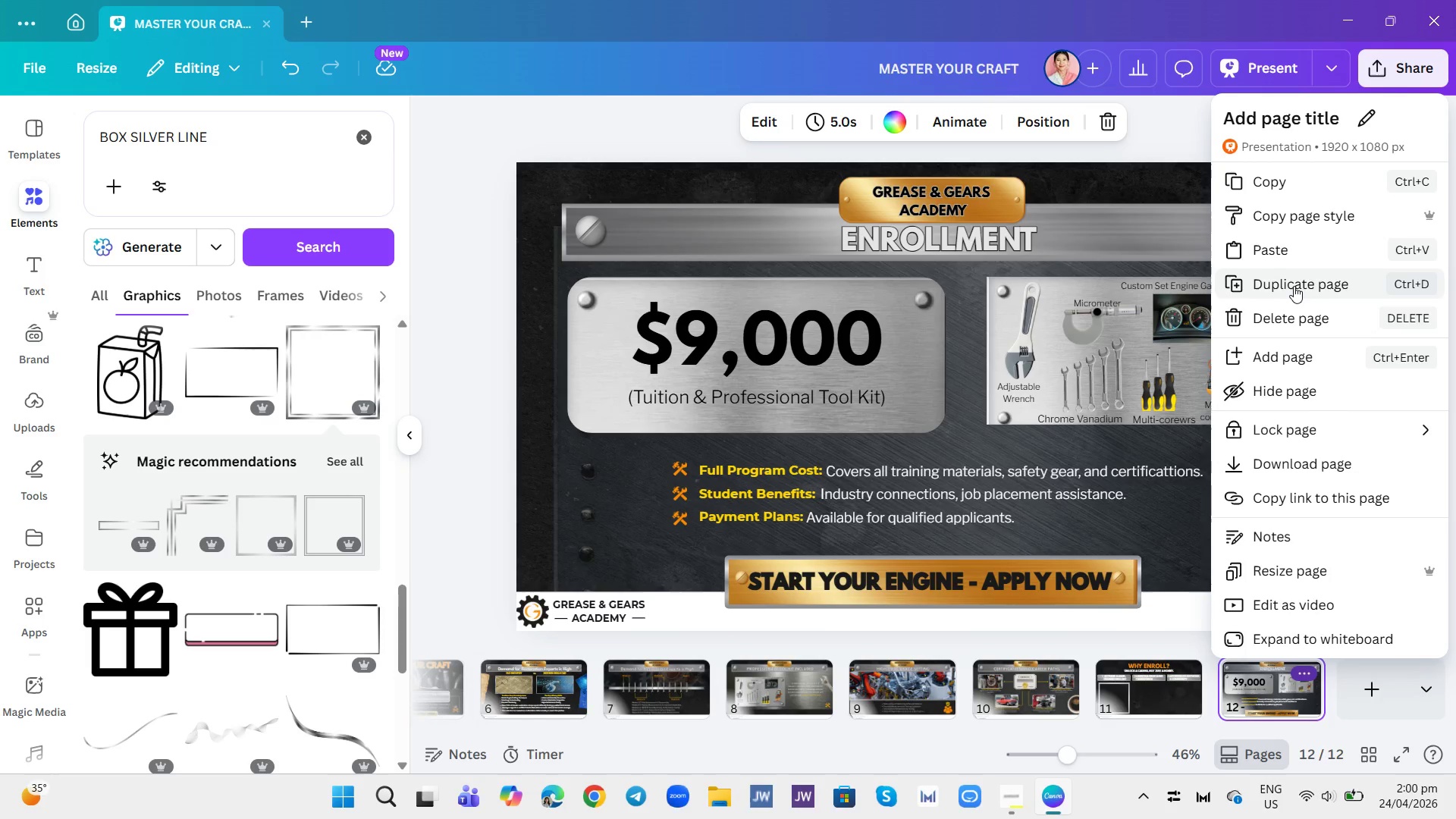 
left_click([1294, 286])
 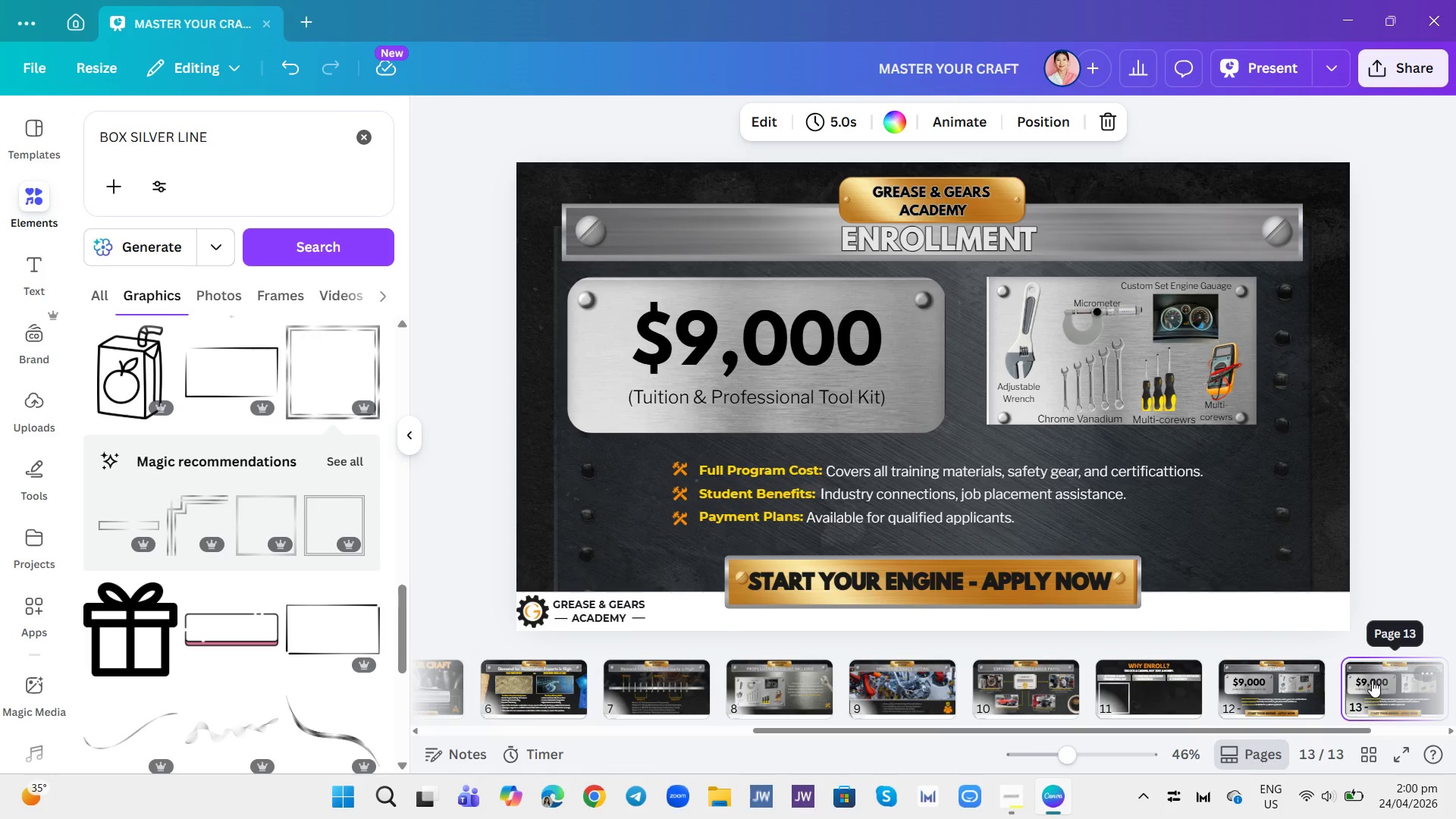 
left_click([1372, 680])
 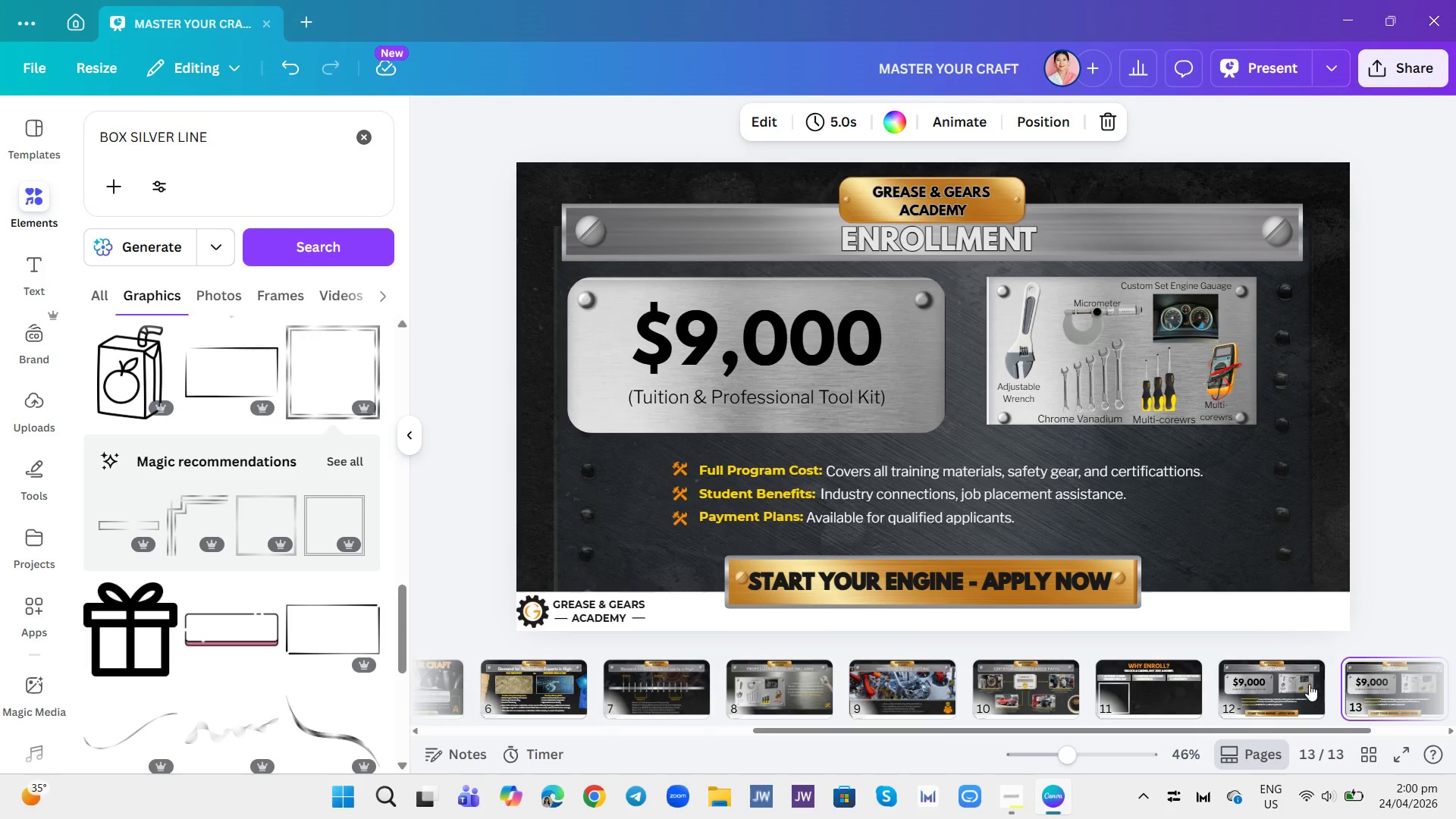 
left_click([1307, 682])
 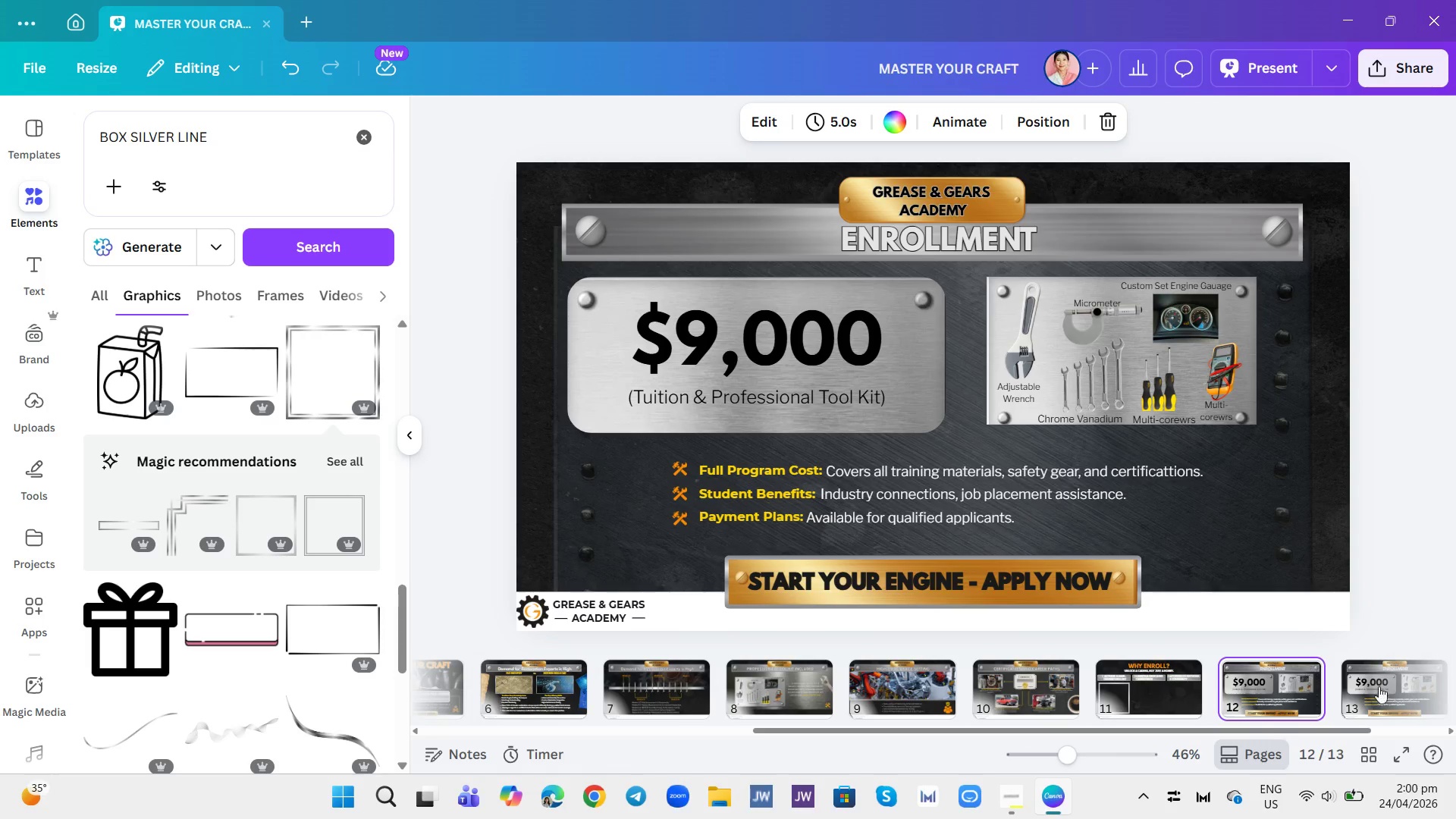 
left_click([1389, 690])
 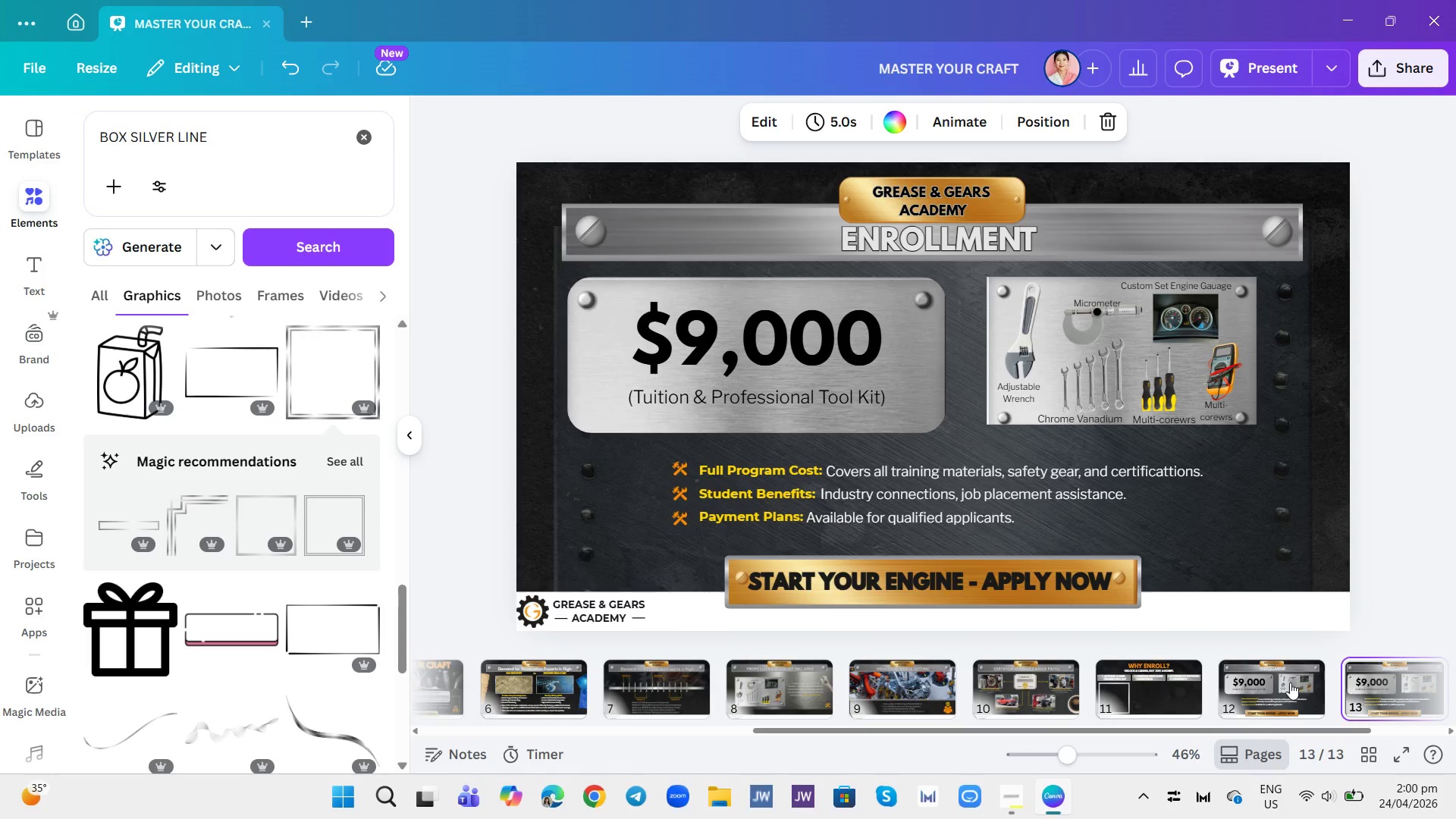 
left_click([1282, 685])
 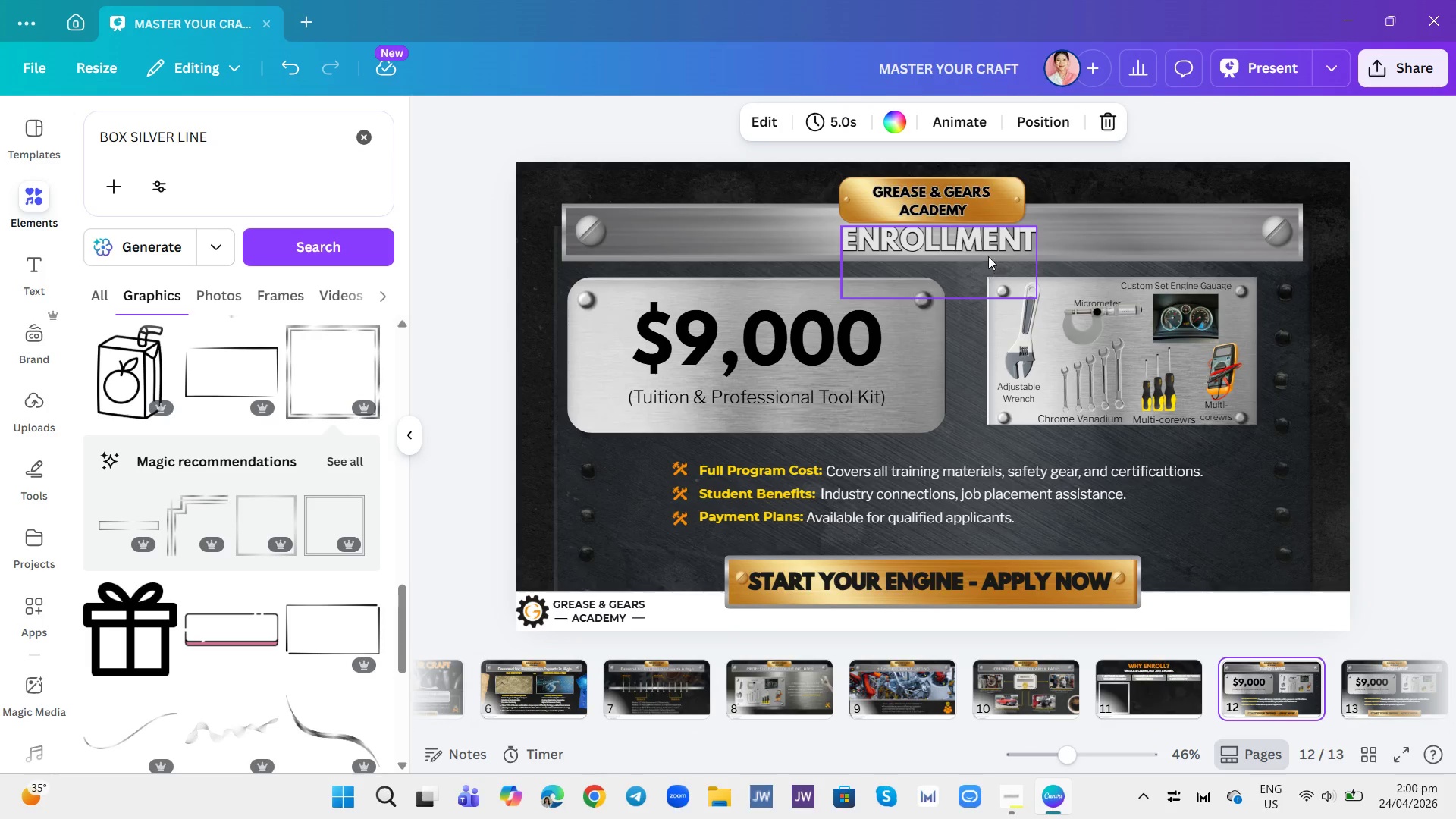 
double_click([984, 243])
 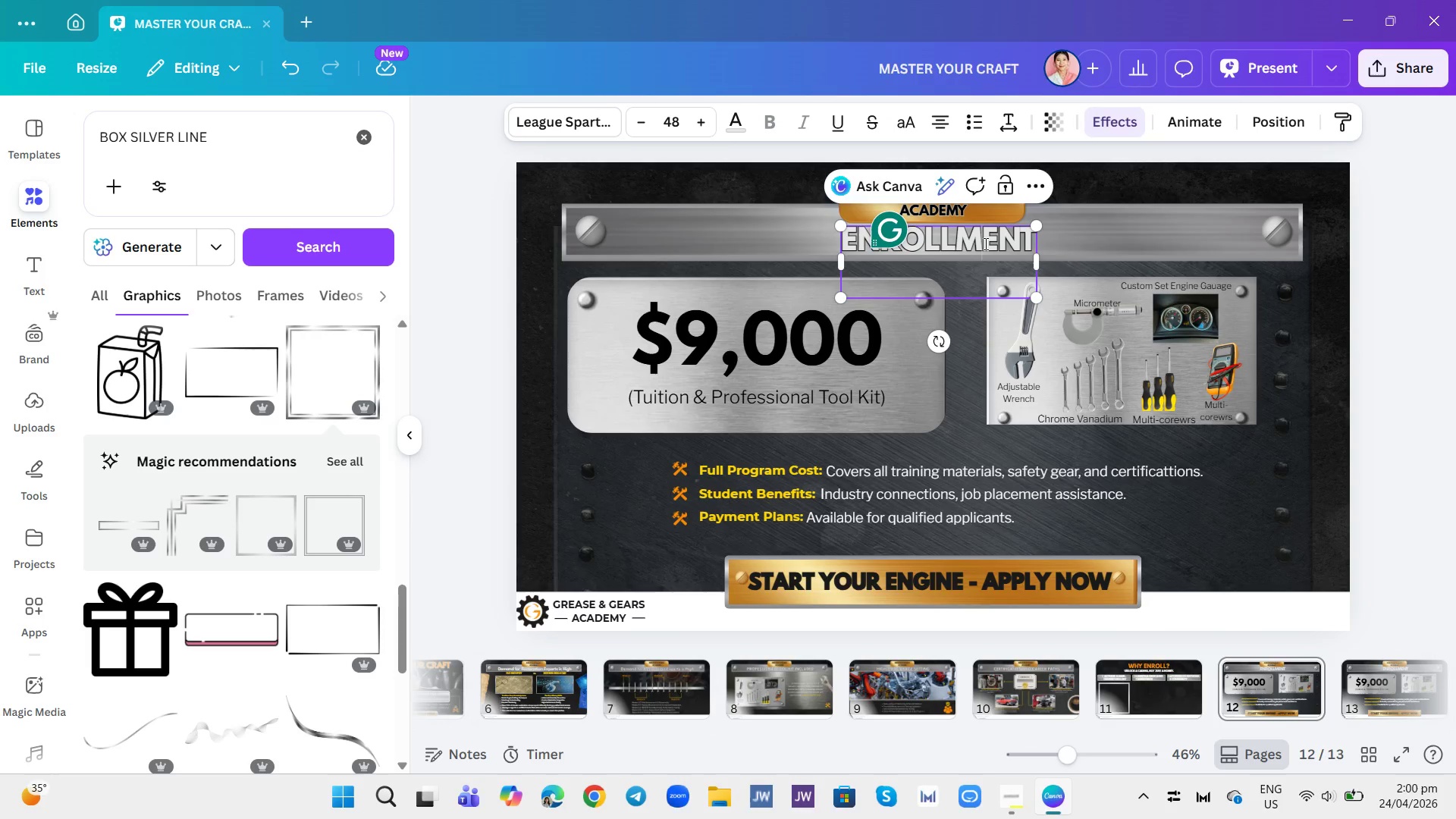 
double_click([984, 243])
 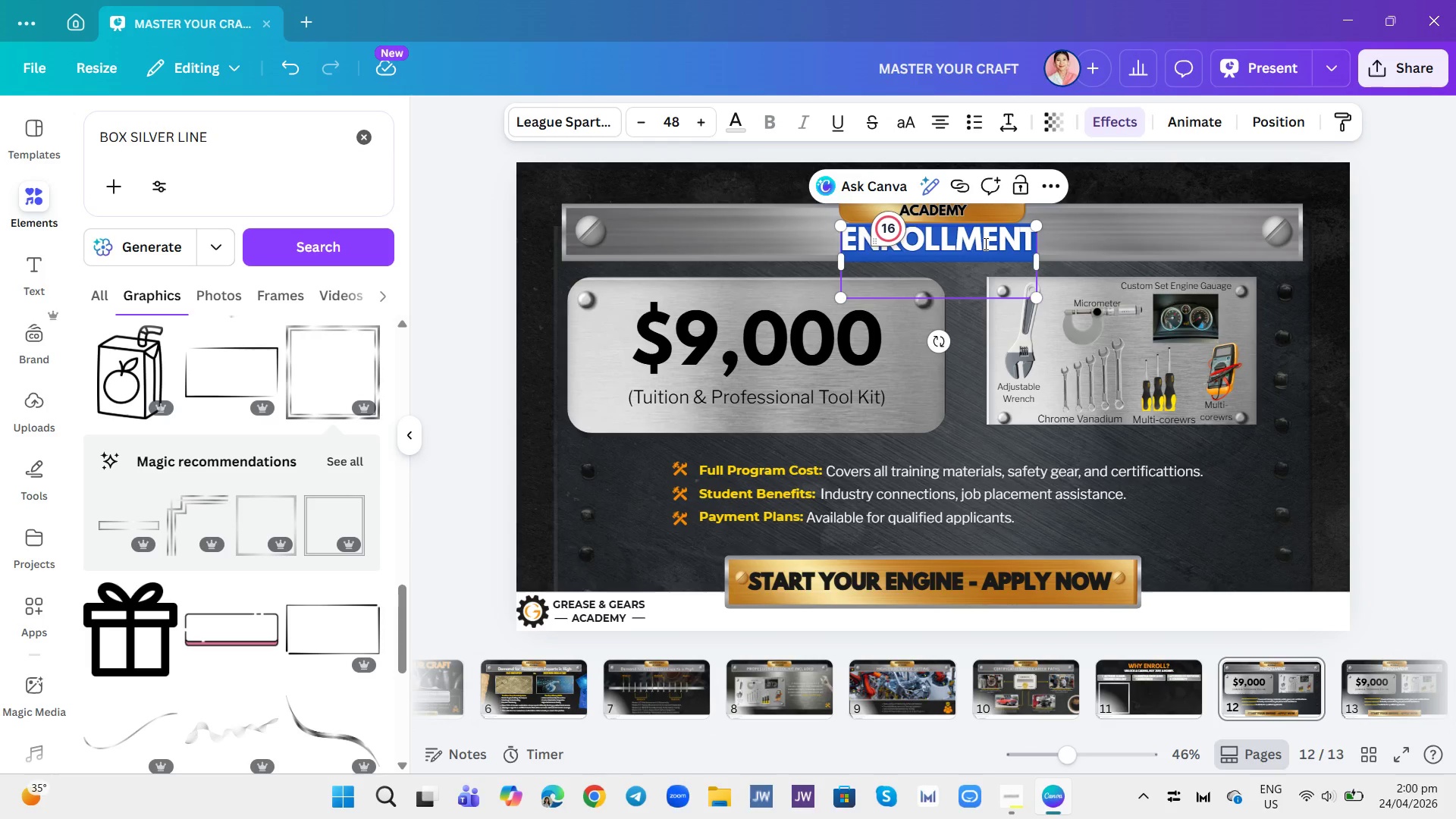 
type(WHY ENROLL?)
 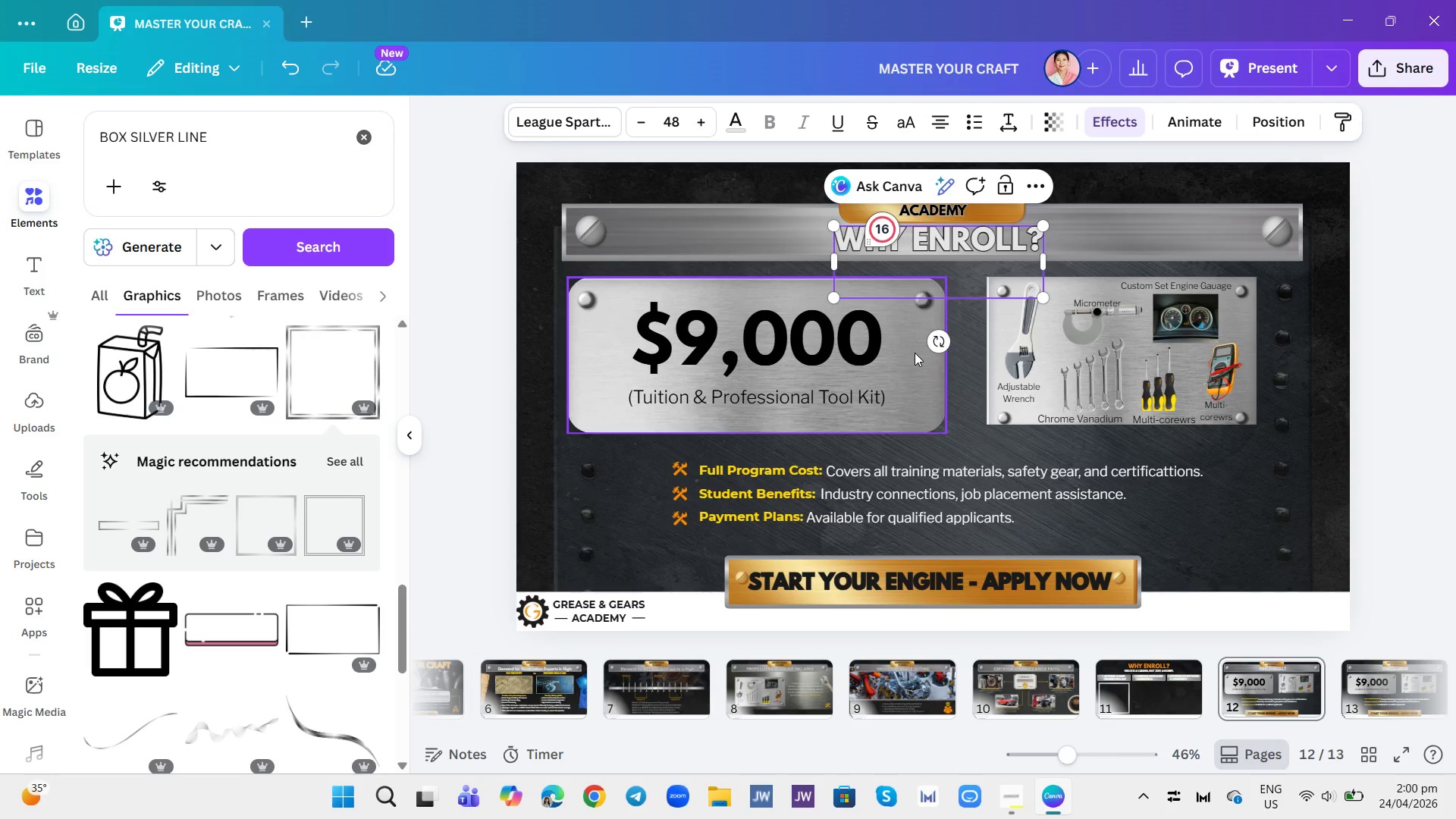 
left_click([890, 369])
 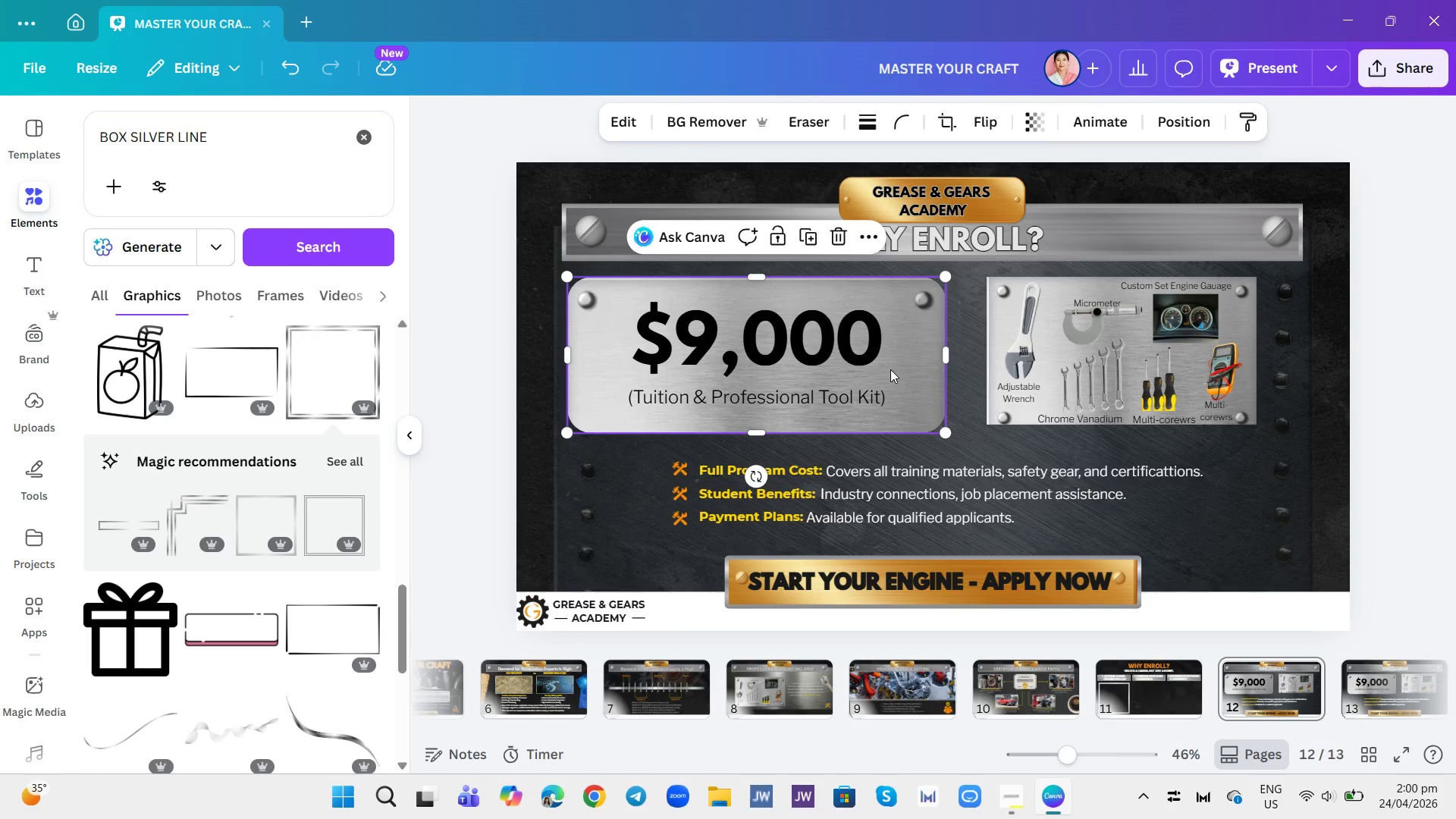 
left_click([849, 325])
 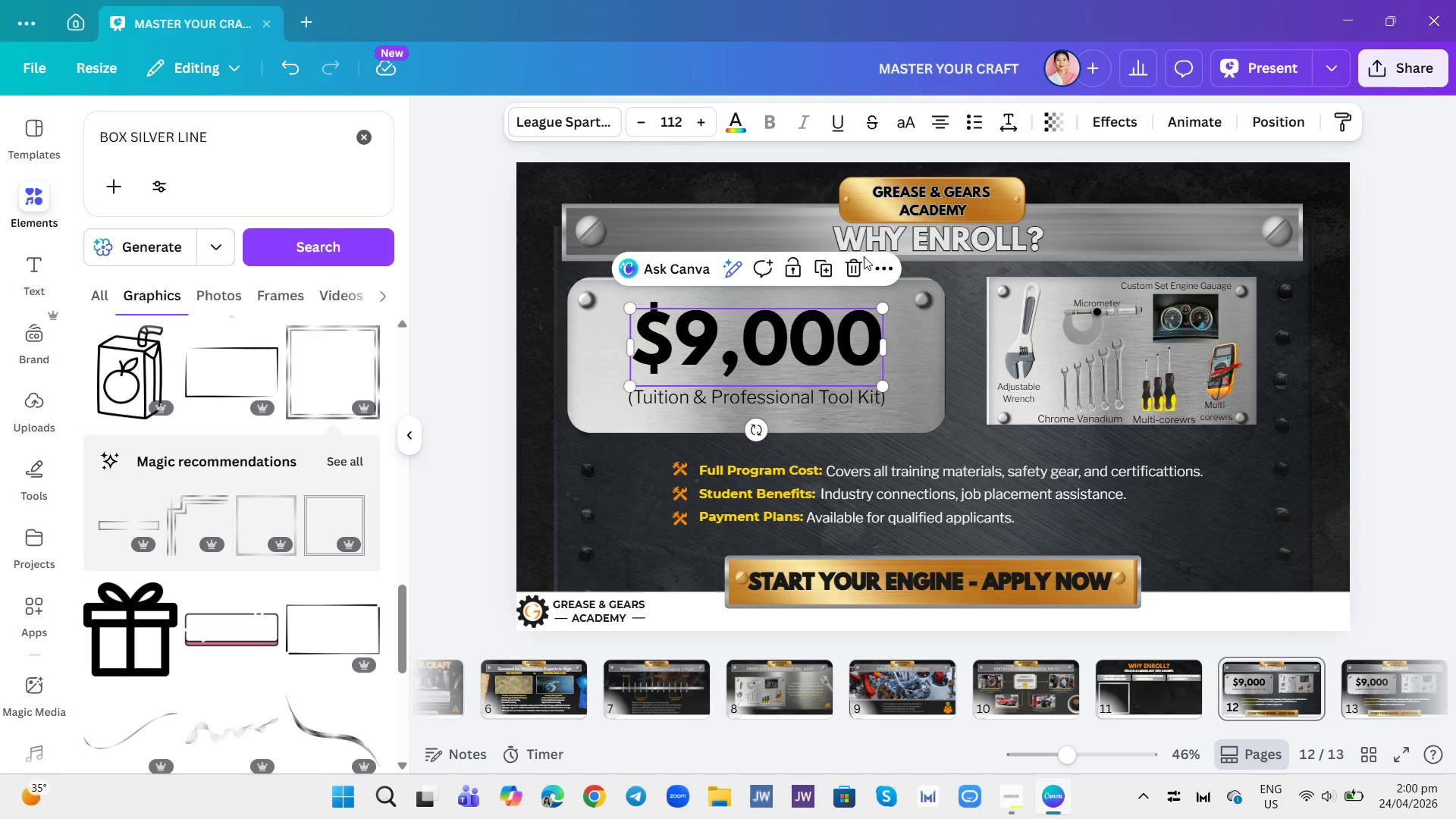 
left_click([855, 268])
 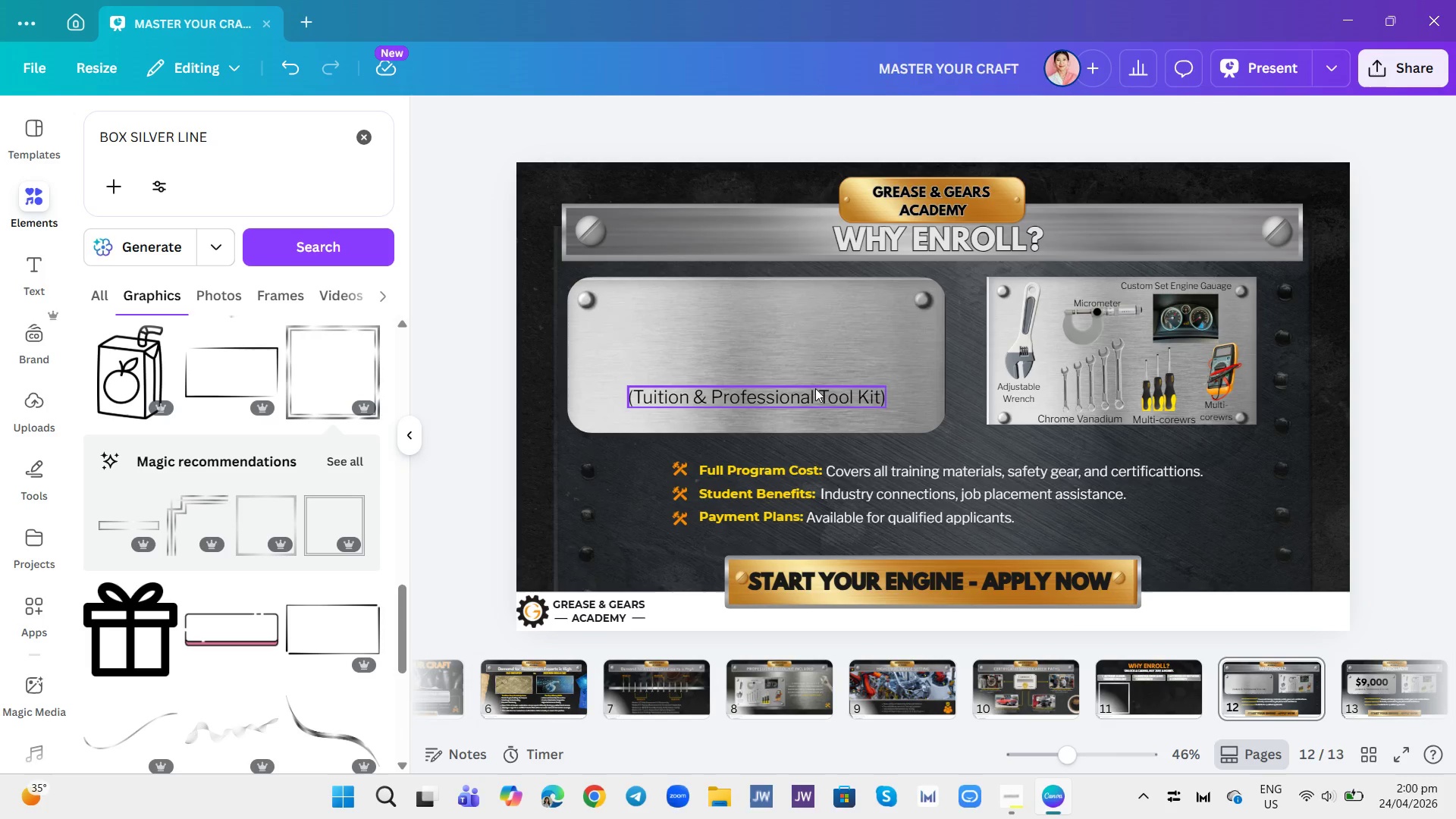 
left_click([815, 389])
 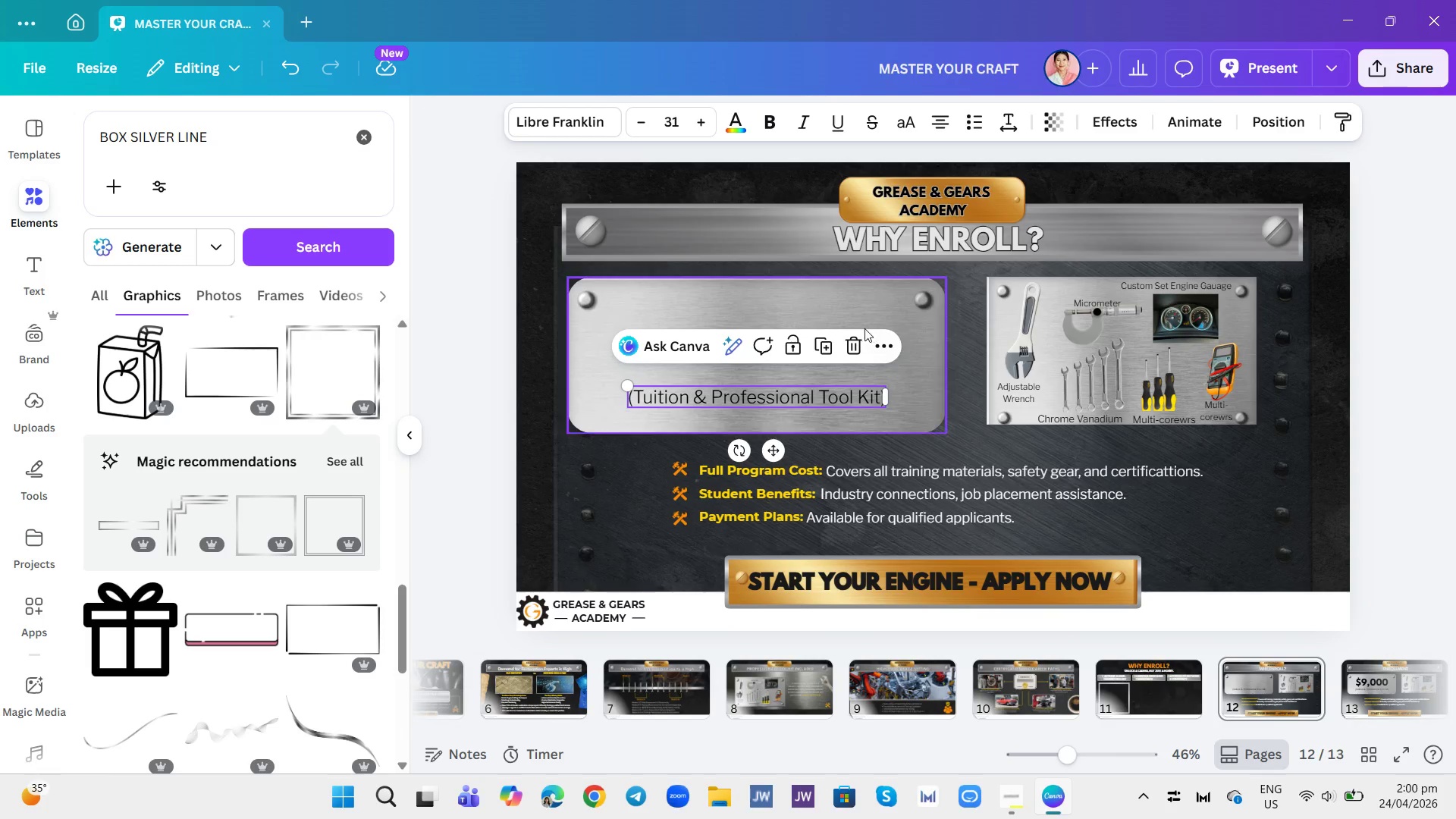 
left_click([853, 335])
 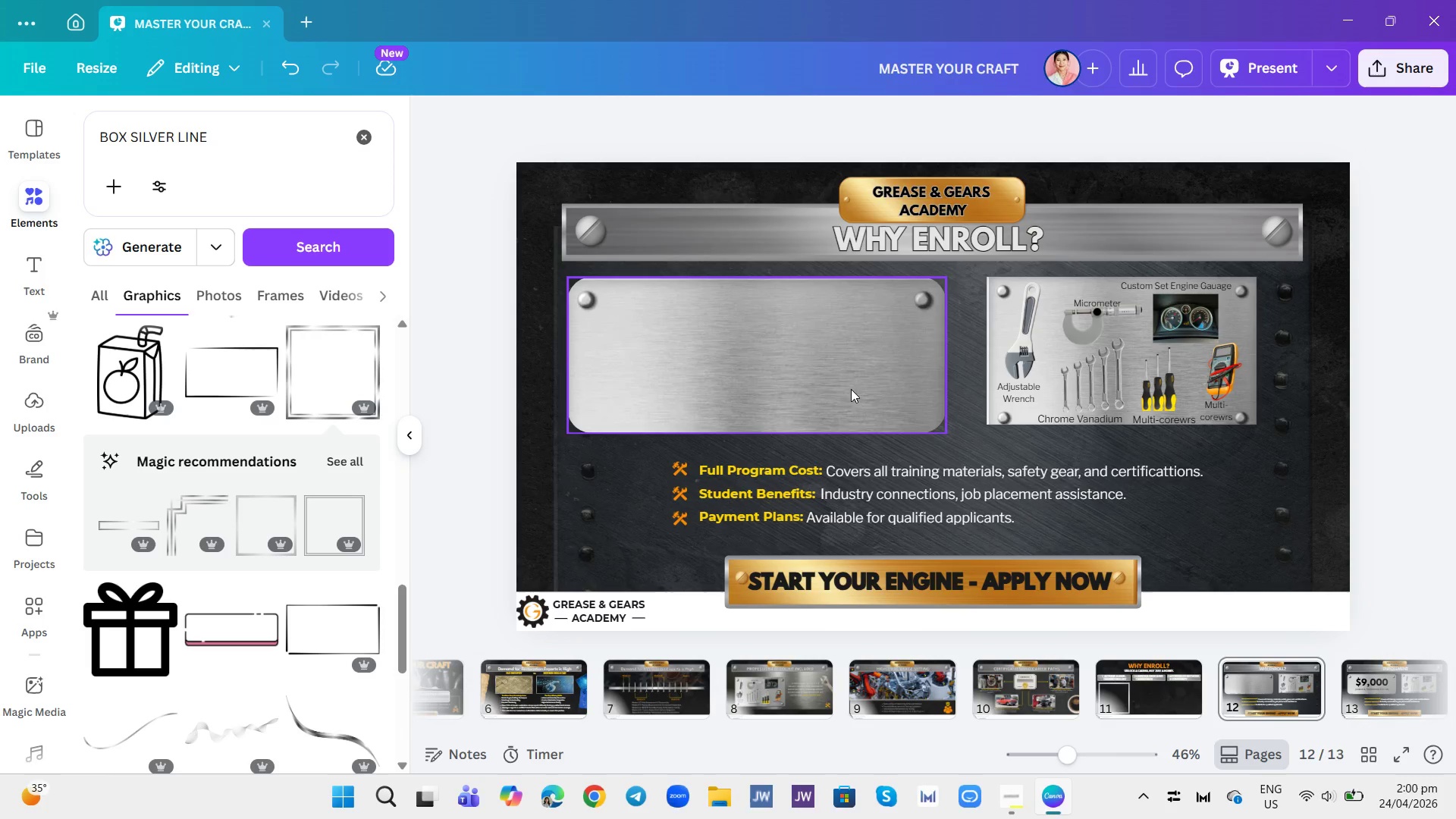 
left_click([848, 396])
 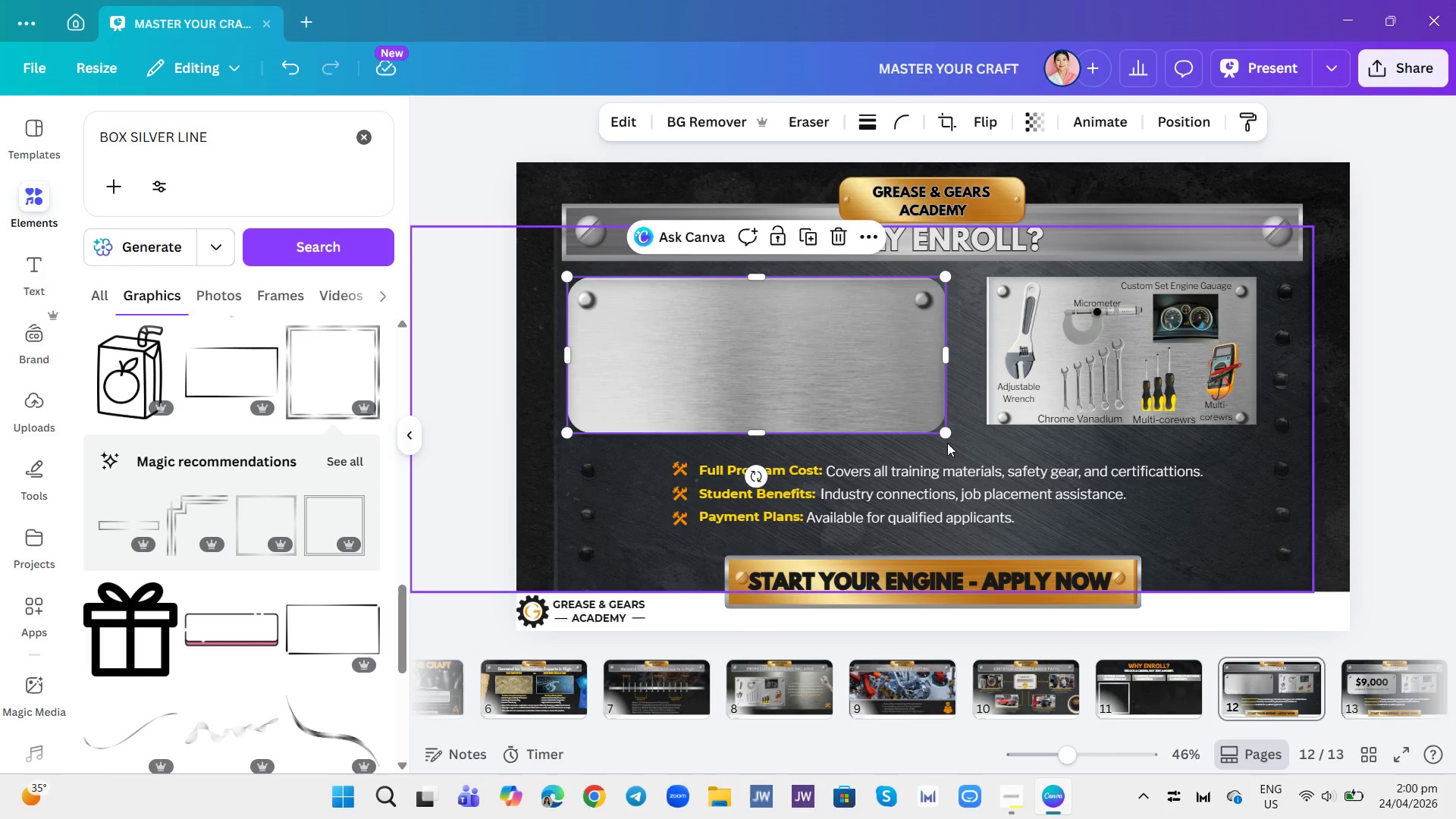 
left_click_drag(start_coordinate=[943, 426], to_coordinate=[954, 448])
 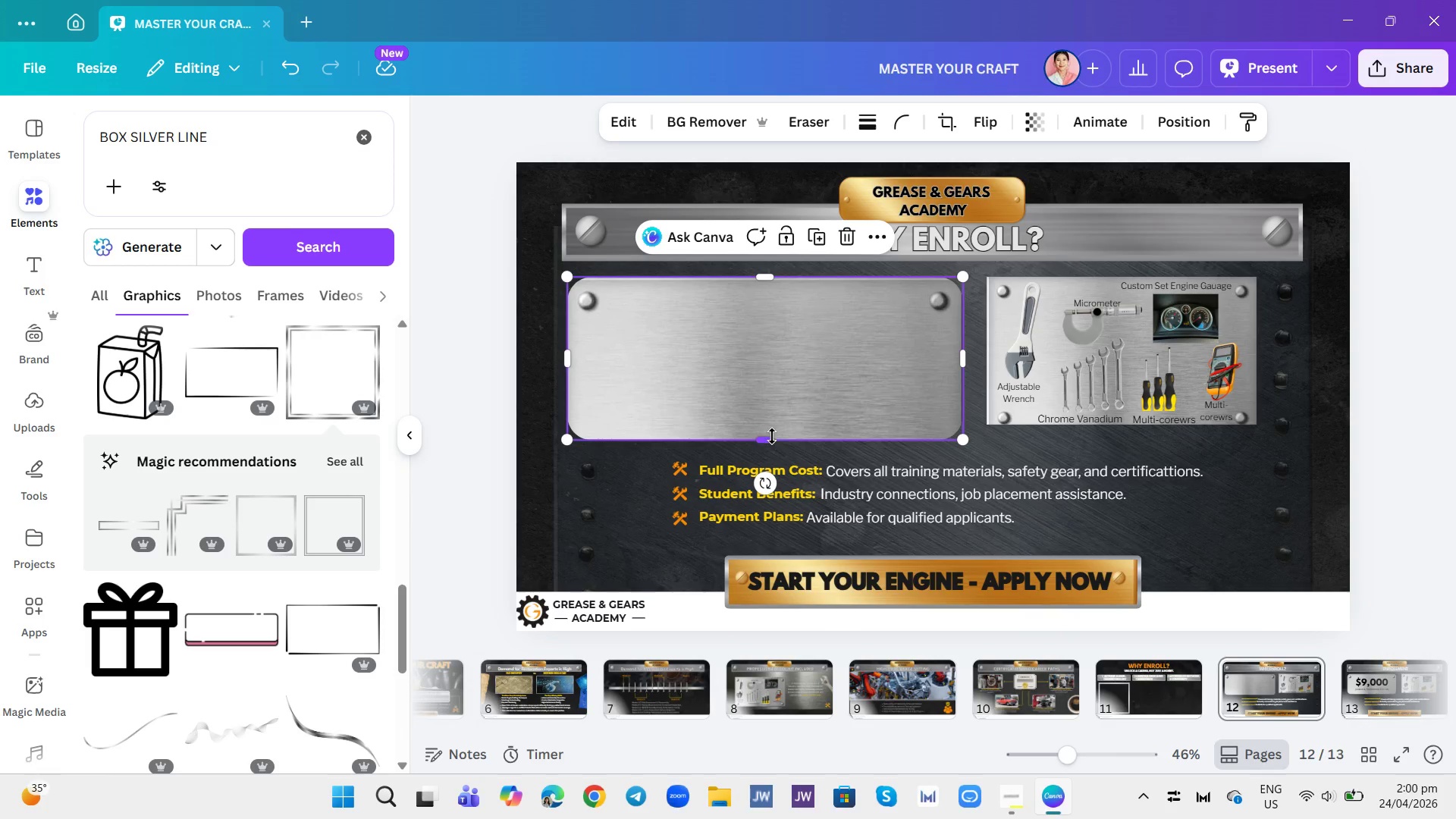 
left_click_drag(start_coordinate=[772, 436], to_coordinate=[765, 504])
 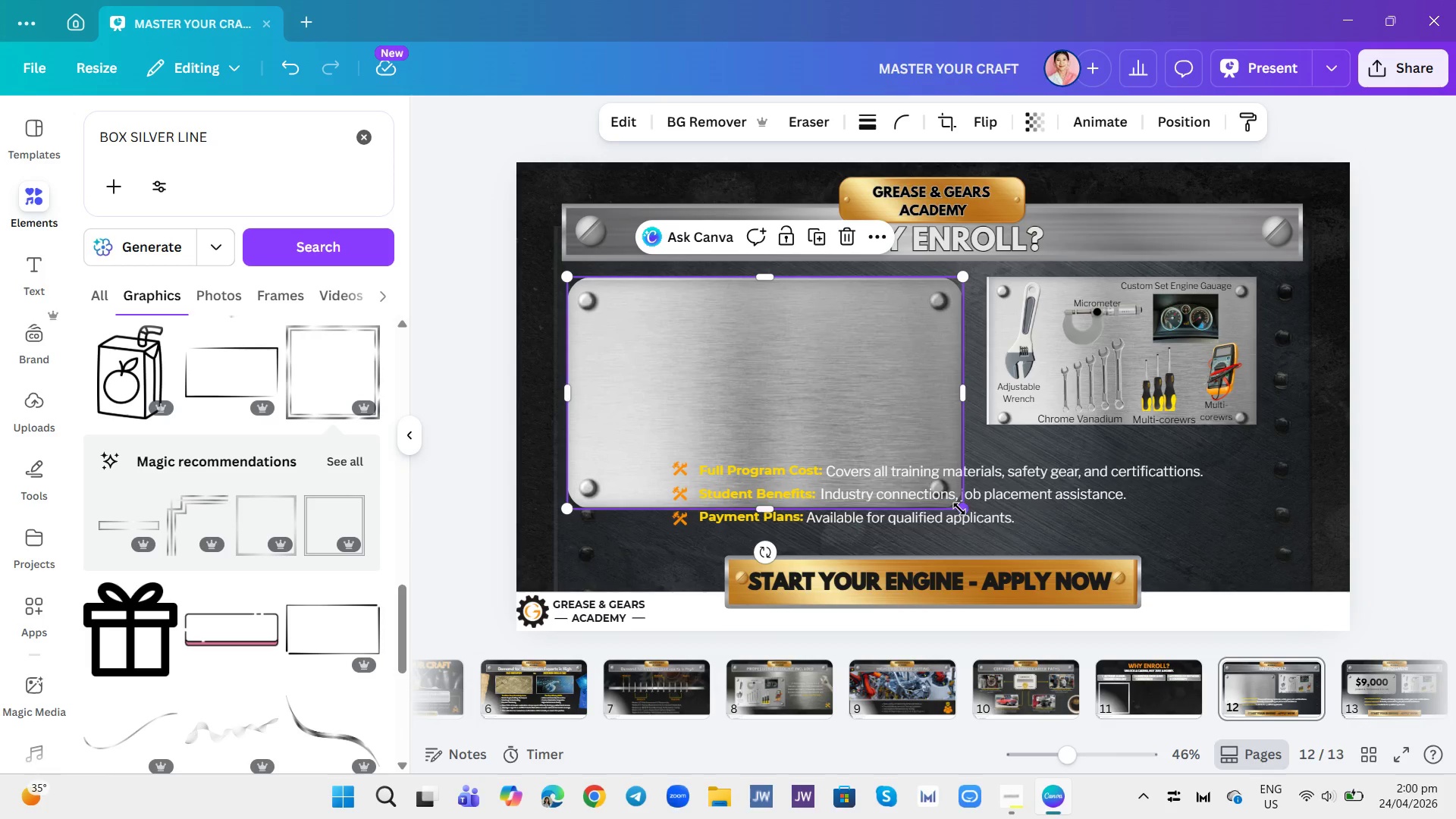 
left_click_drag(start_coordinate=[962, 509], to_coordinate=[874, 406])
 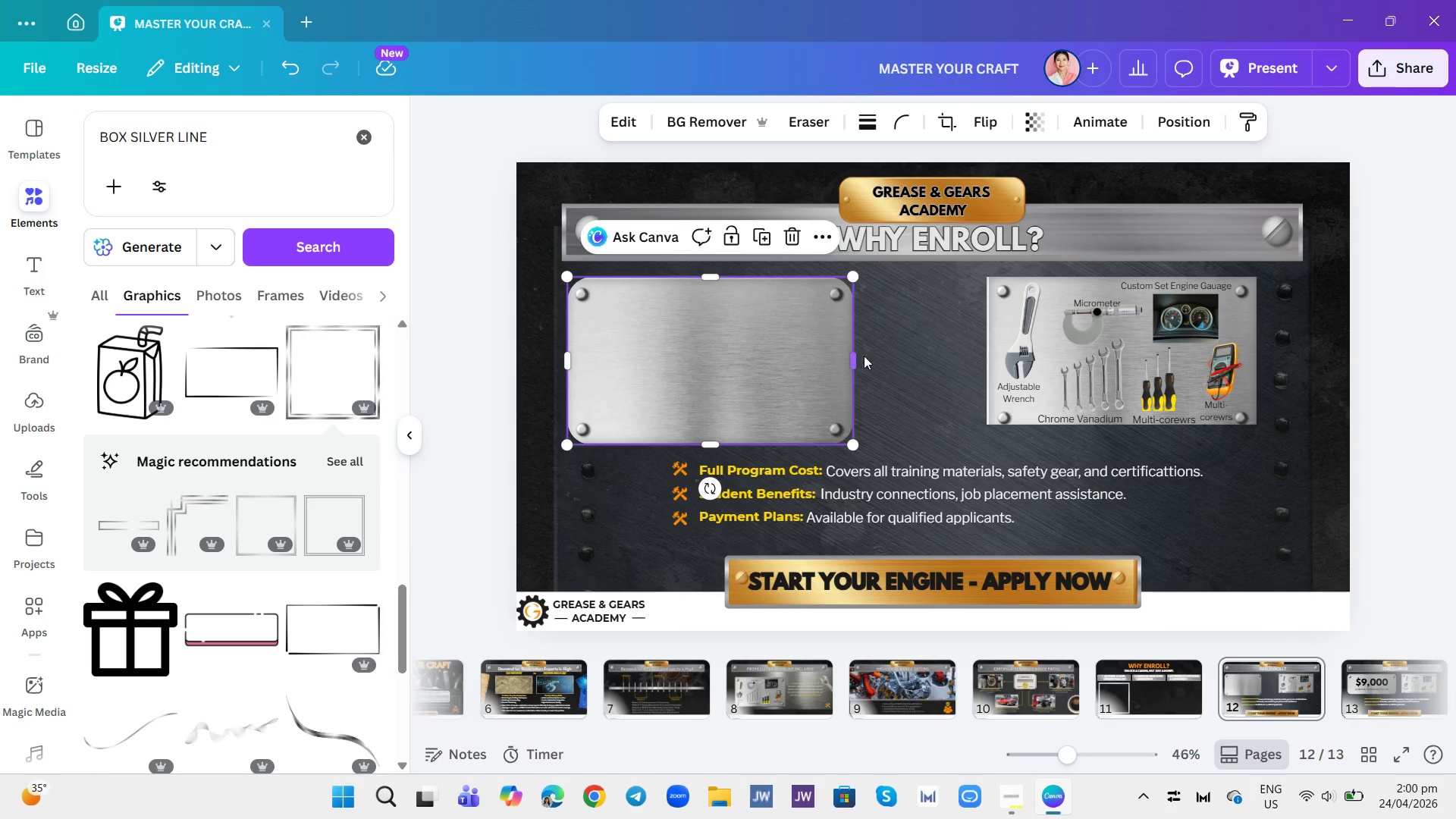 
left_click([799, 354])
 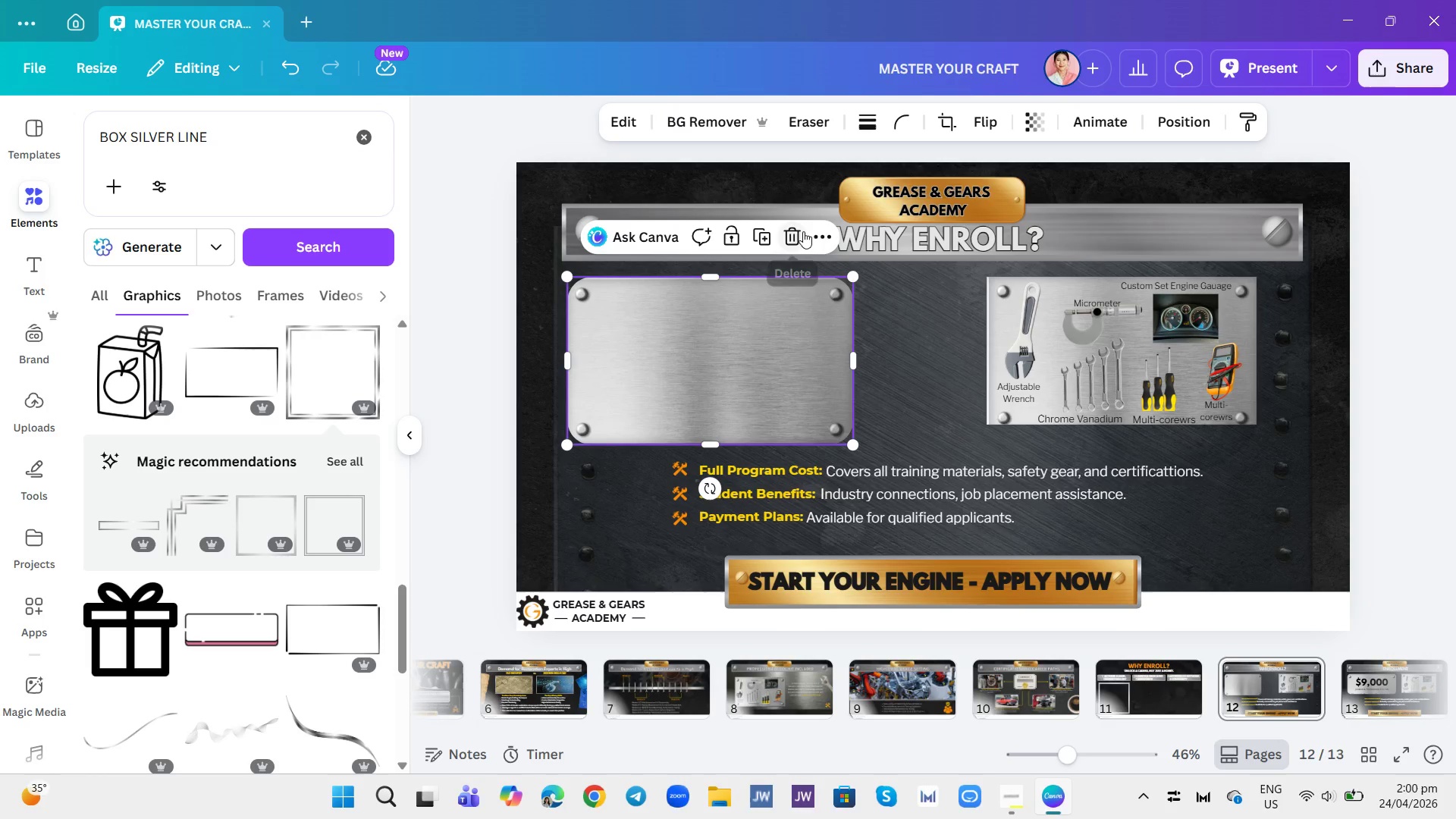 
left_click([790, 237])
 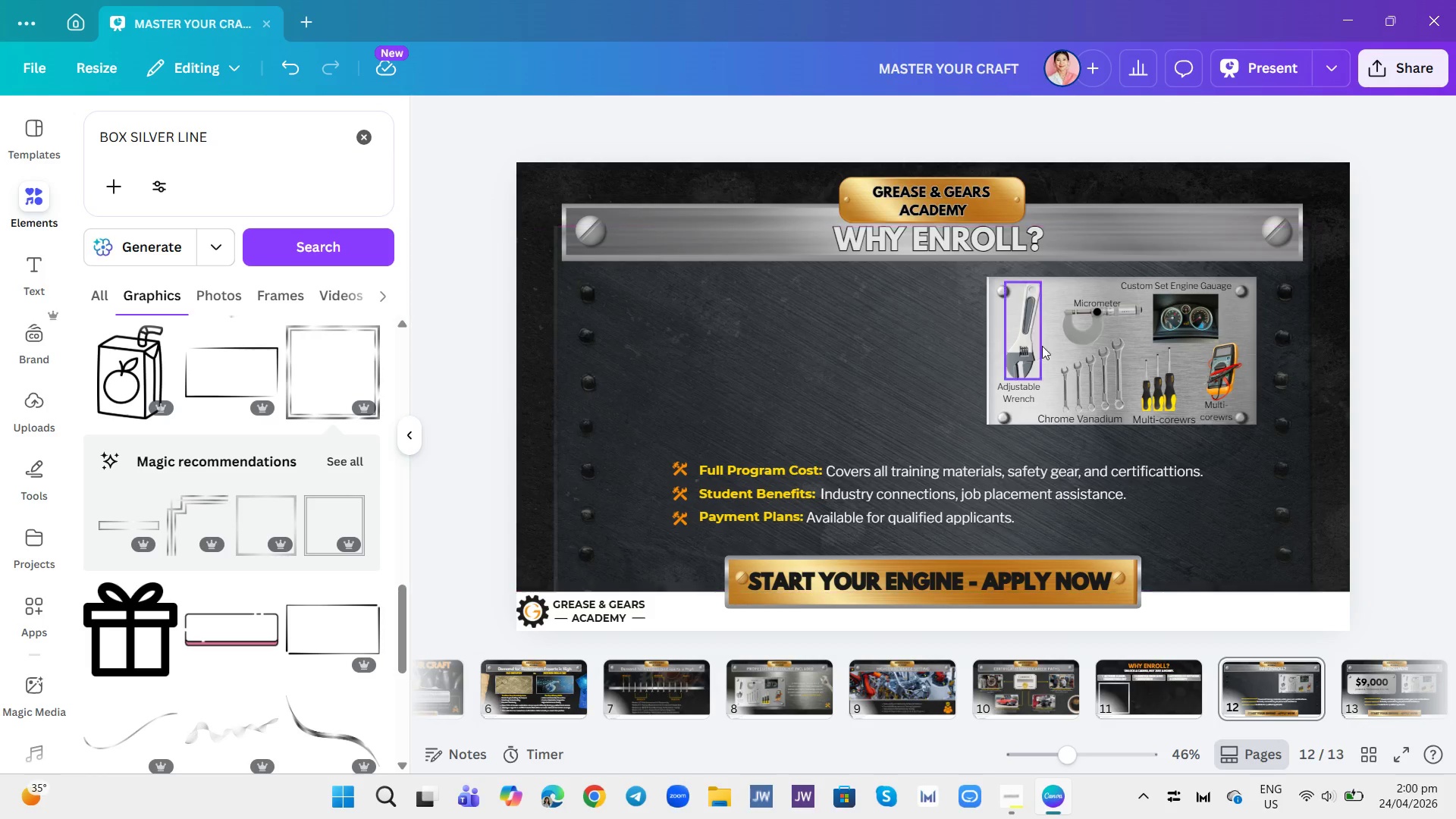 
left_click([1076, 356])
 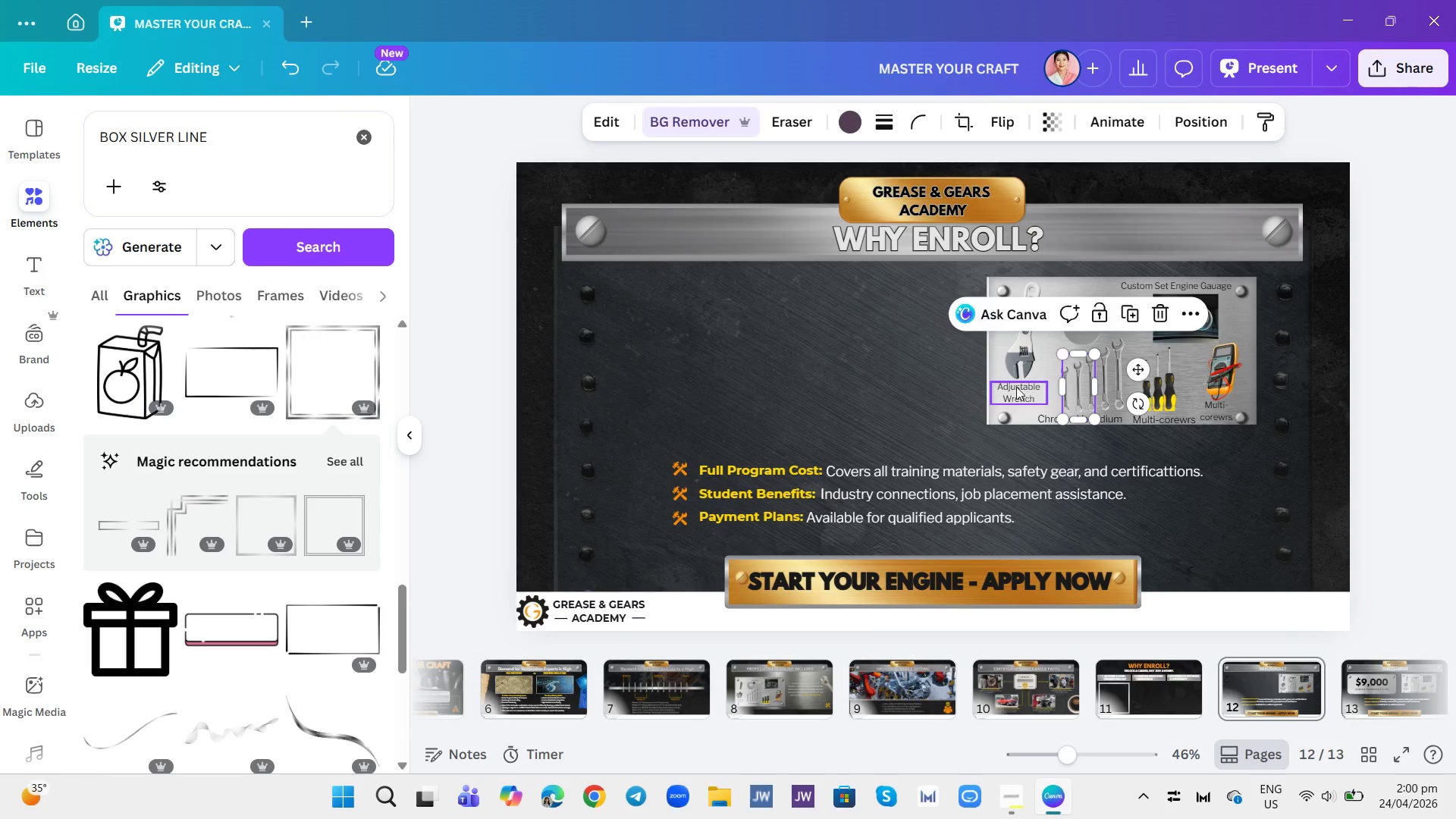 
left_click([977, 379])
 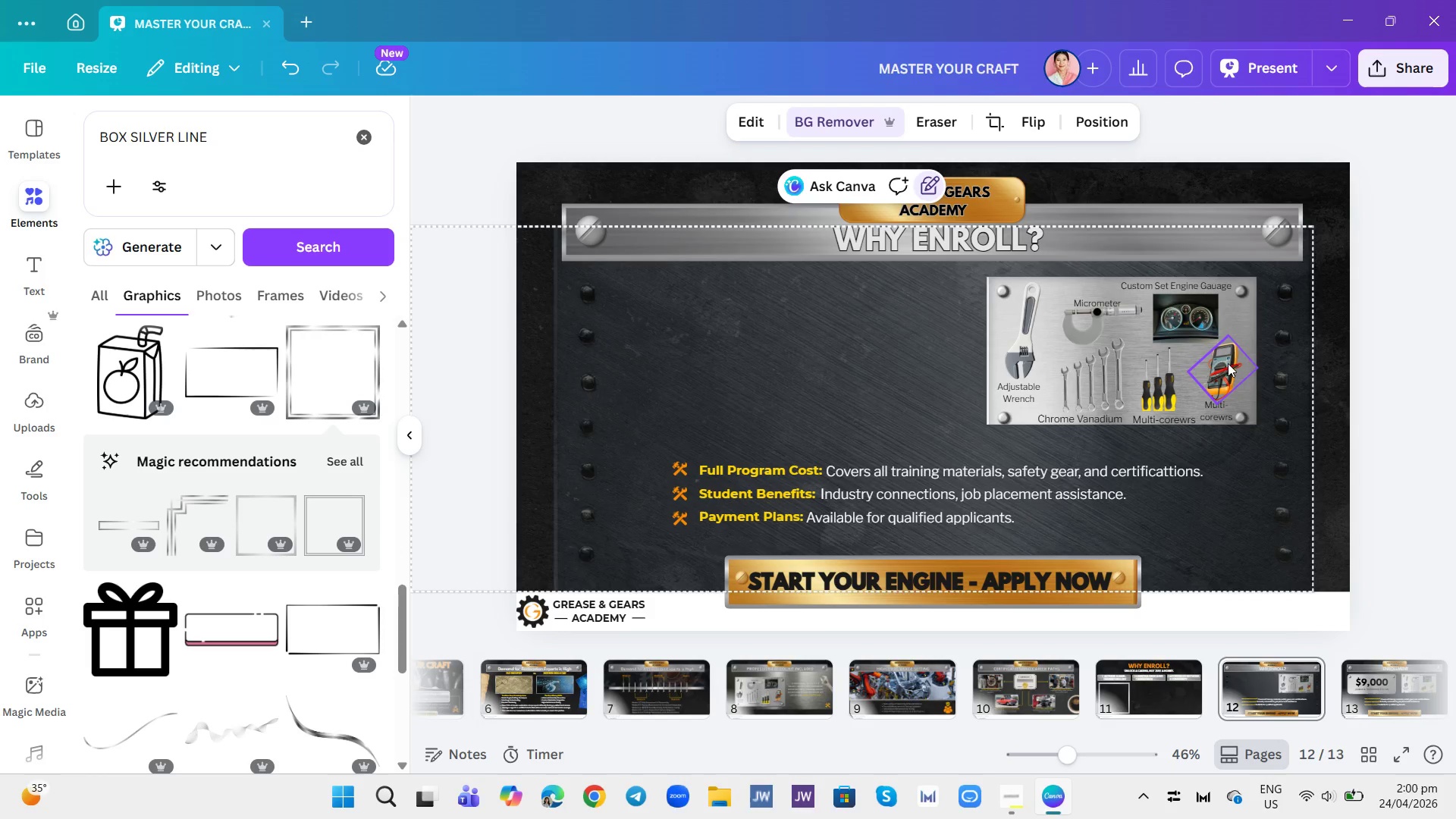 
left_click_drag(start_coordinate=[869, 348], to_coordinate=[1124, 410])
 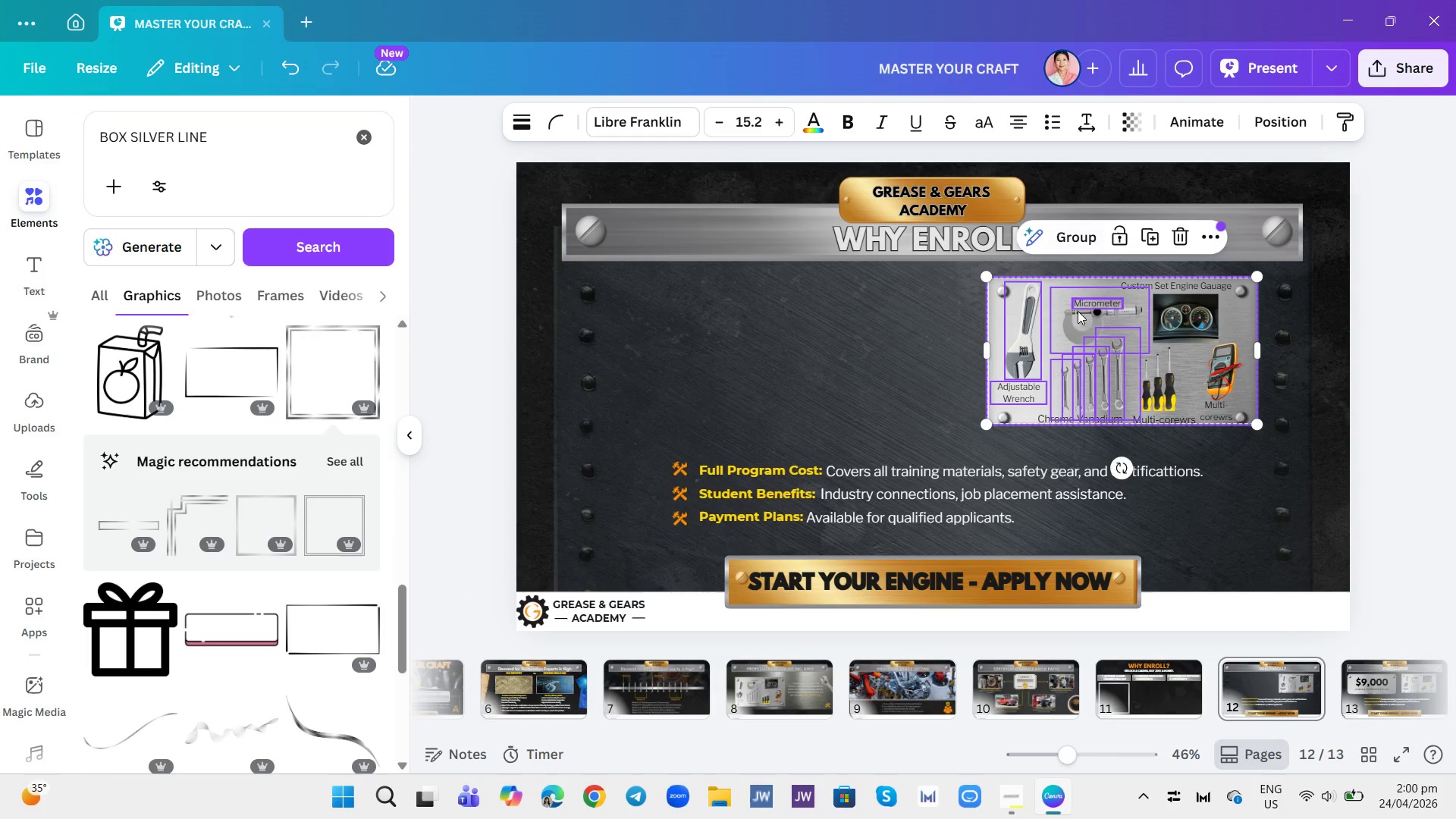 
left_click([919, 344])
 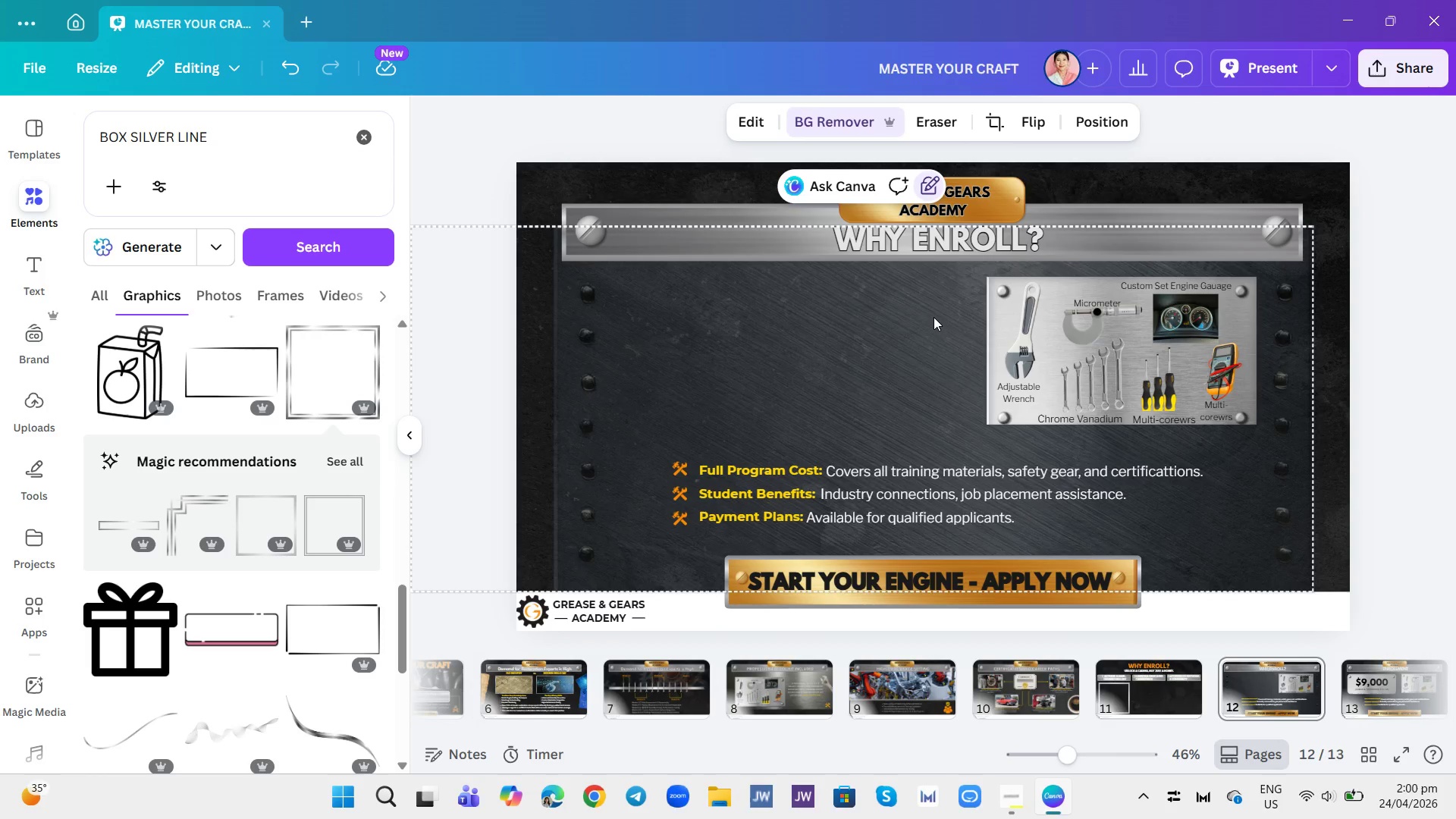 
left_click_drag(start_coordinate=[934, 317], to_coordinate=[1260, 434])
 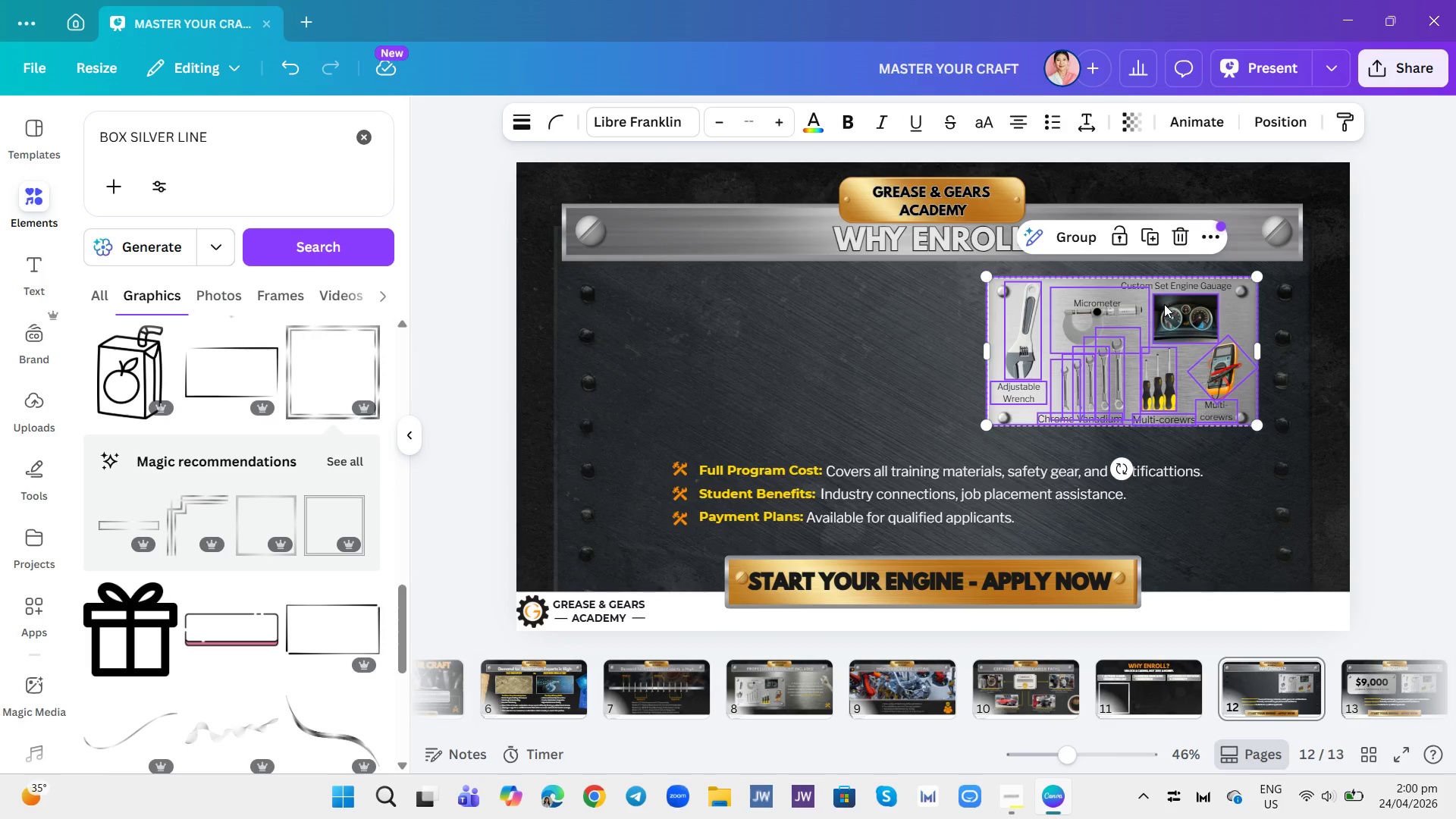 
key(Backspace)
 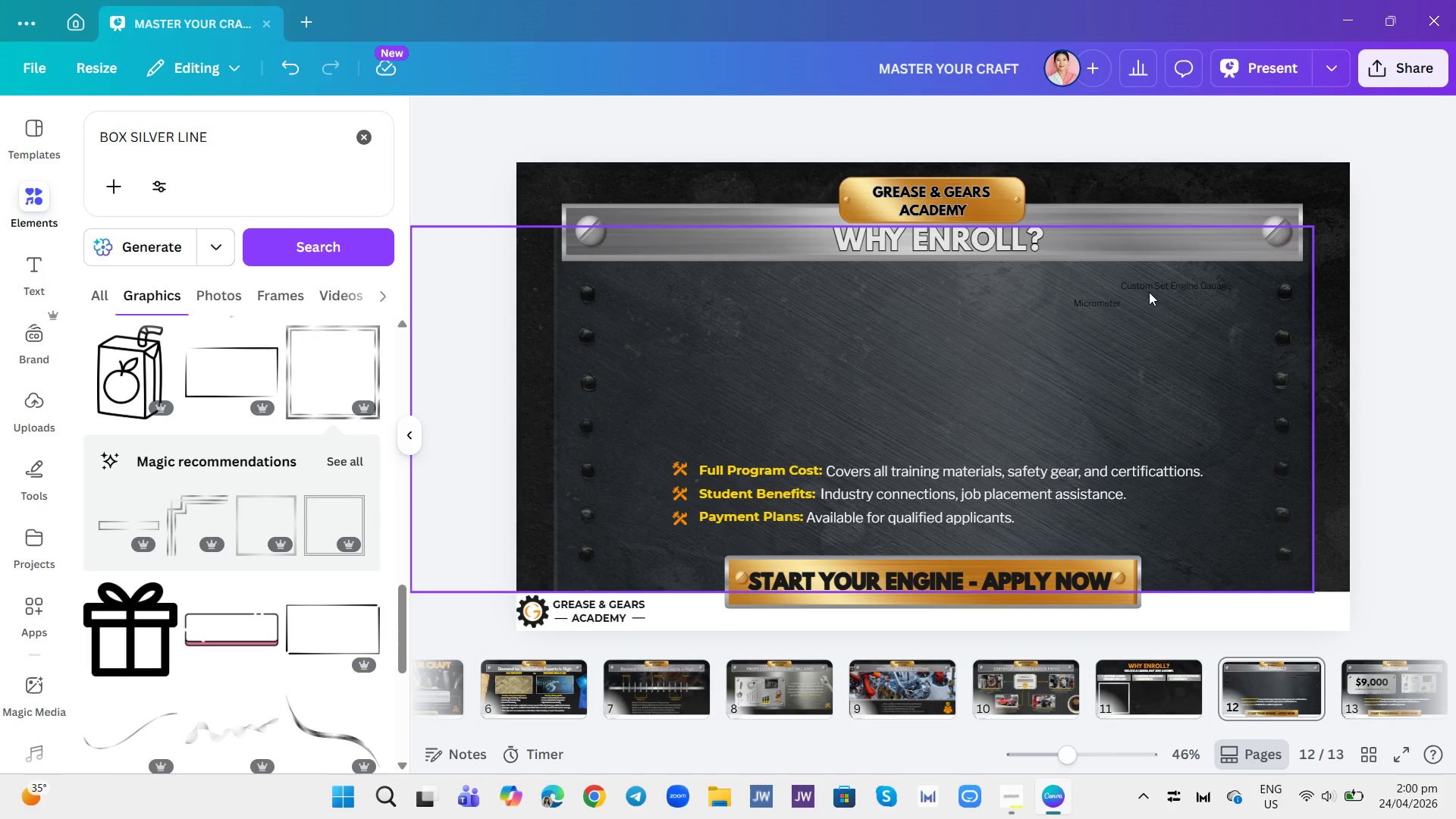 
double_click([1150, 289])
 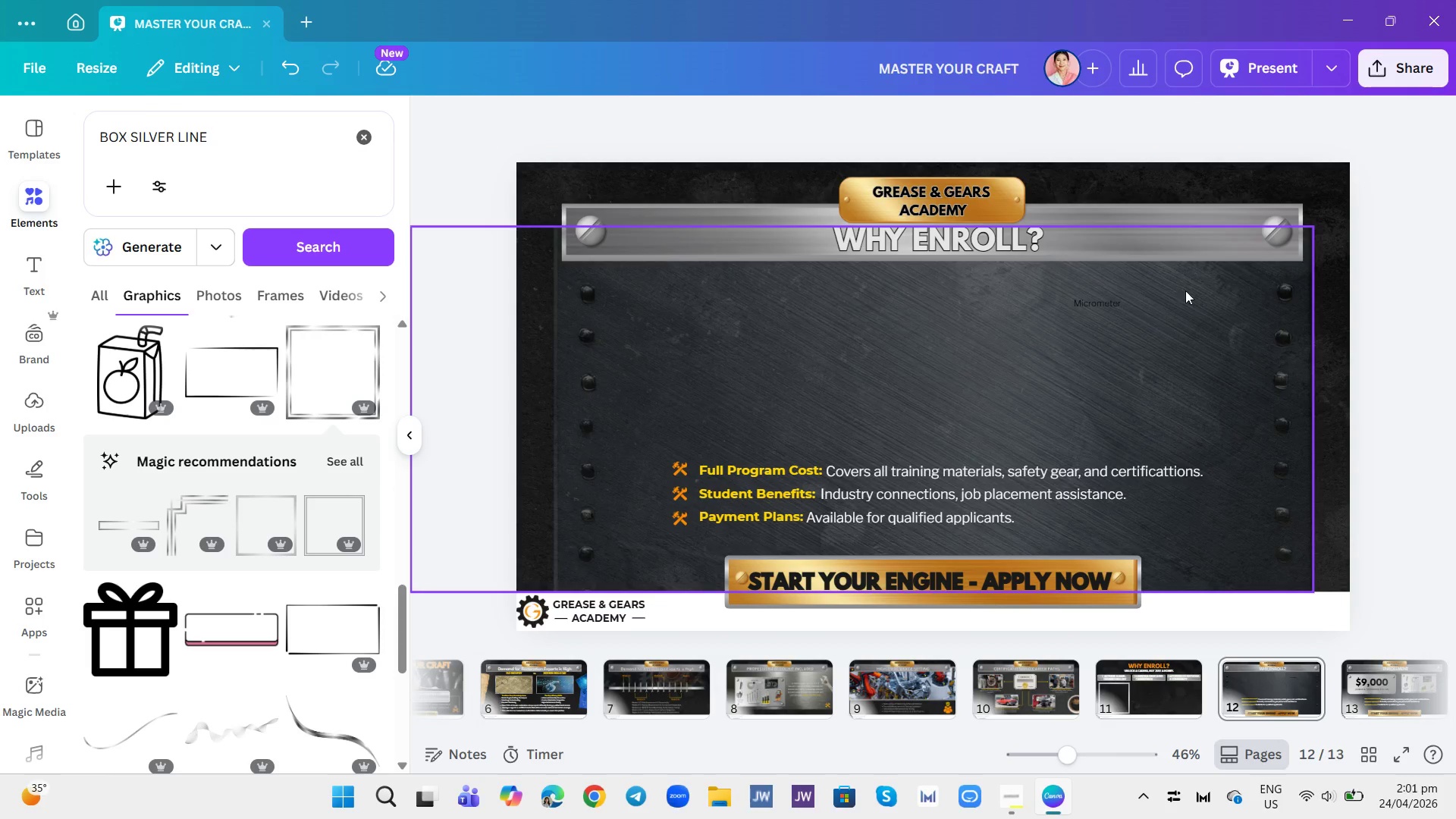 
left_click([1119, 301])
 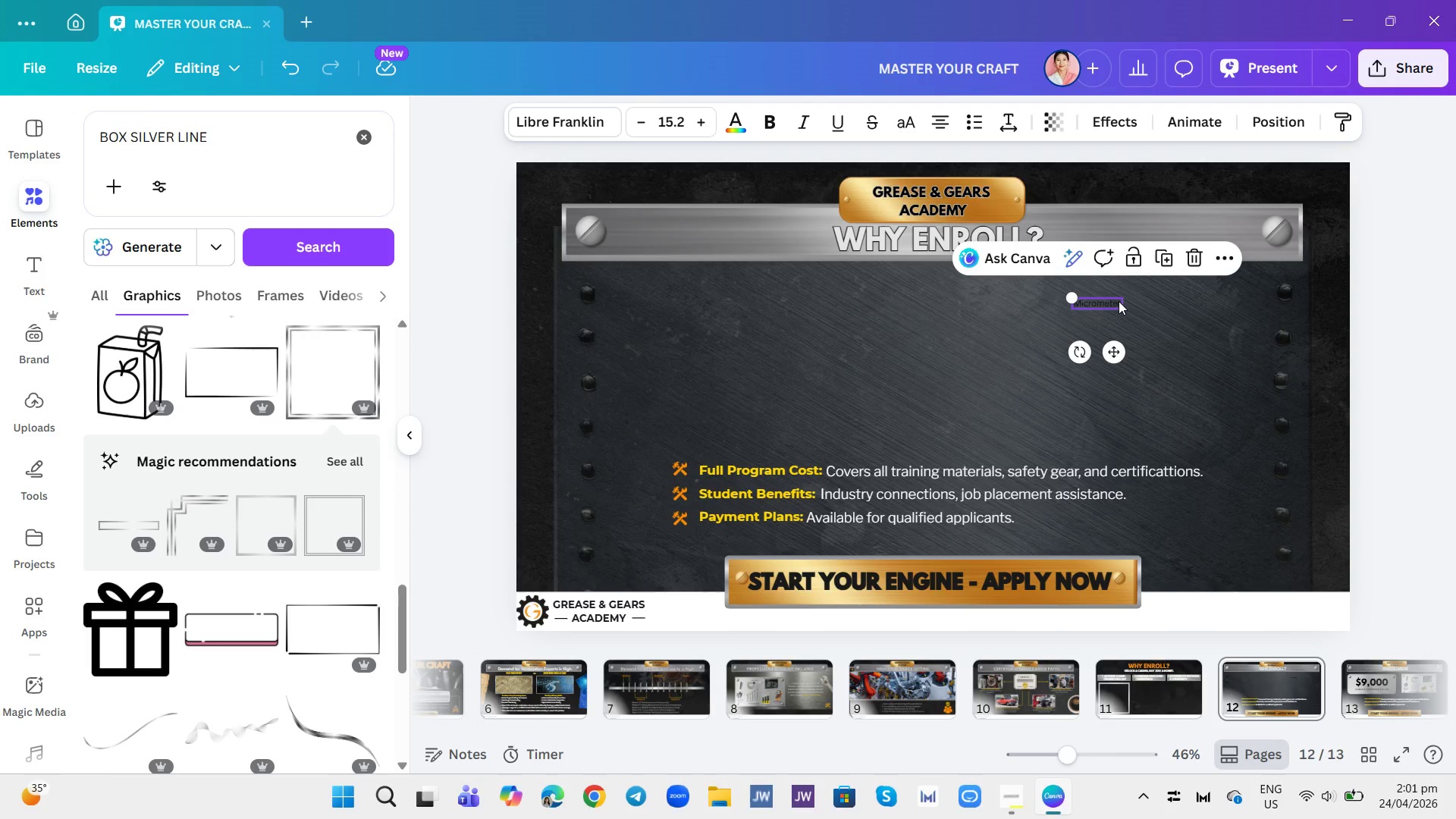 
key(Control+X)
 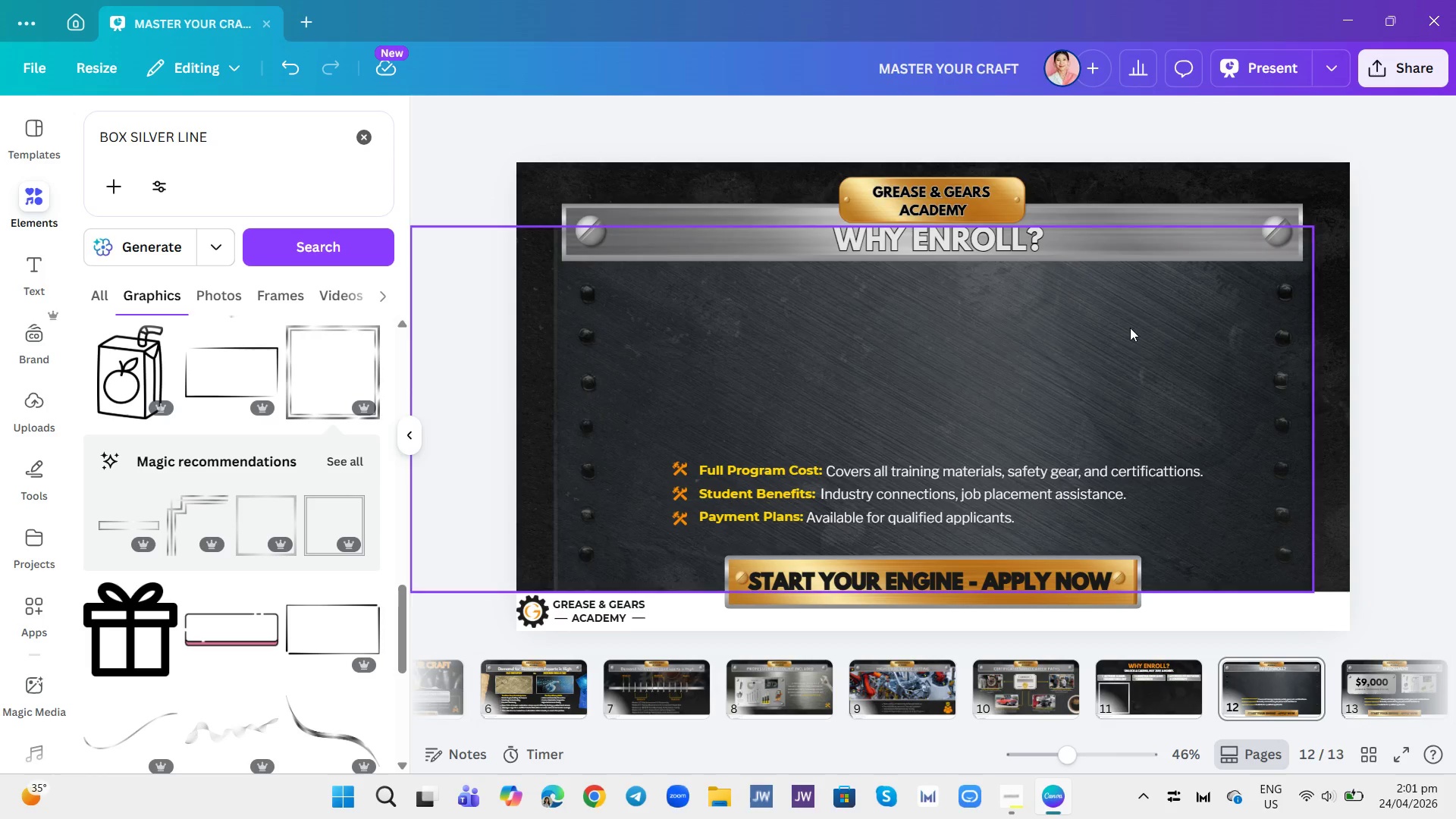 
left_click_drag(start_coordinate=[1128, 328], to_coordinate=[1138, 328])
 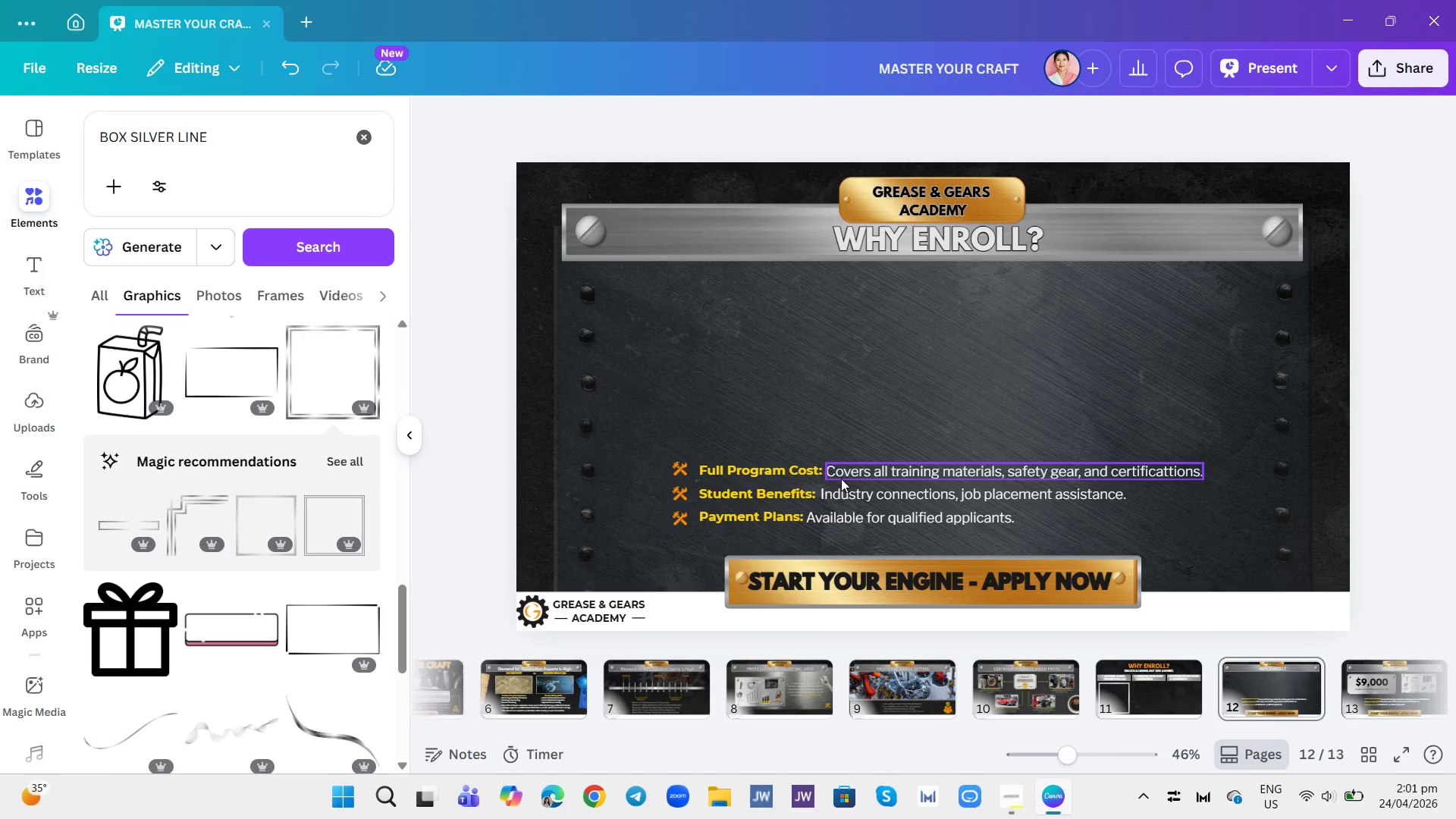 
left_click_drag(start_coordinate=[687, 435], to_coordinate=[925, 541])
 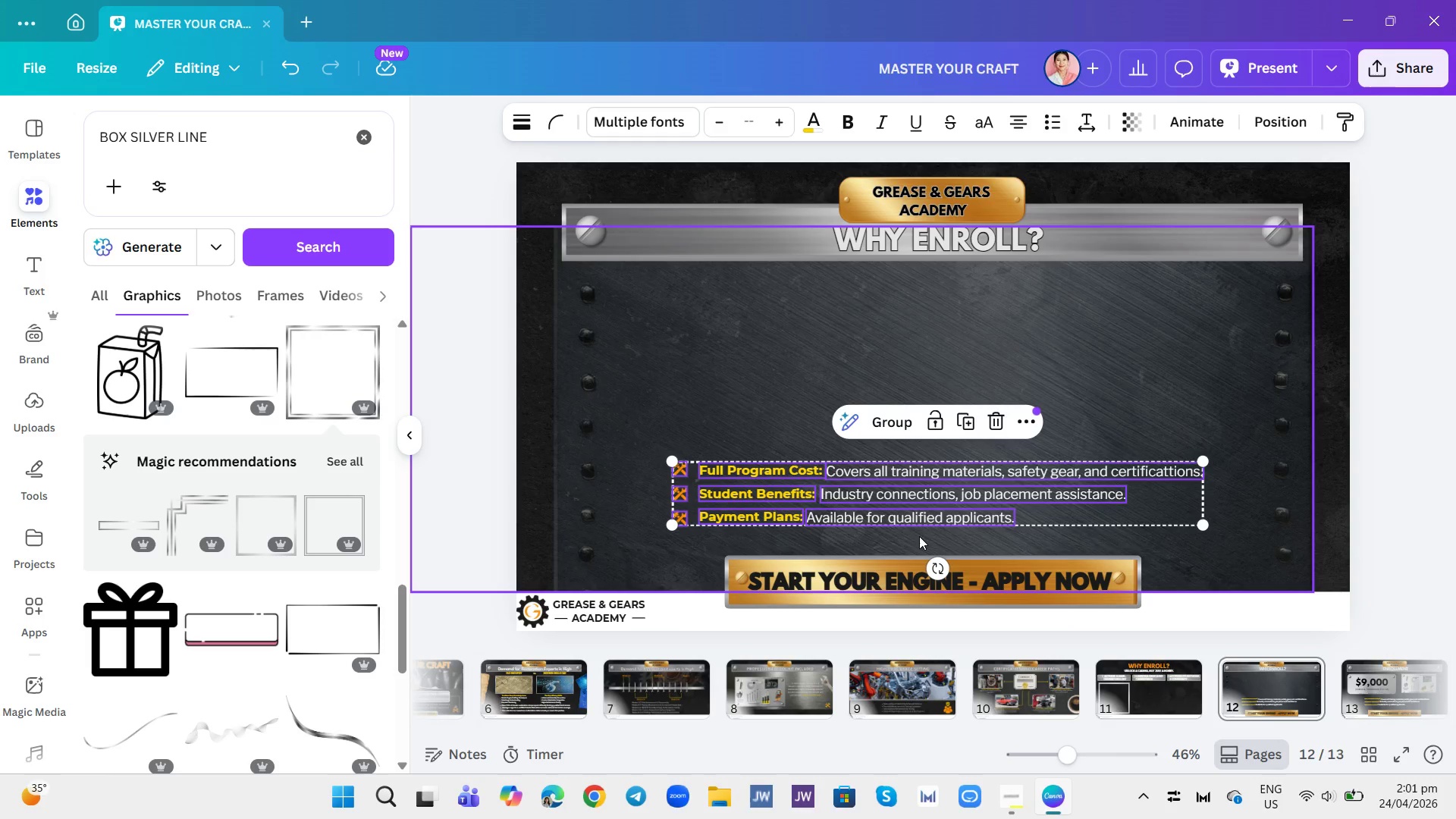 
key(X)
 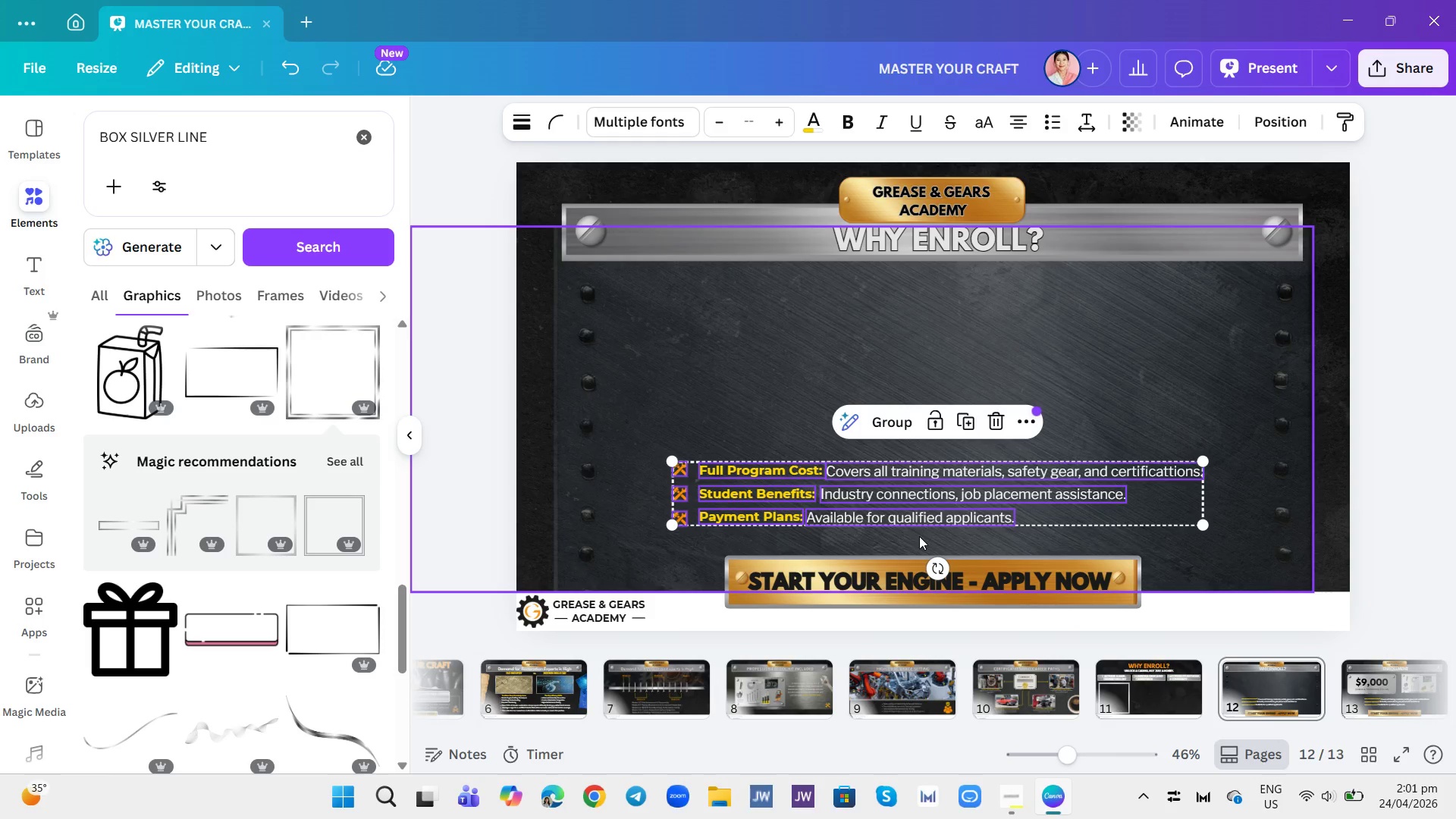 
key(Control+X)
 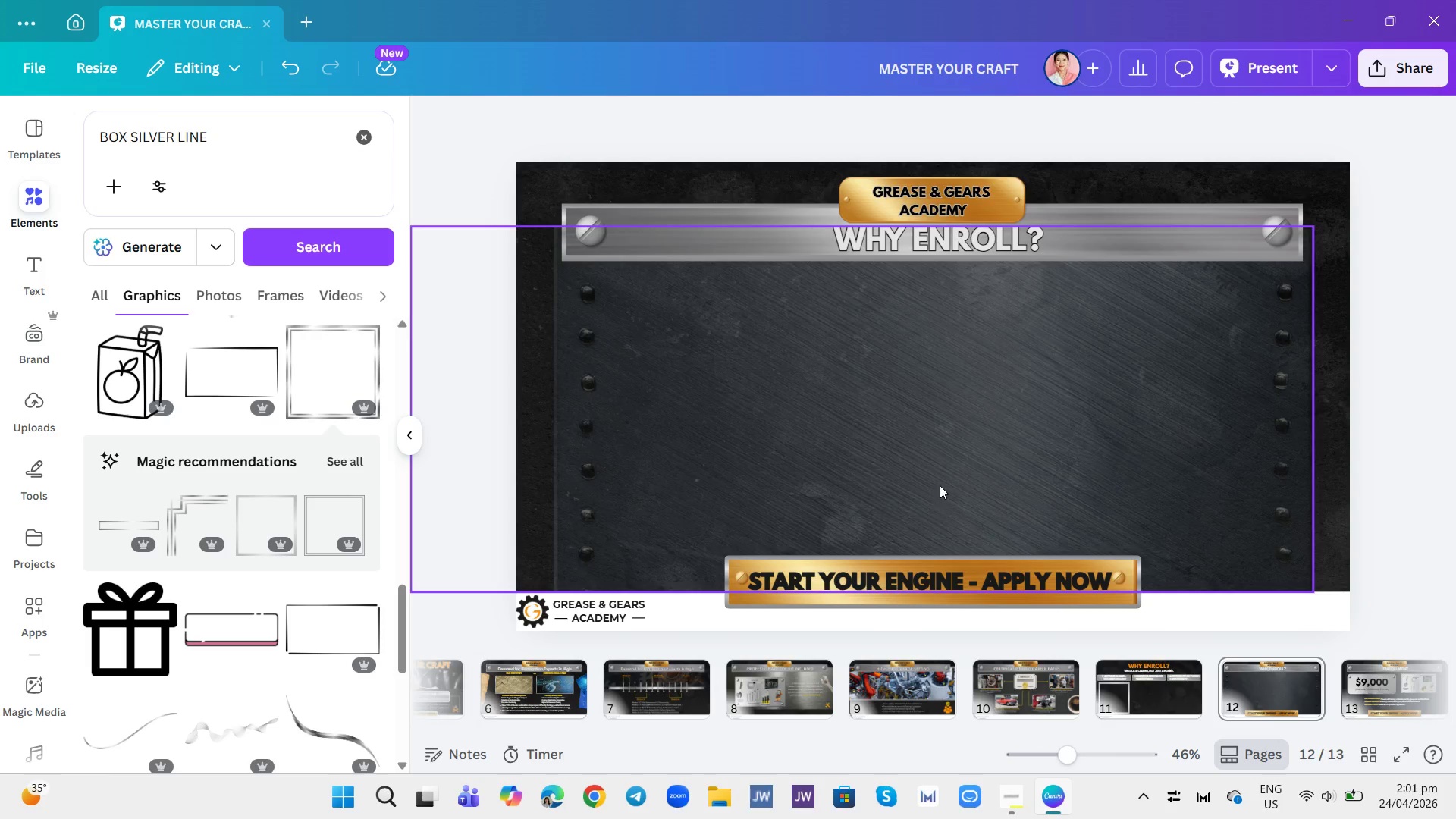 
left_click([941, 482])
 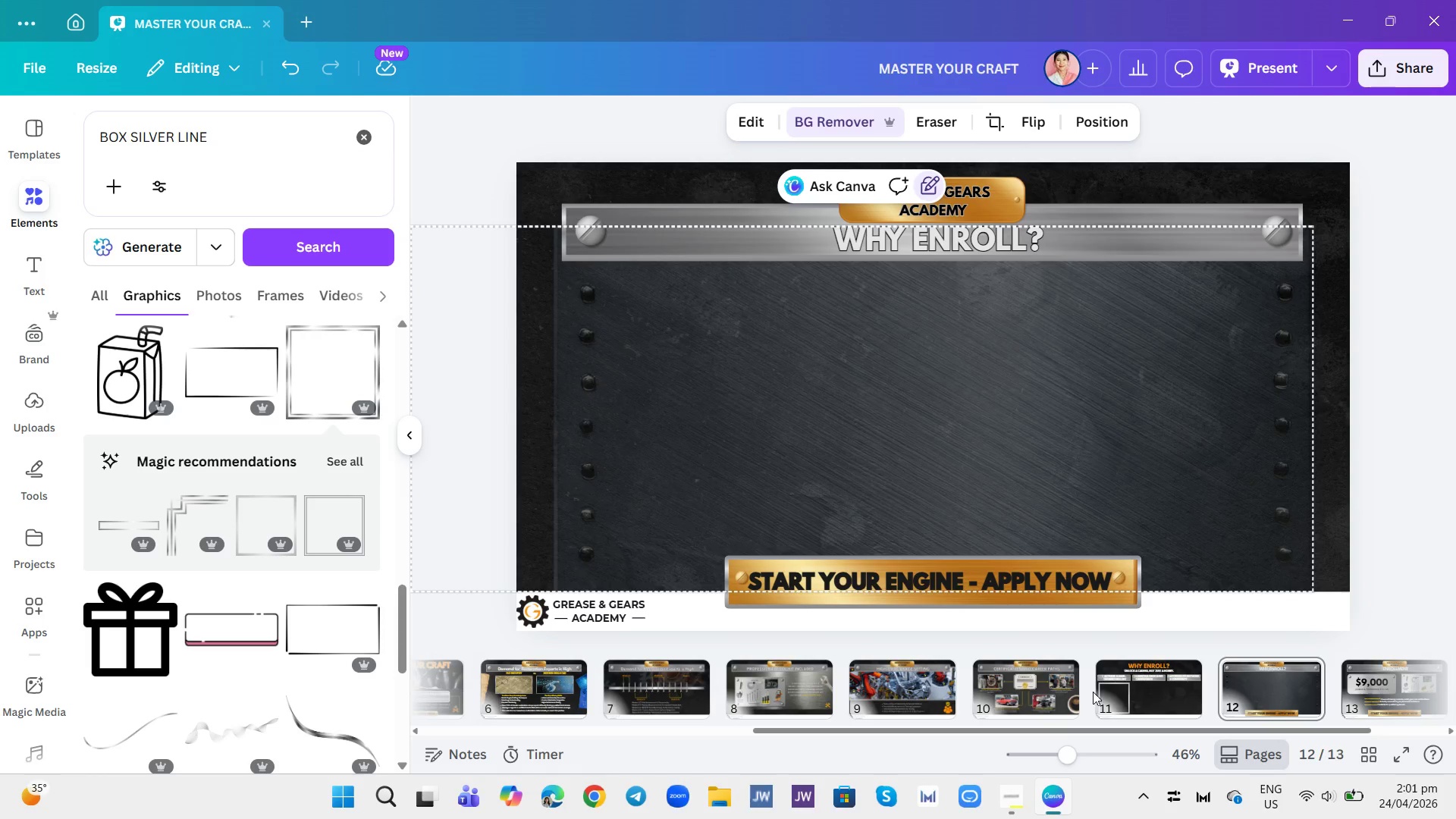 
wait(6.89)
 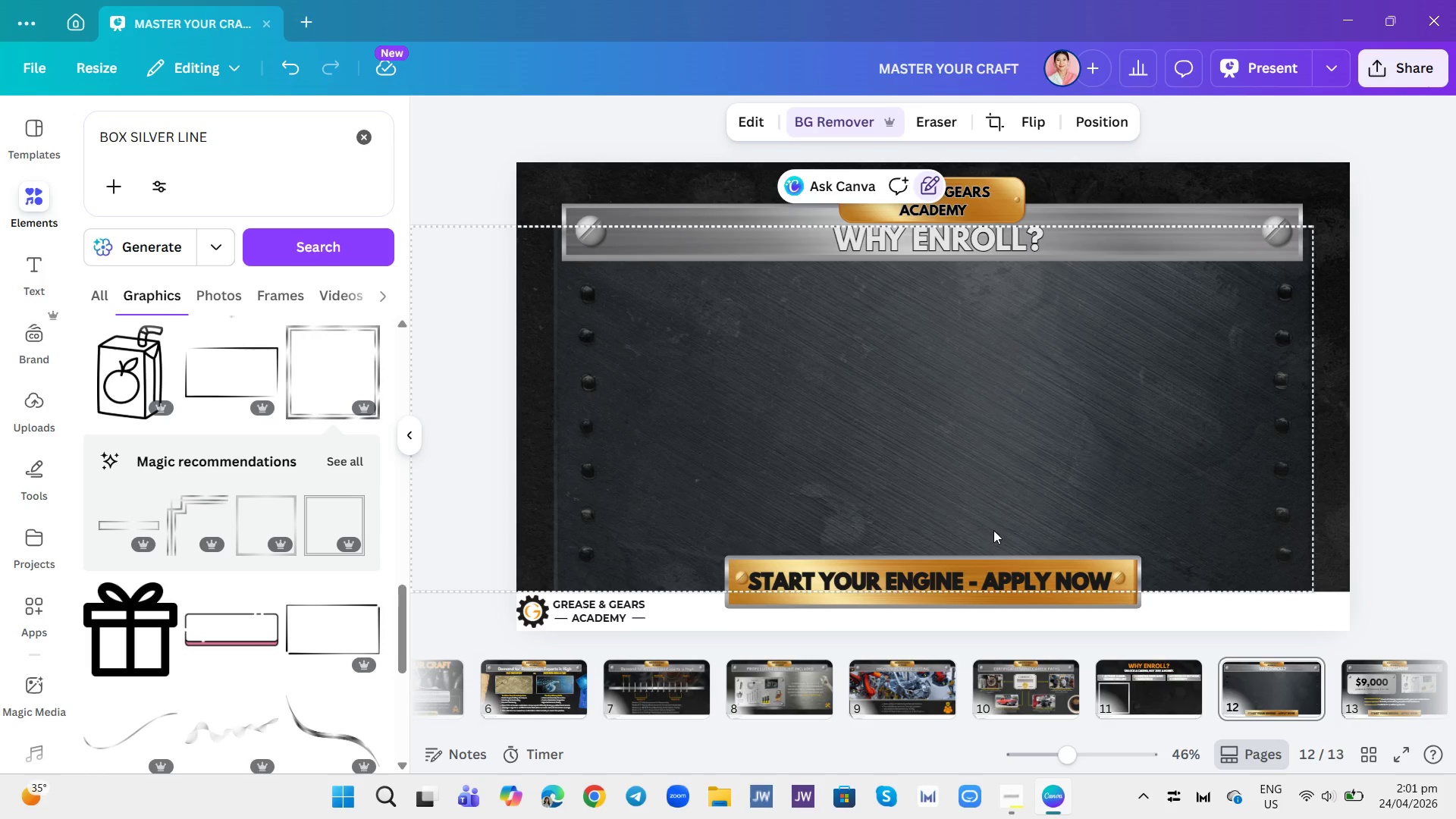 
left_click([1142, 680])
 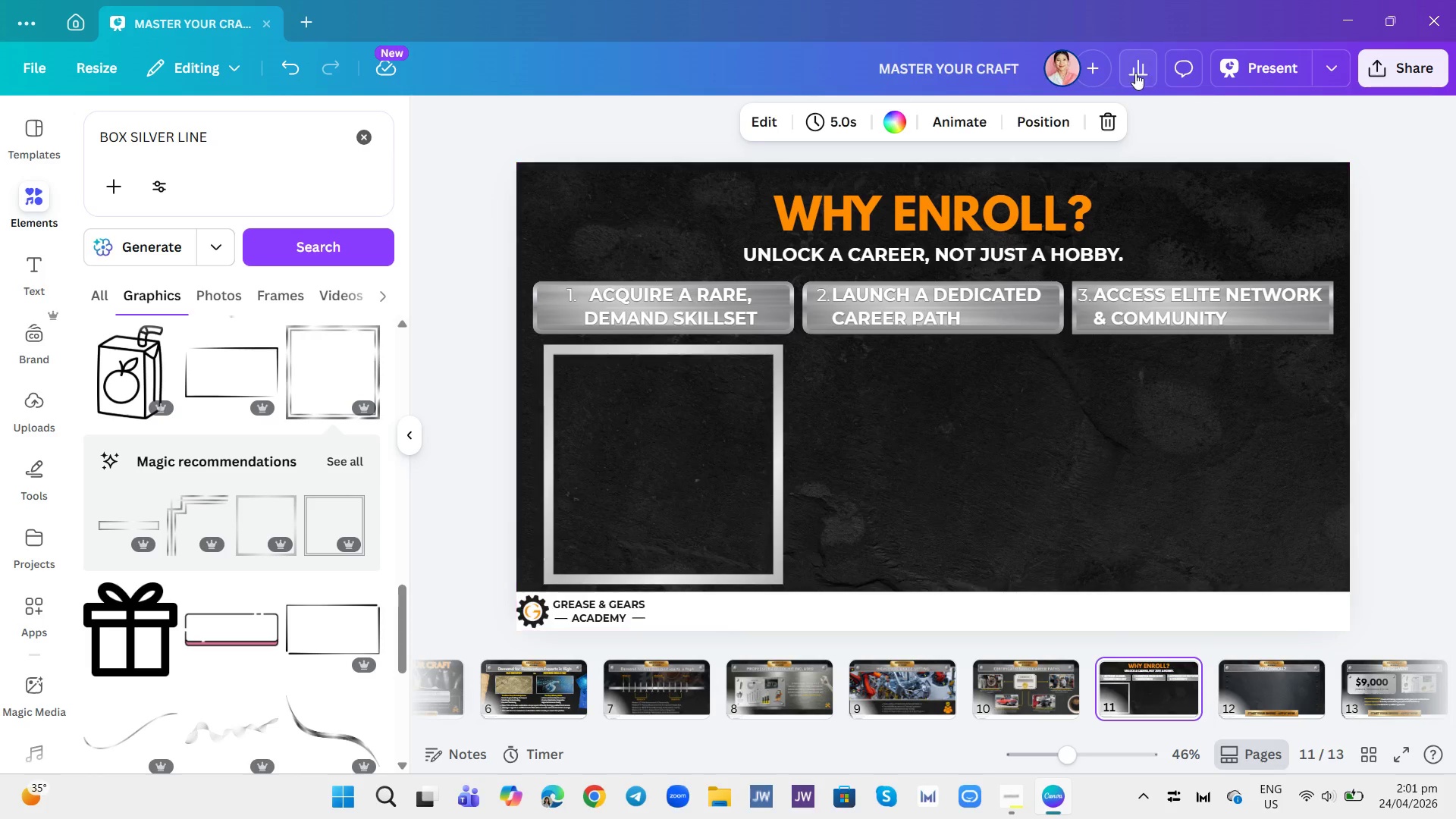 
left_click([1112, 126])
 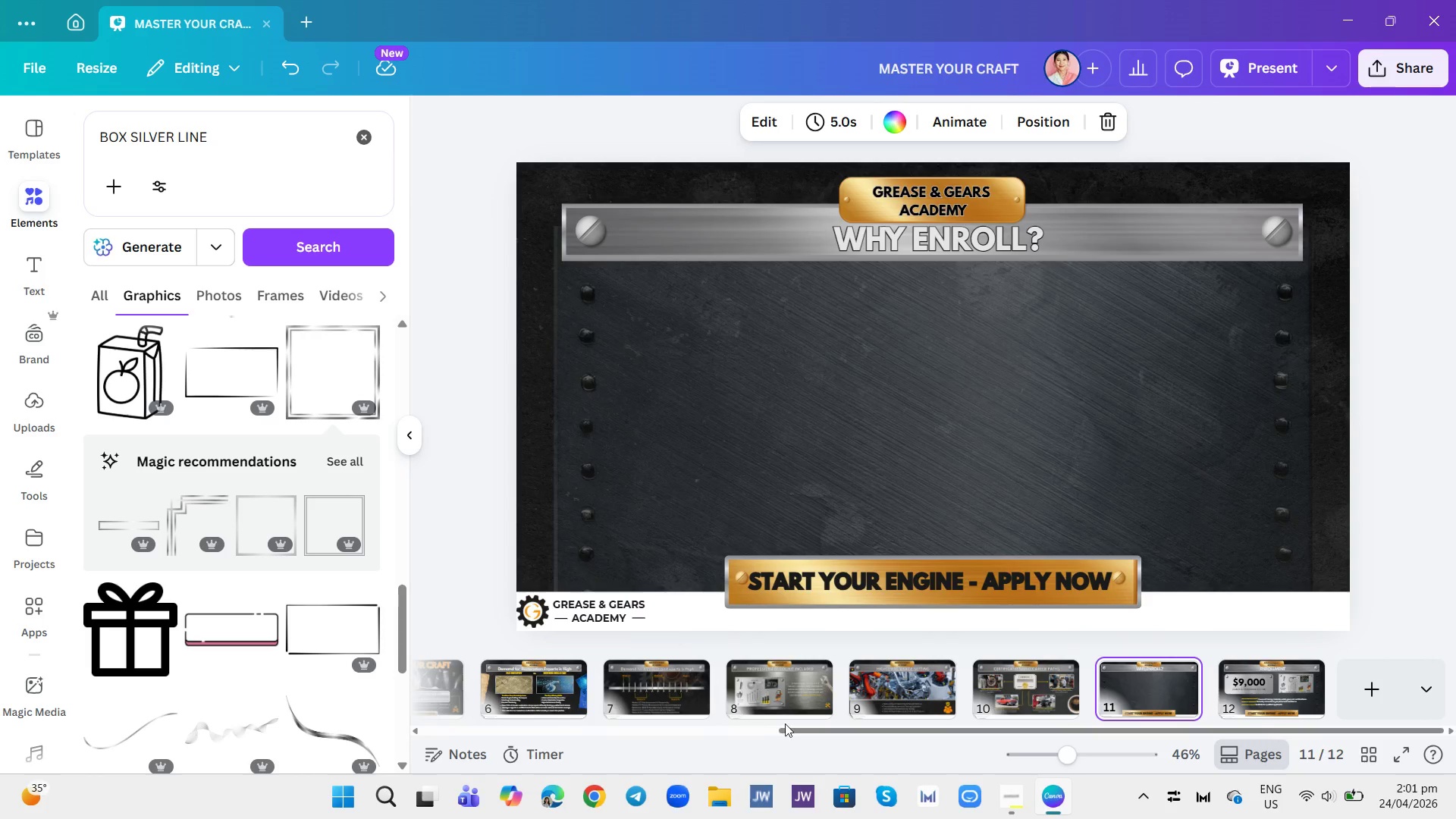 
left_click([957, 327])
 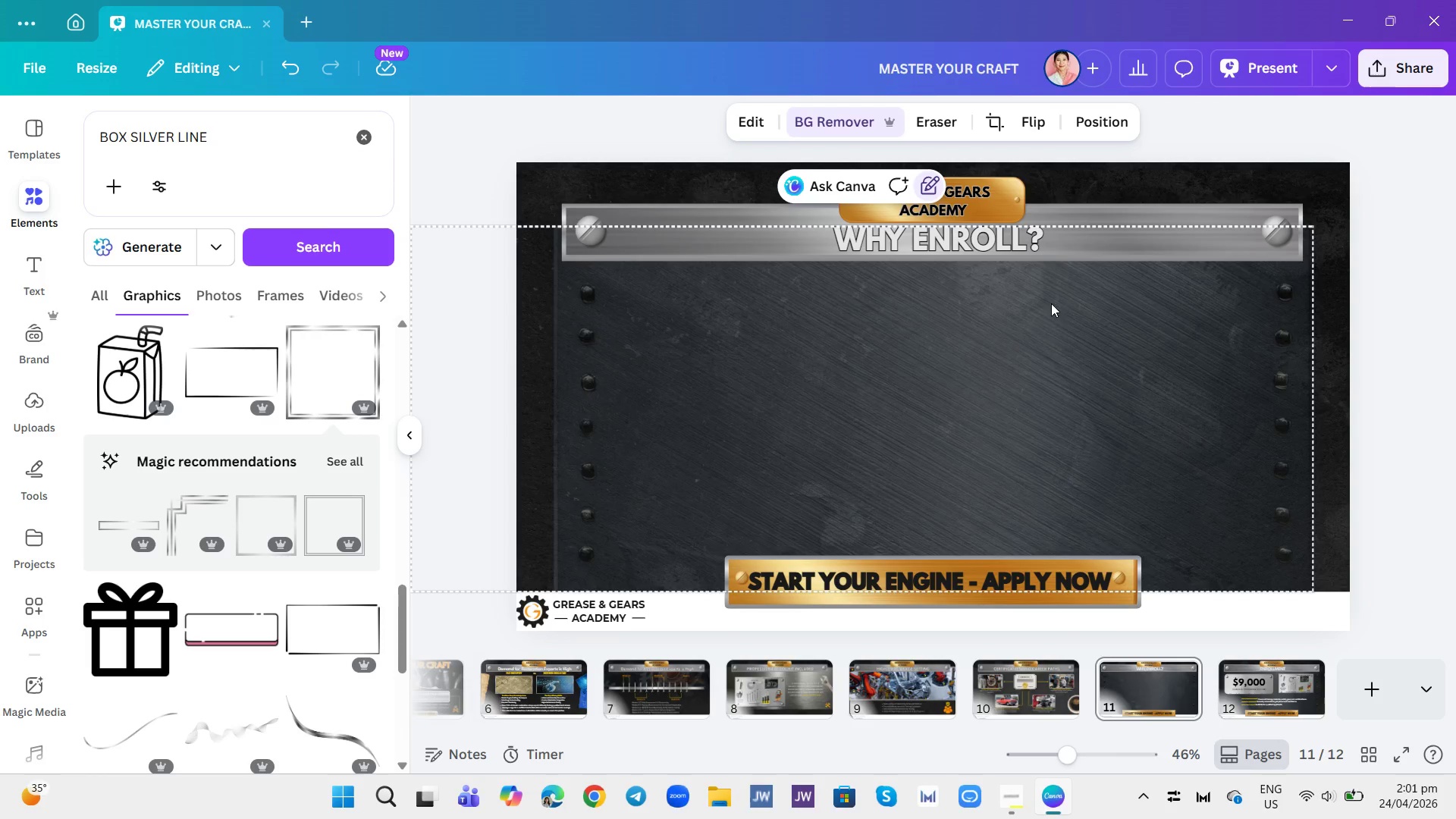 
left_click([1053, 306])
 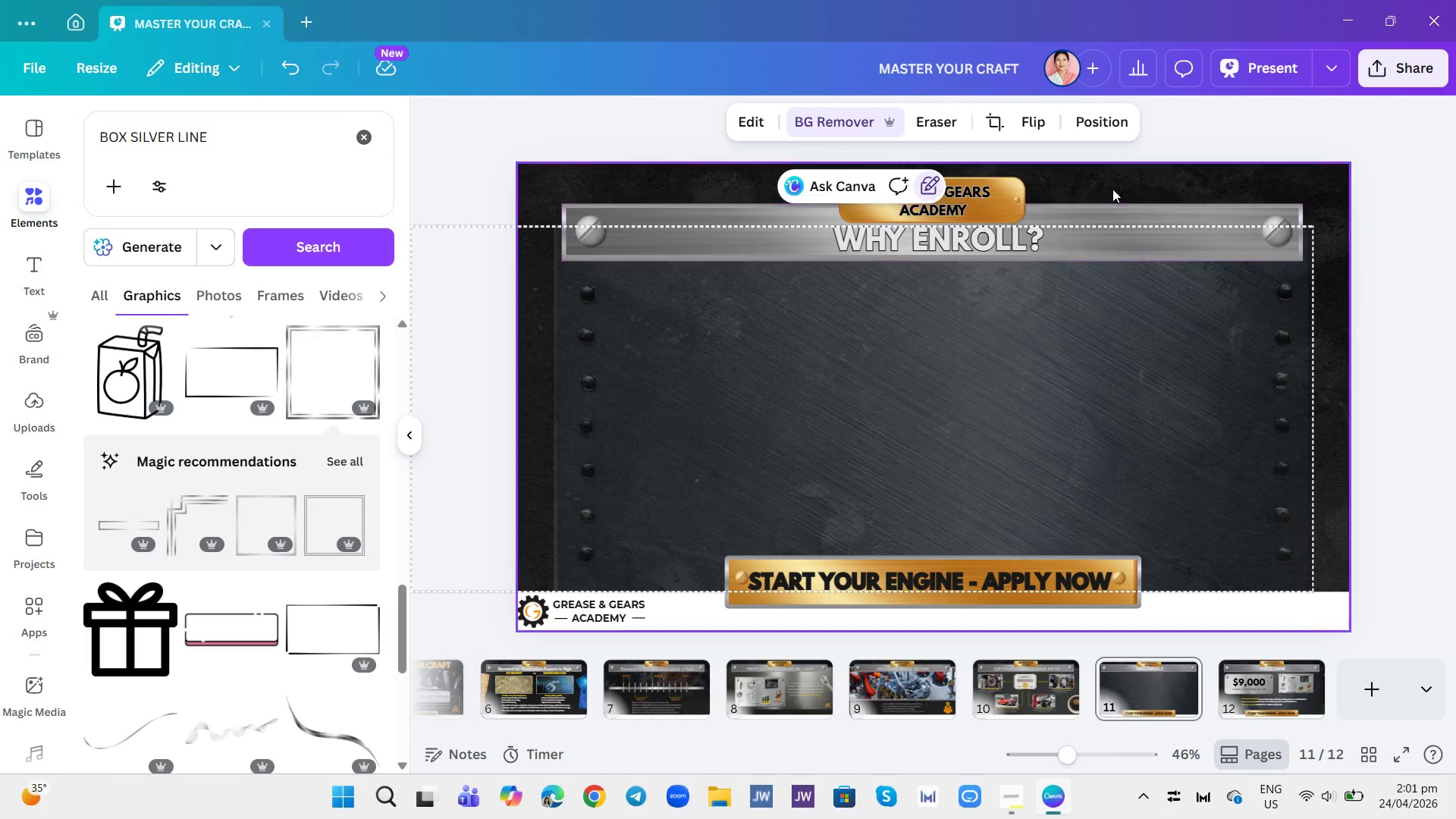 
left_click([1112, 168])
 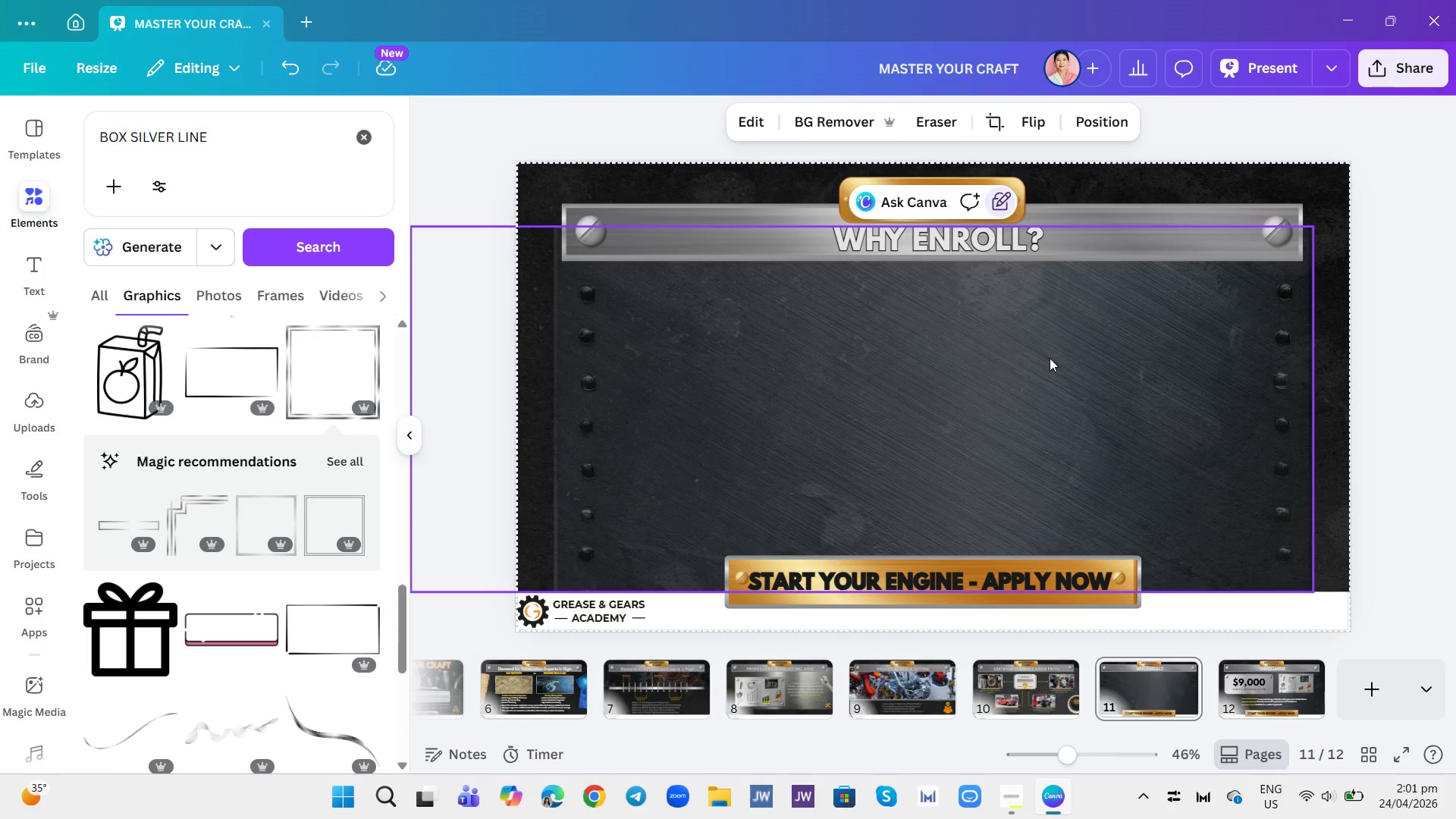 
left_click([1050, 358])
 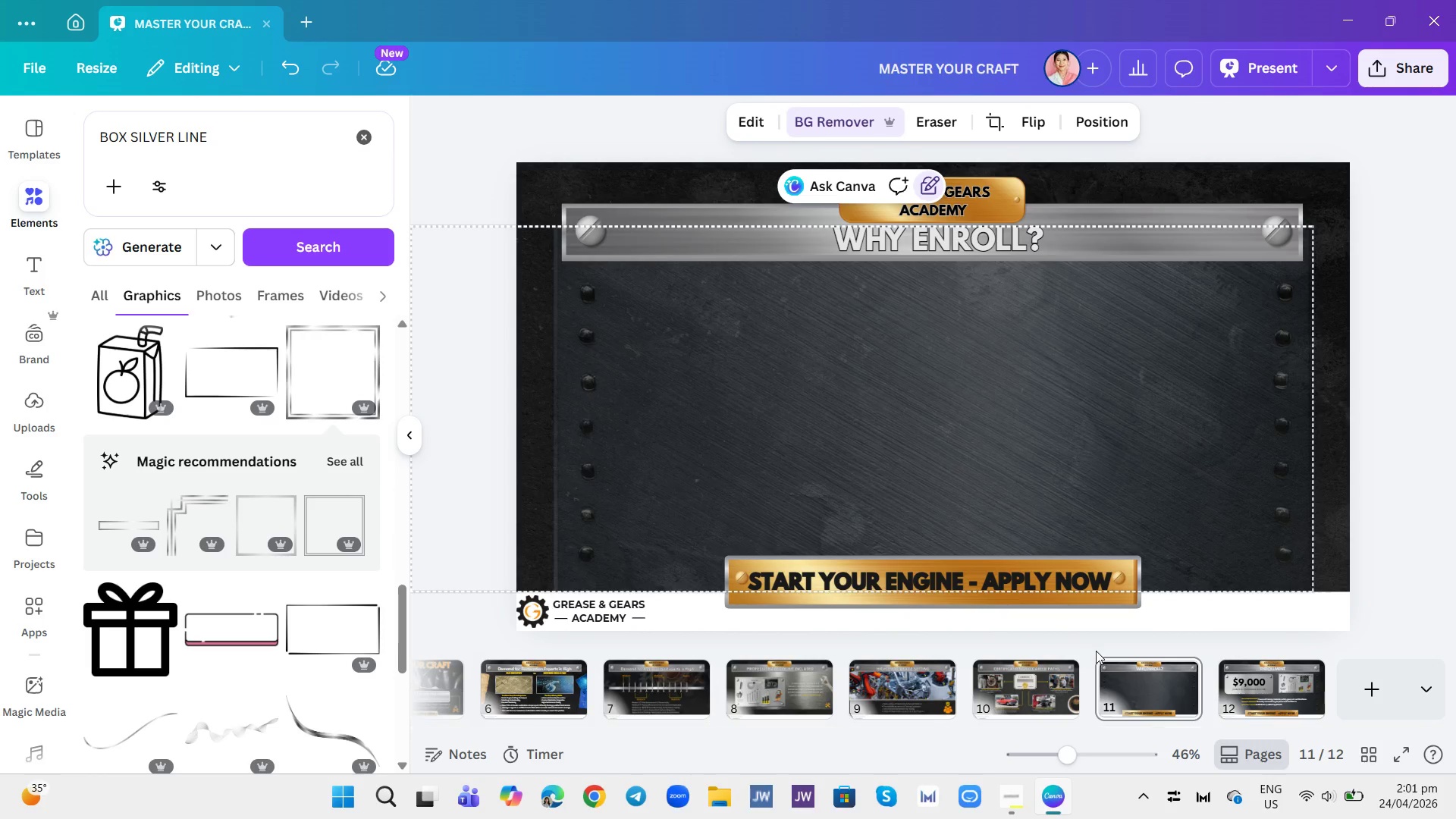 
left_click([1017, 687])
 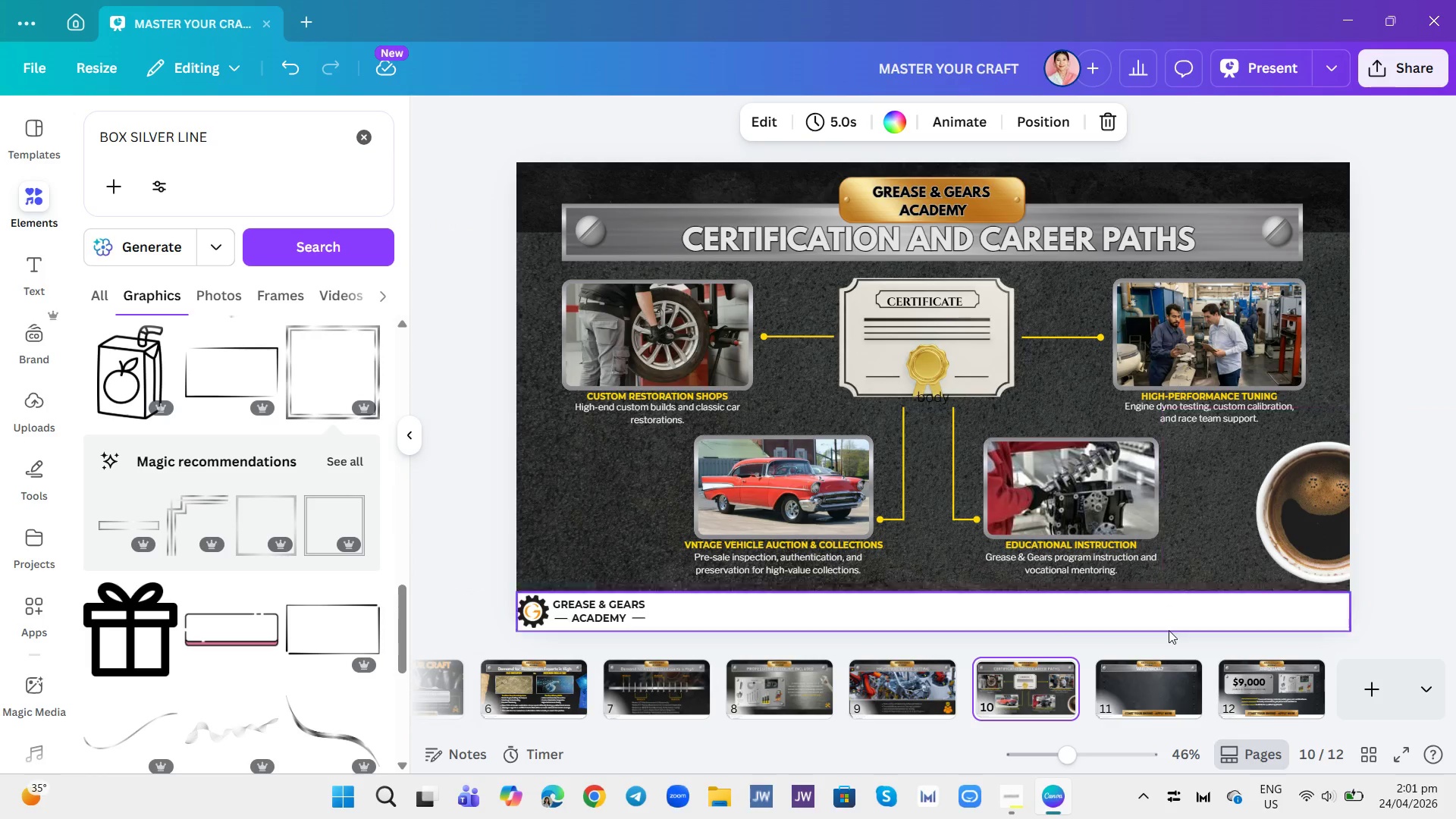 
left_click([1150, 680])
 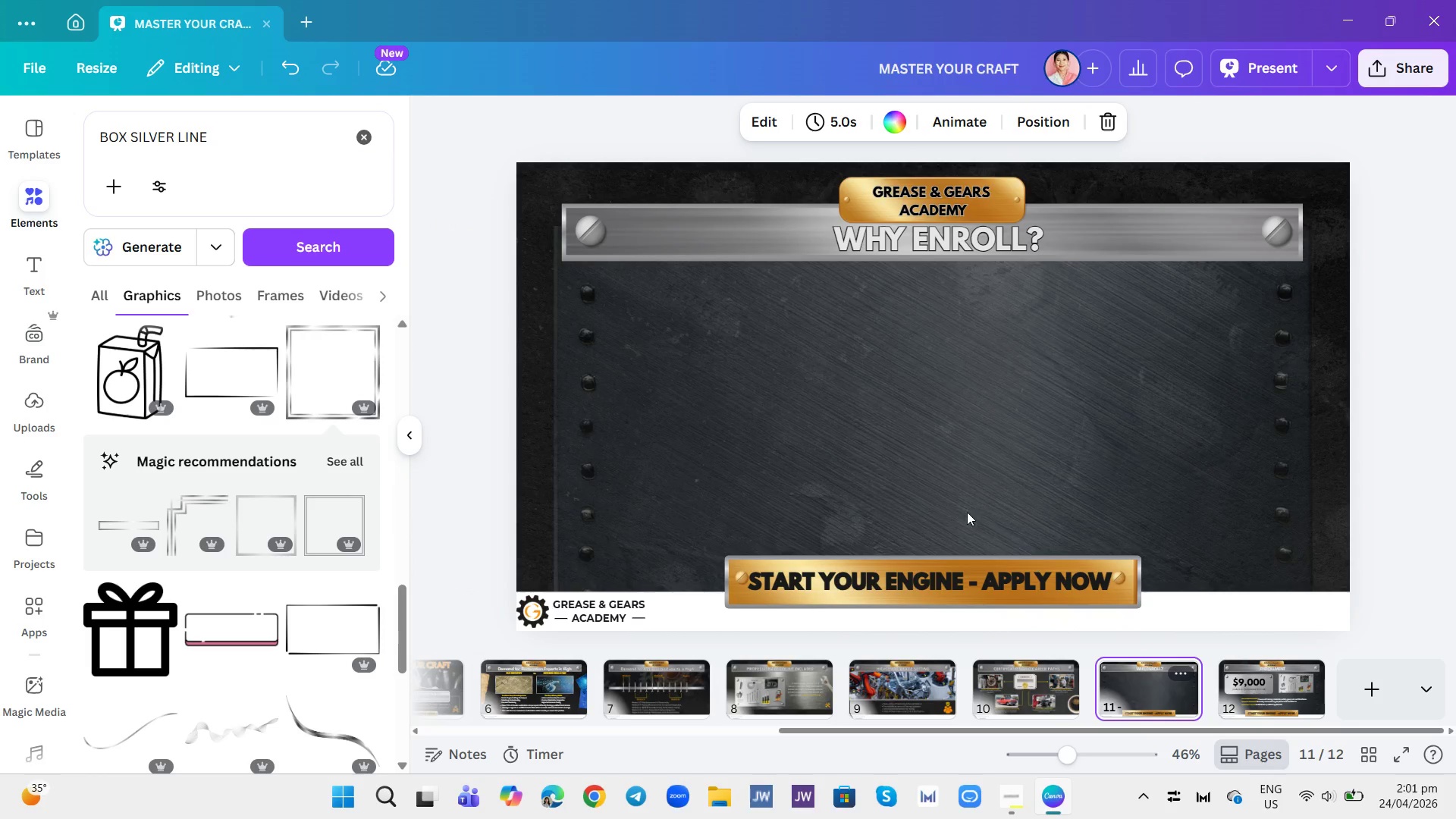 
left_click([846, 438])
 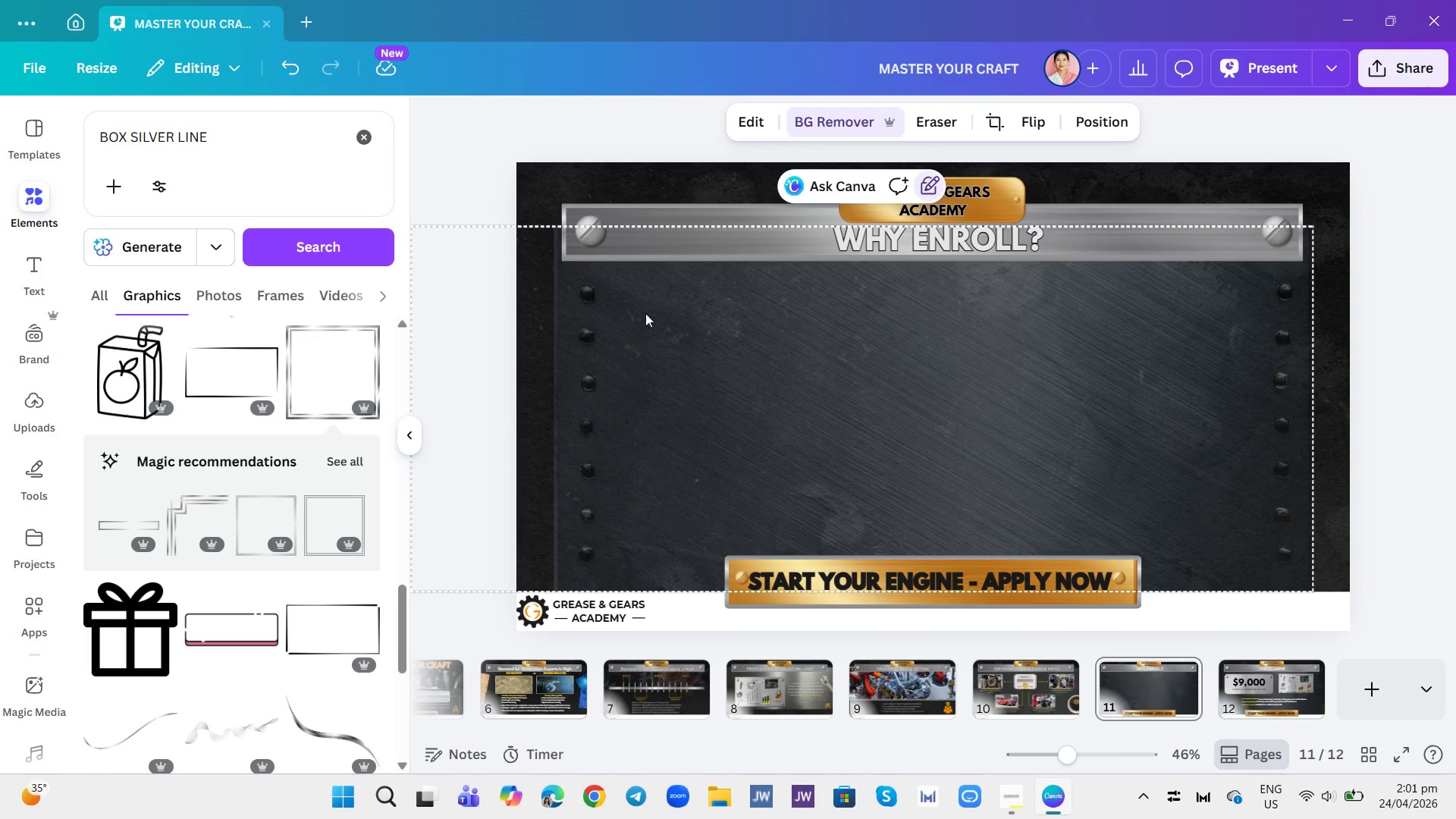 
left_click([42, 270])
 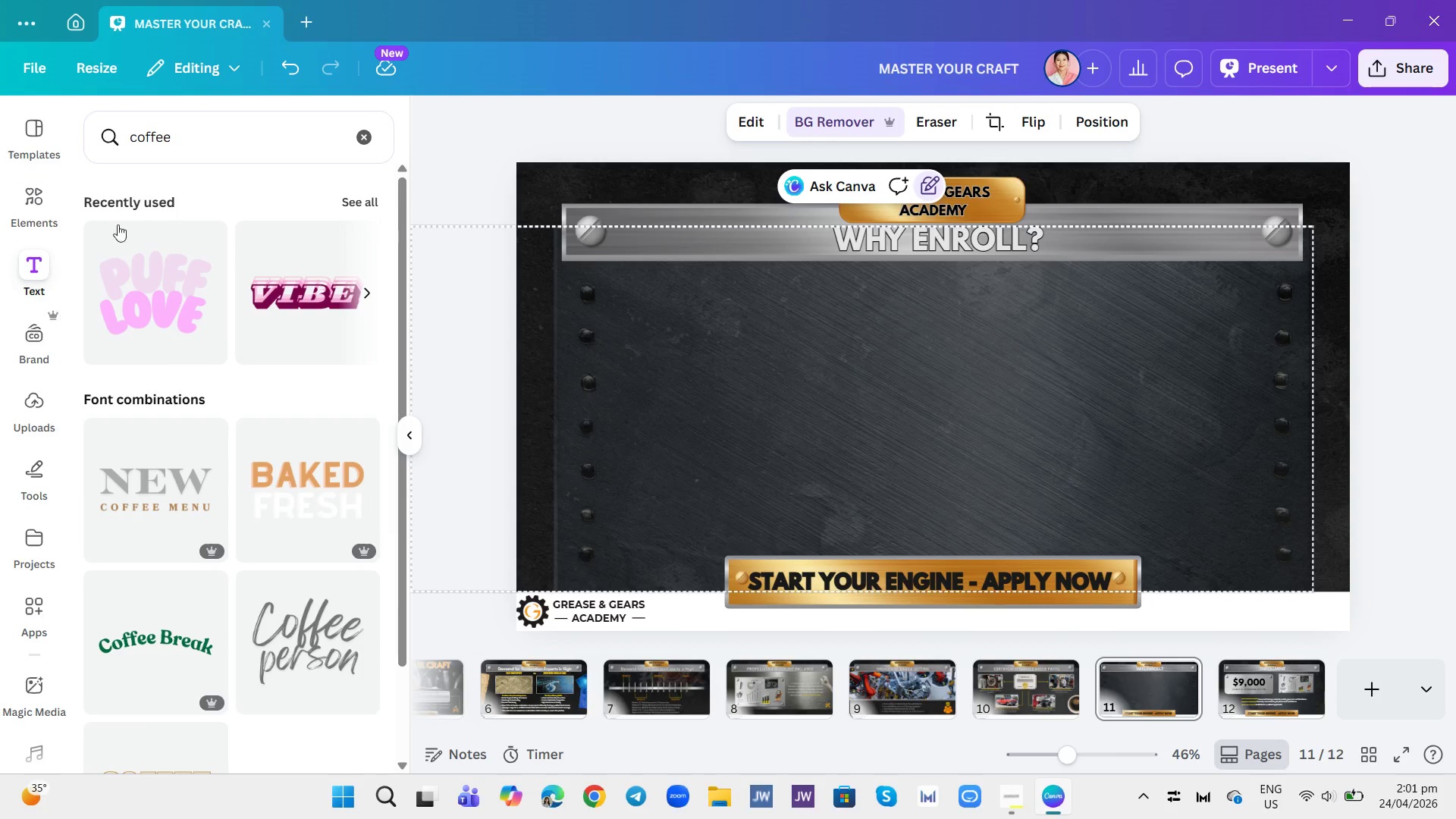 
left_click([363, 138])
 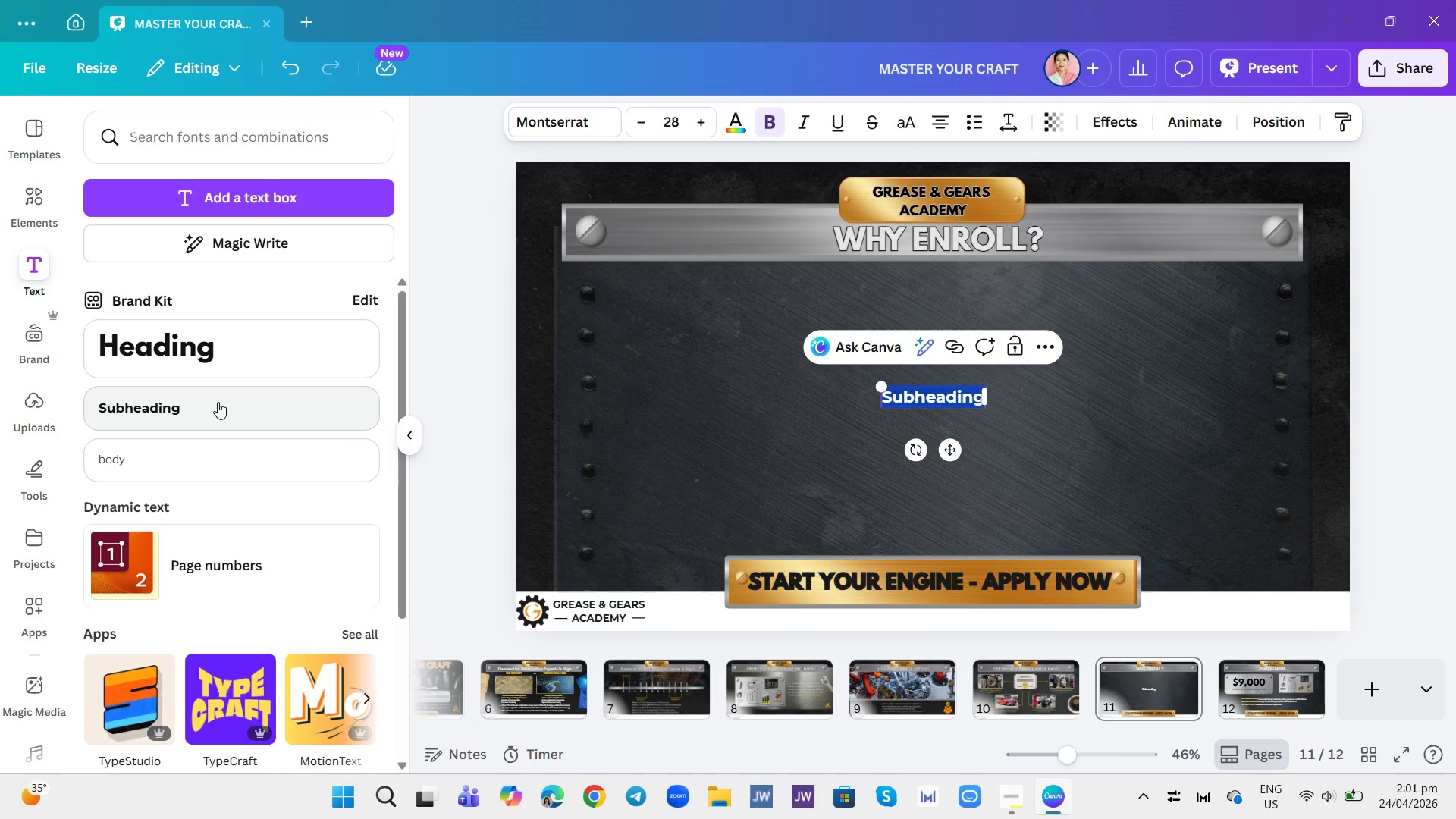 
wait(8.38)
 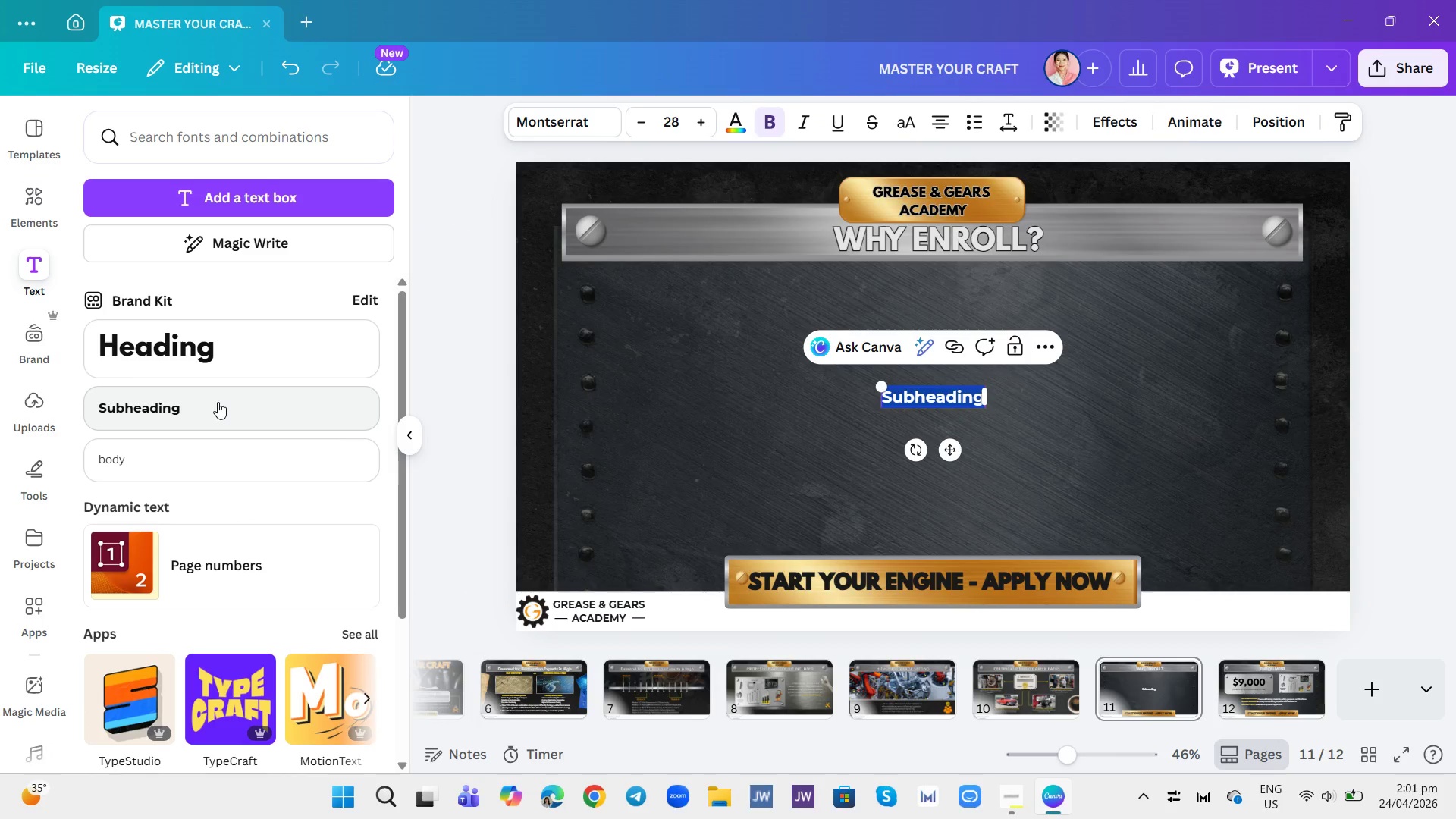 
type(ACQUIRE A ARAE)
key(Backspace)
key(Backspace)
key(Backspace)
key(Backspace)
type(RE)
key(Backspace)
type(RE, S)
key(Backspace)
type(DEMANDD)
key(Backspace)
type(ED SKILLSET)
 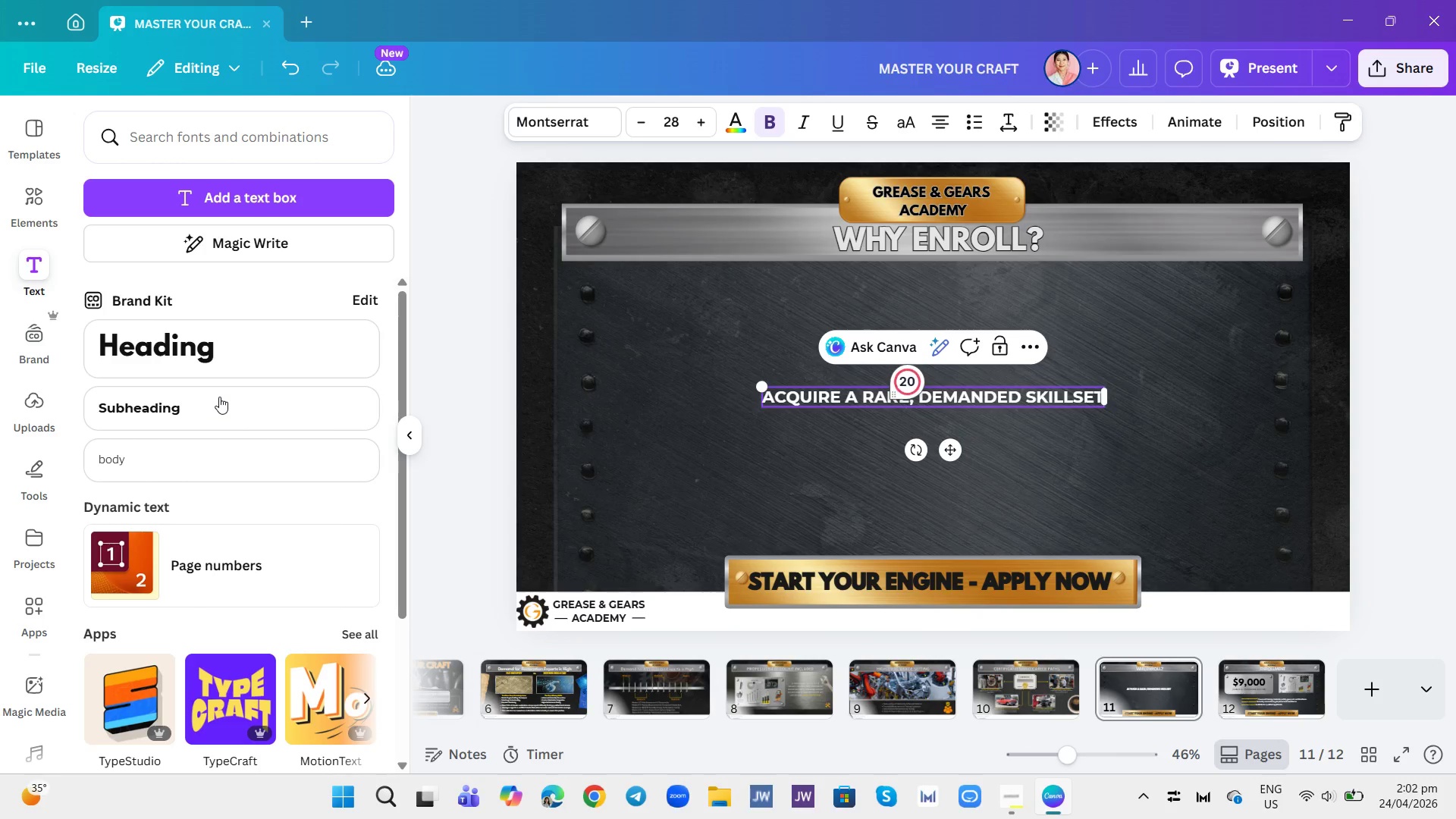 
key(Control+A)
 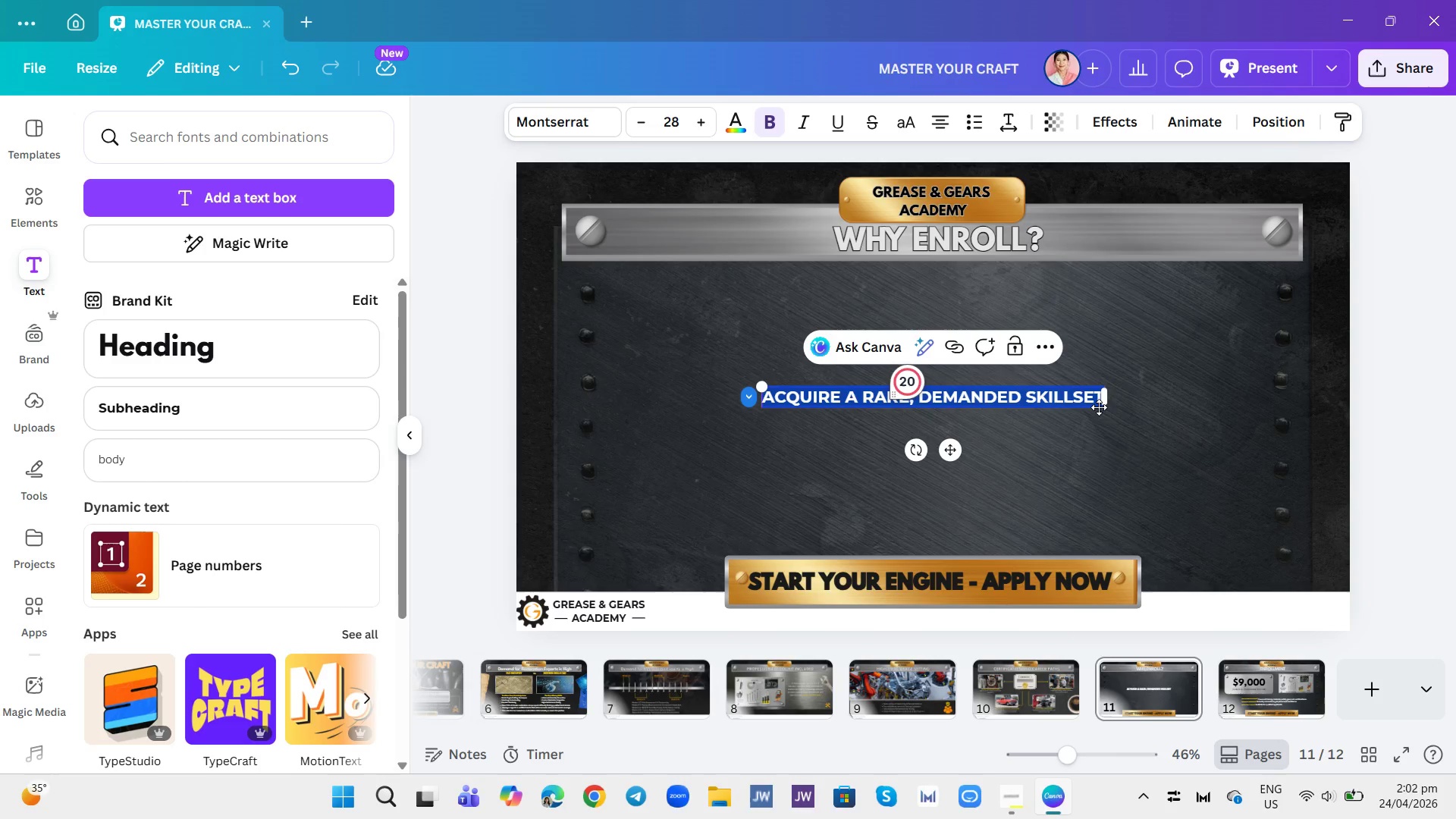 
left_click_drag(start_coordinate=[1103, 395], to_coordinate=[1003, 403])
 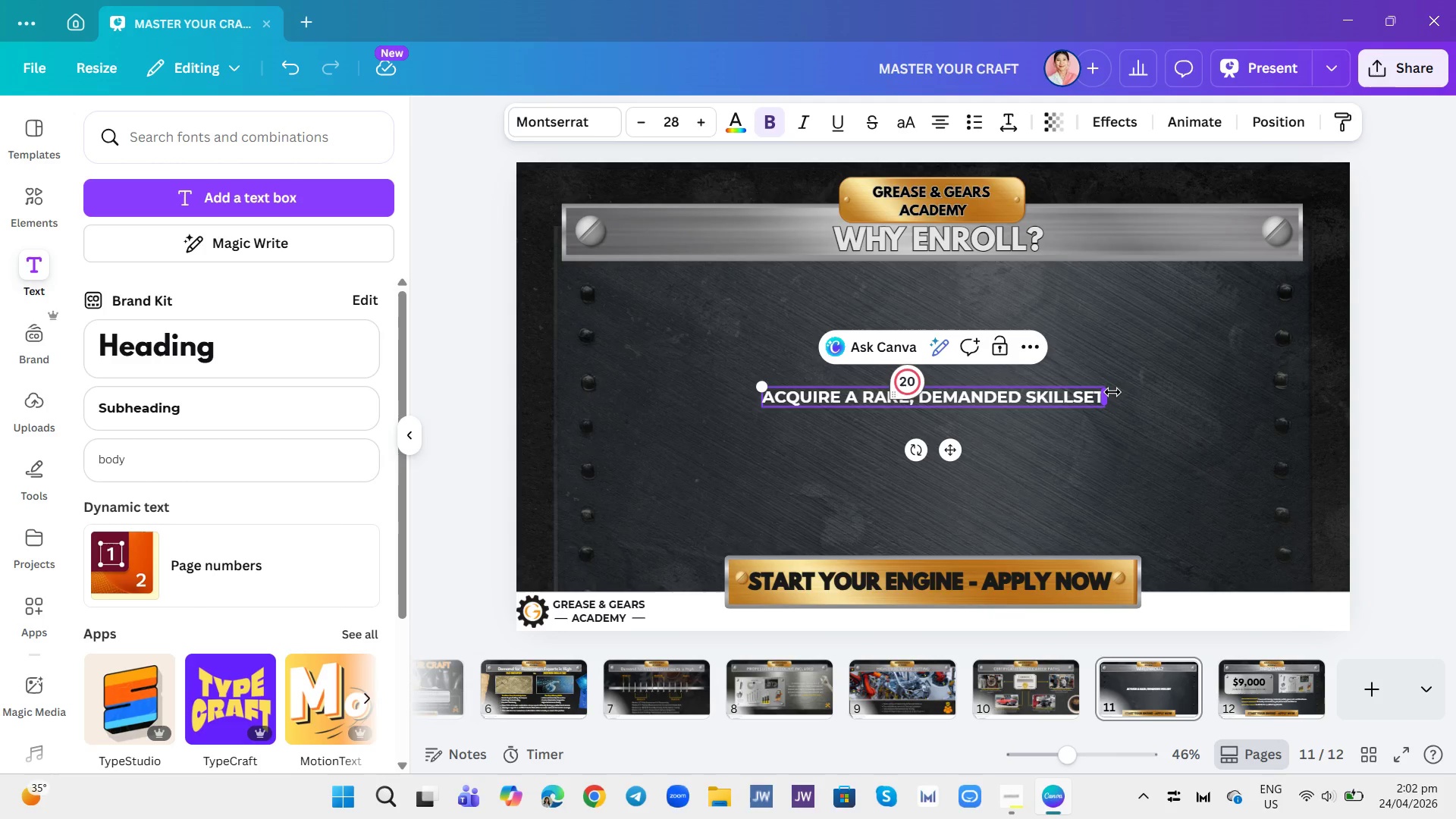 
left_click_drag(start_coordinate=[1108, 392], to_coordinate=[982, 397])
 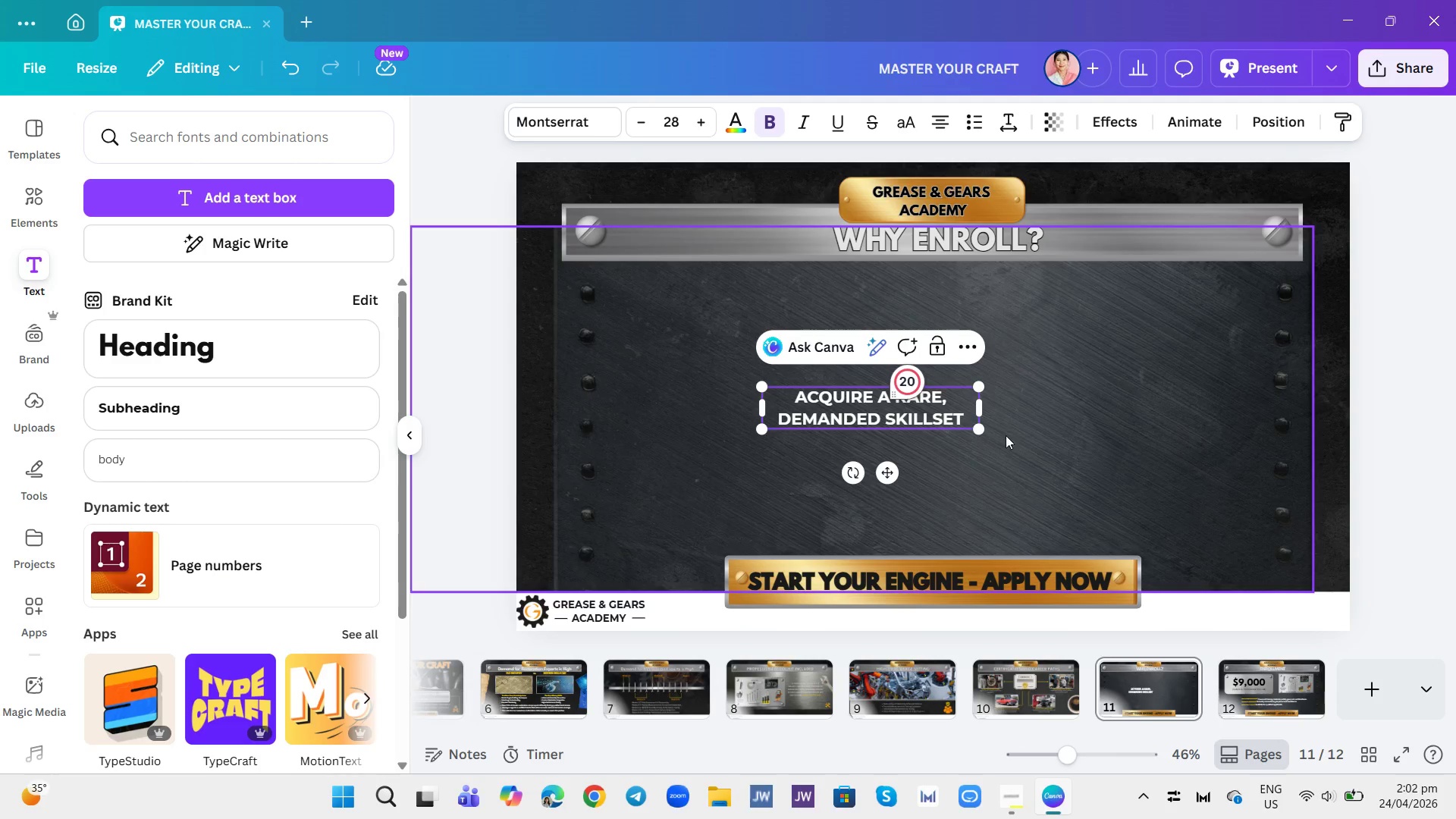 
left_click([1080, 480])
 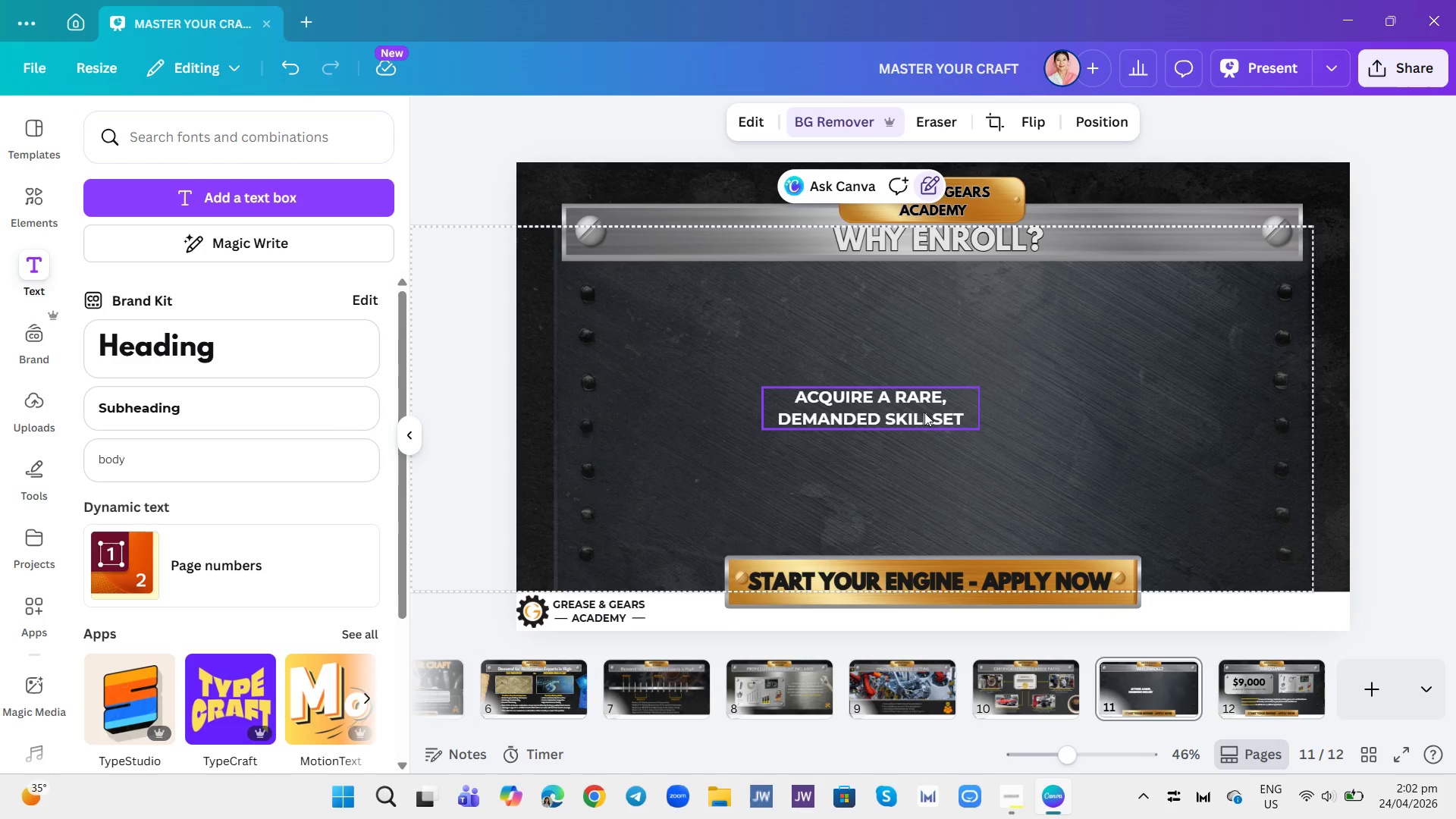 
left_click_drag(start_coordinate=[918, 410], to_coordinate=[977, 415])
 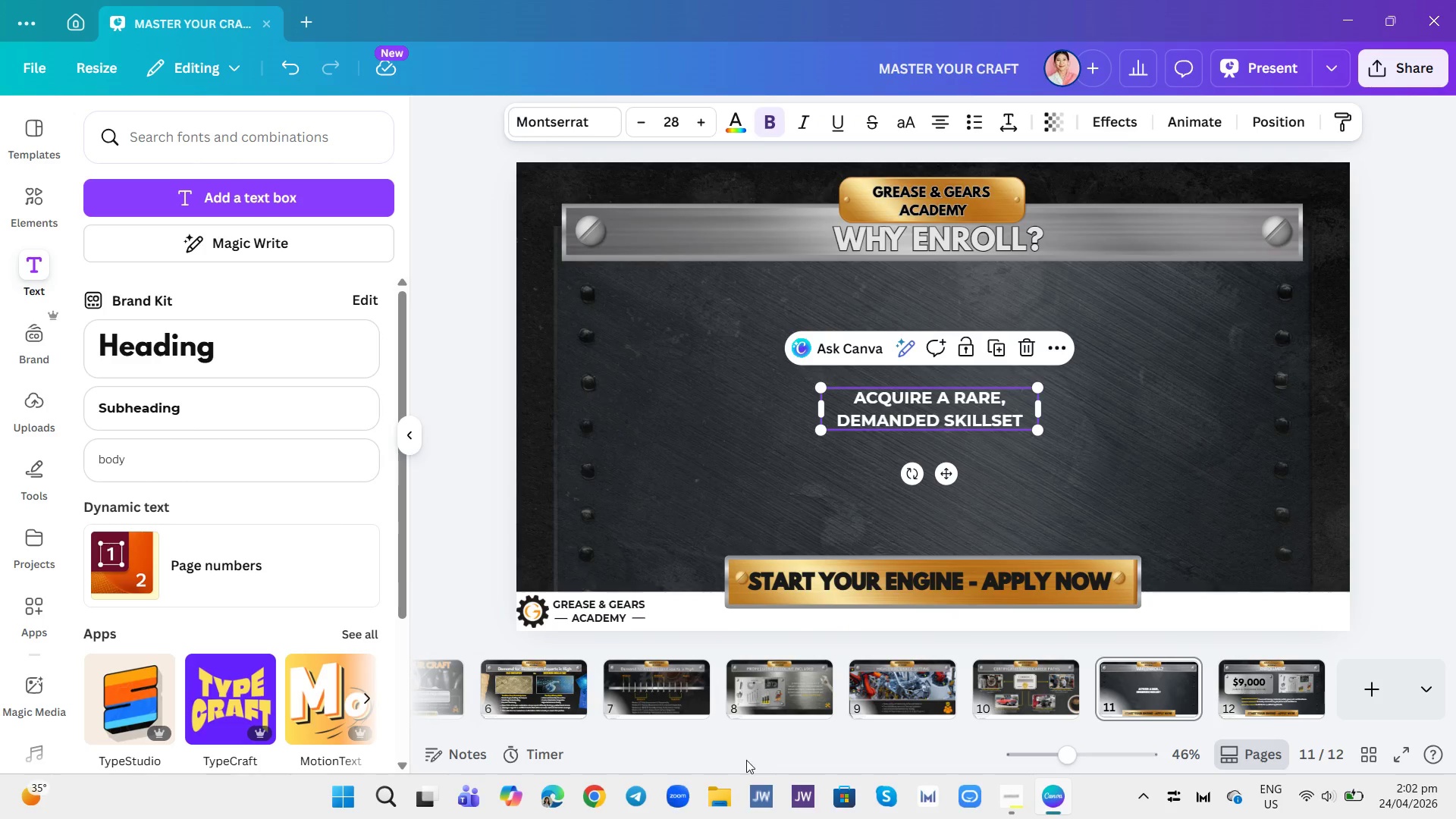 
wait(7.73)
 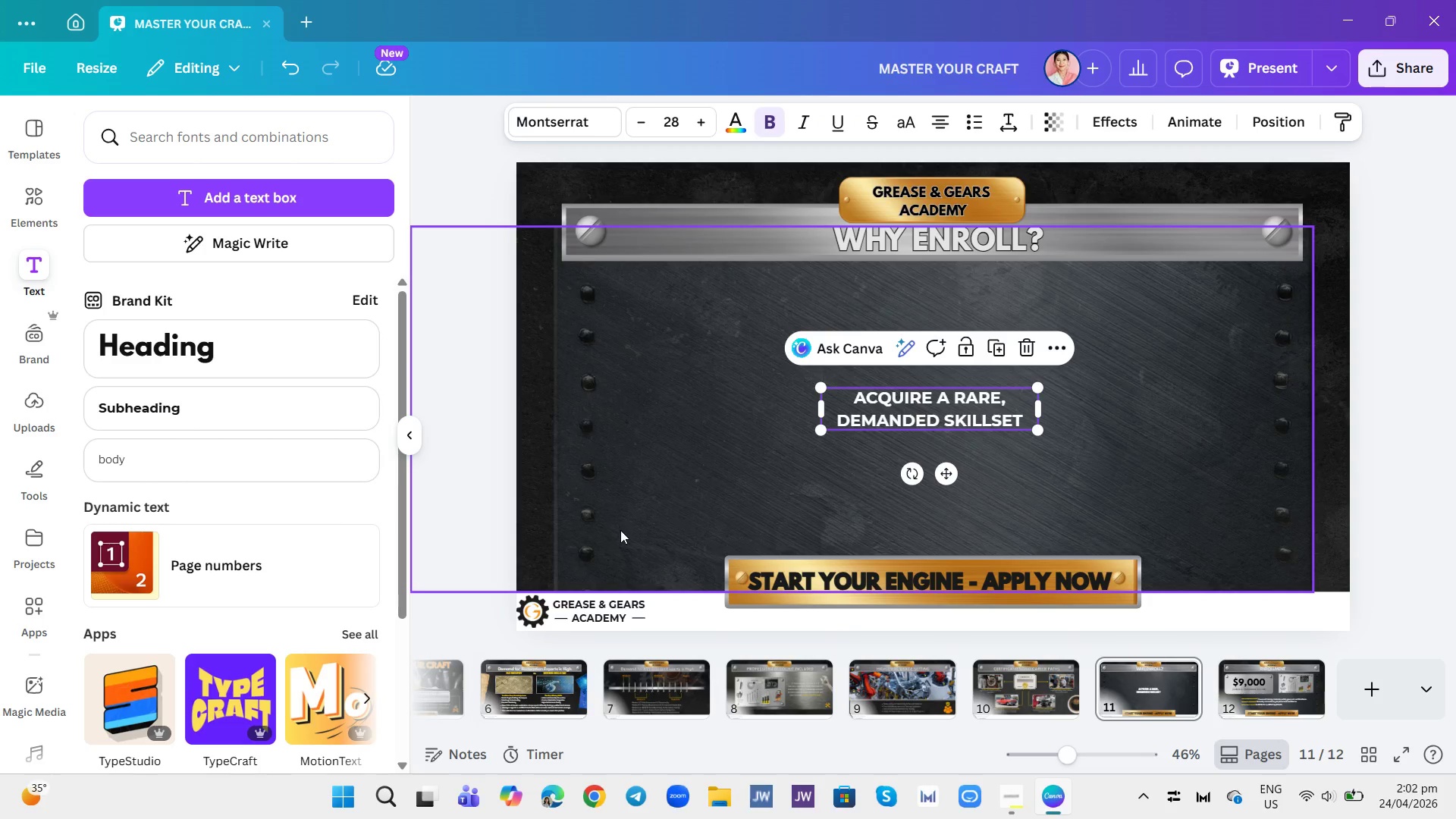 
left_click_drag(start_coordinate=[1094, 726], to_coordinate=[794, 741])
 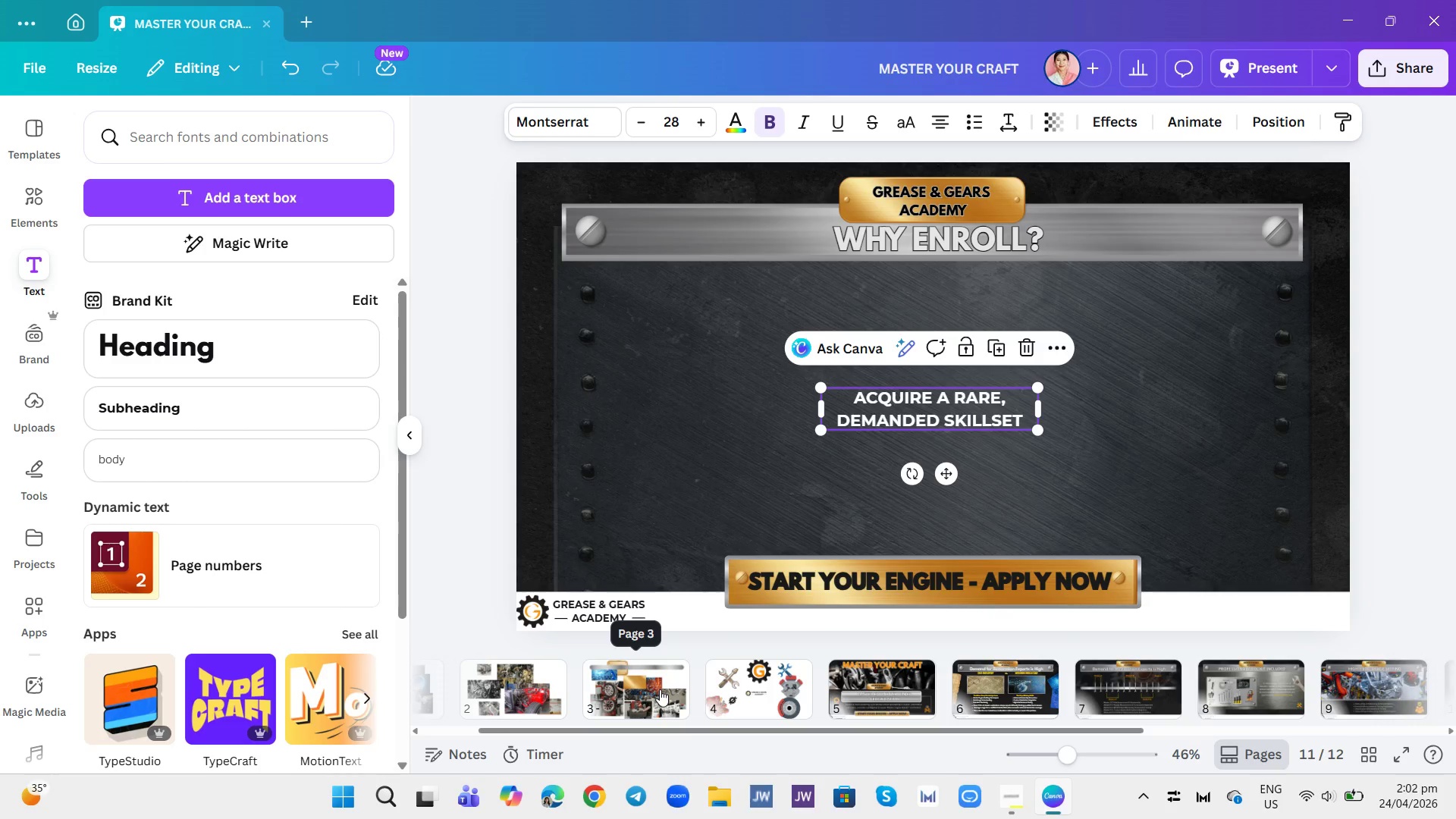 
left_click([660, 689])
 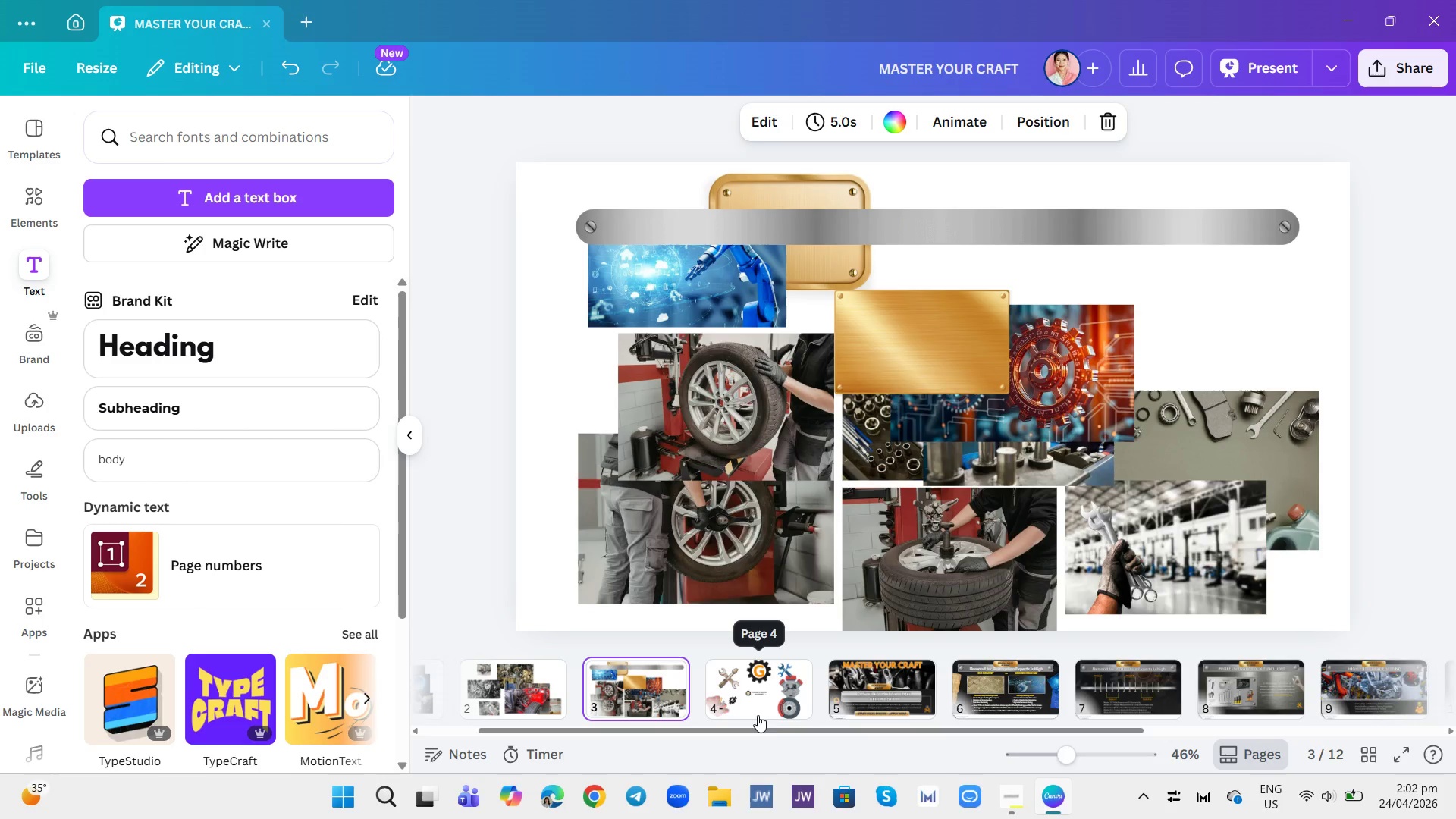 
left_click_drag(start_coordinate=[774, 728], to_coordinate=[1099, 744])
 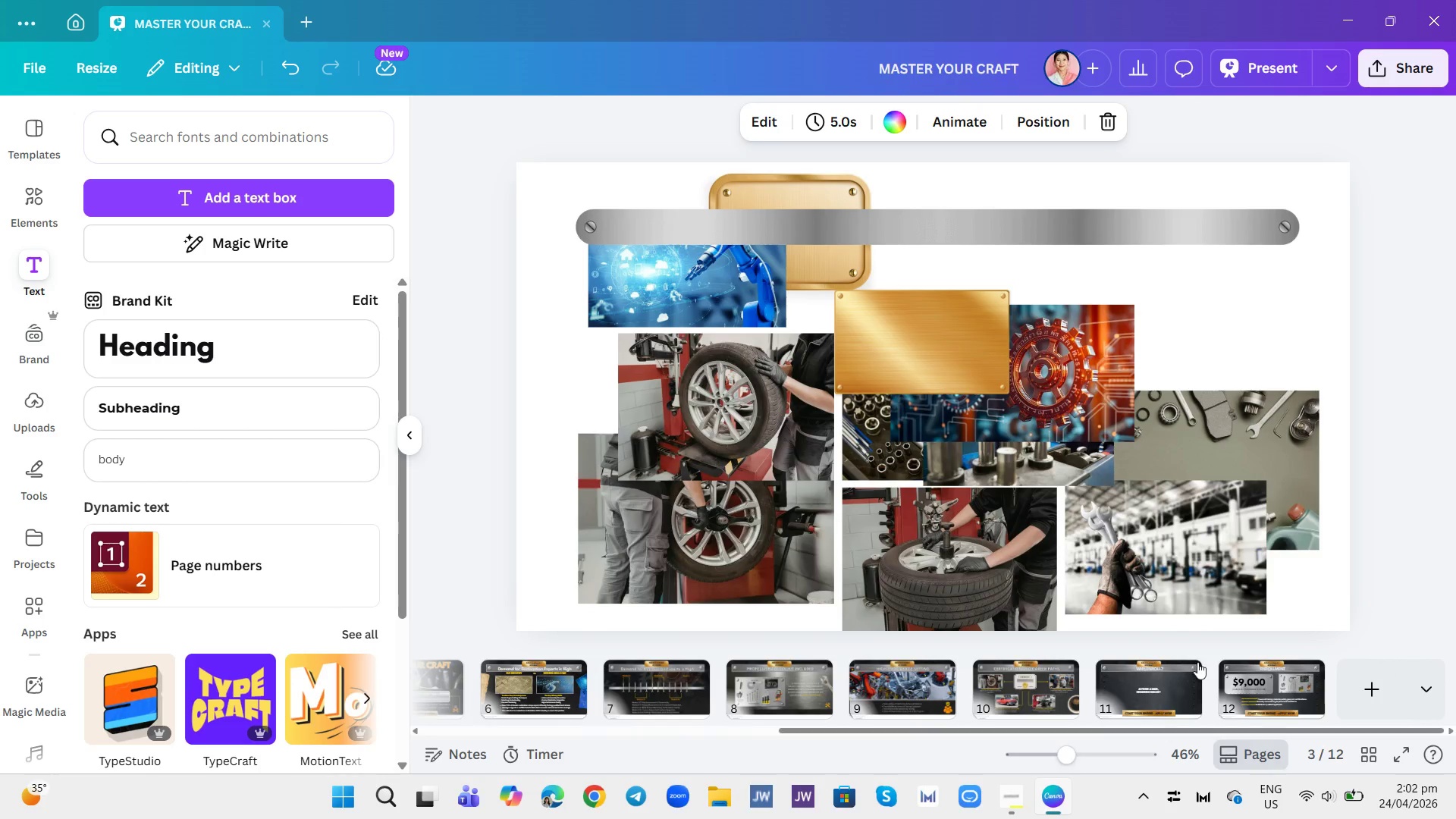 
left_click([1197, 662])
 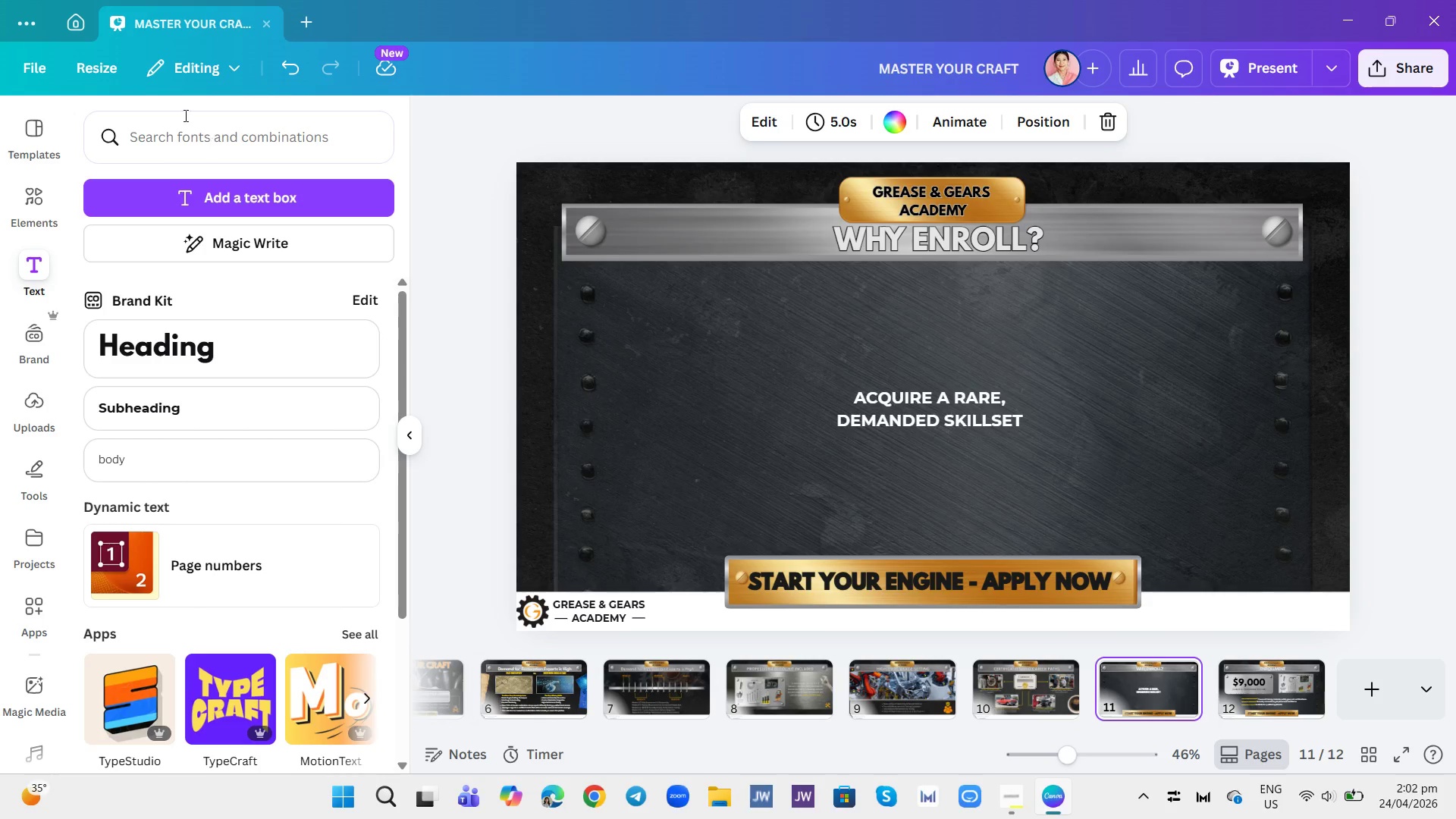 
left_click([42, 198])
 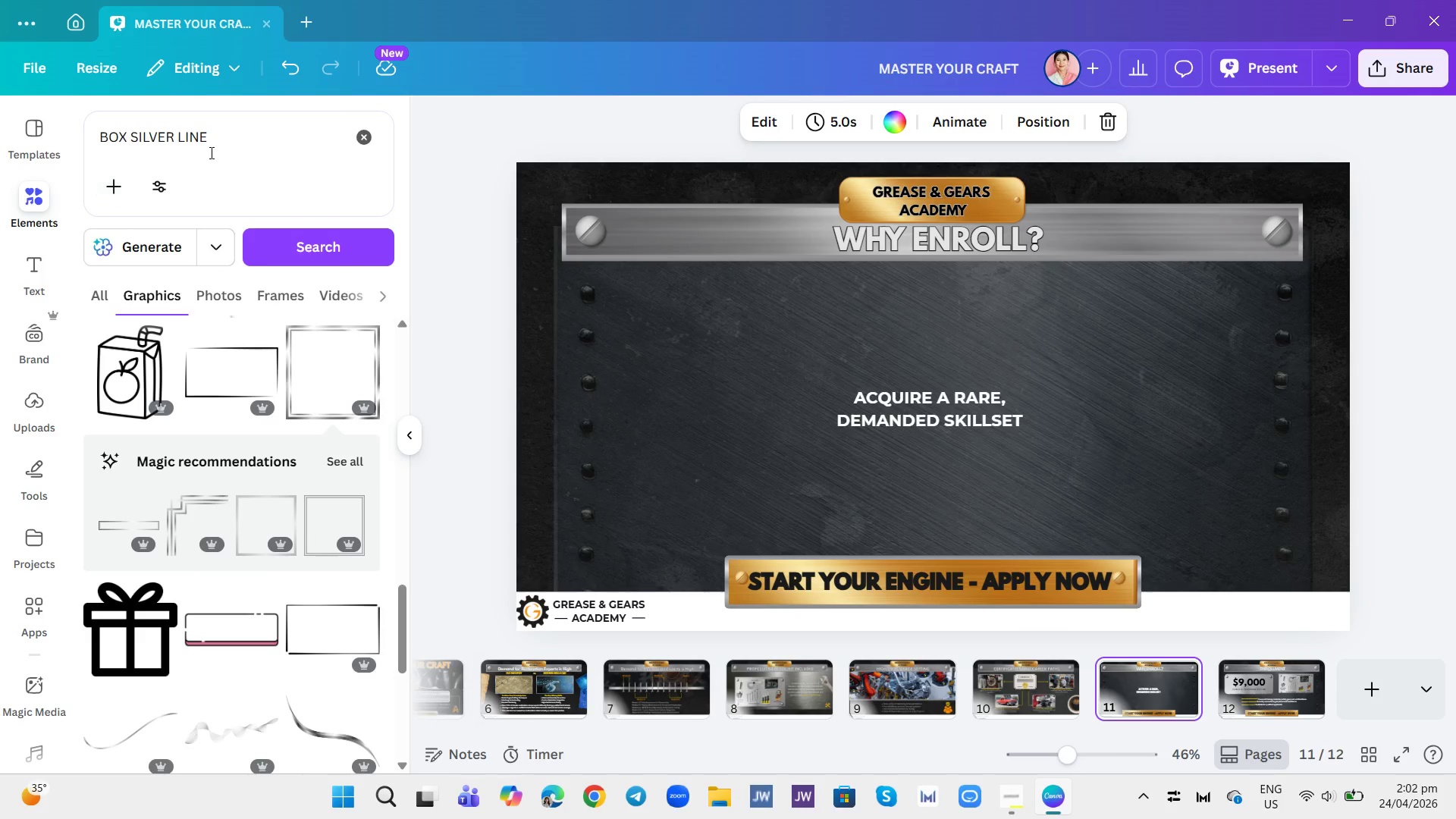 
left_click([219, 154])
 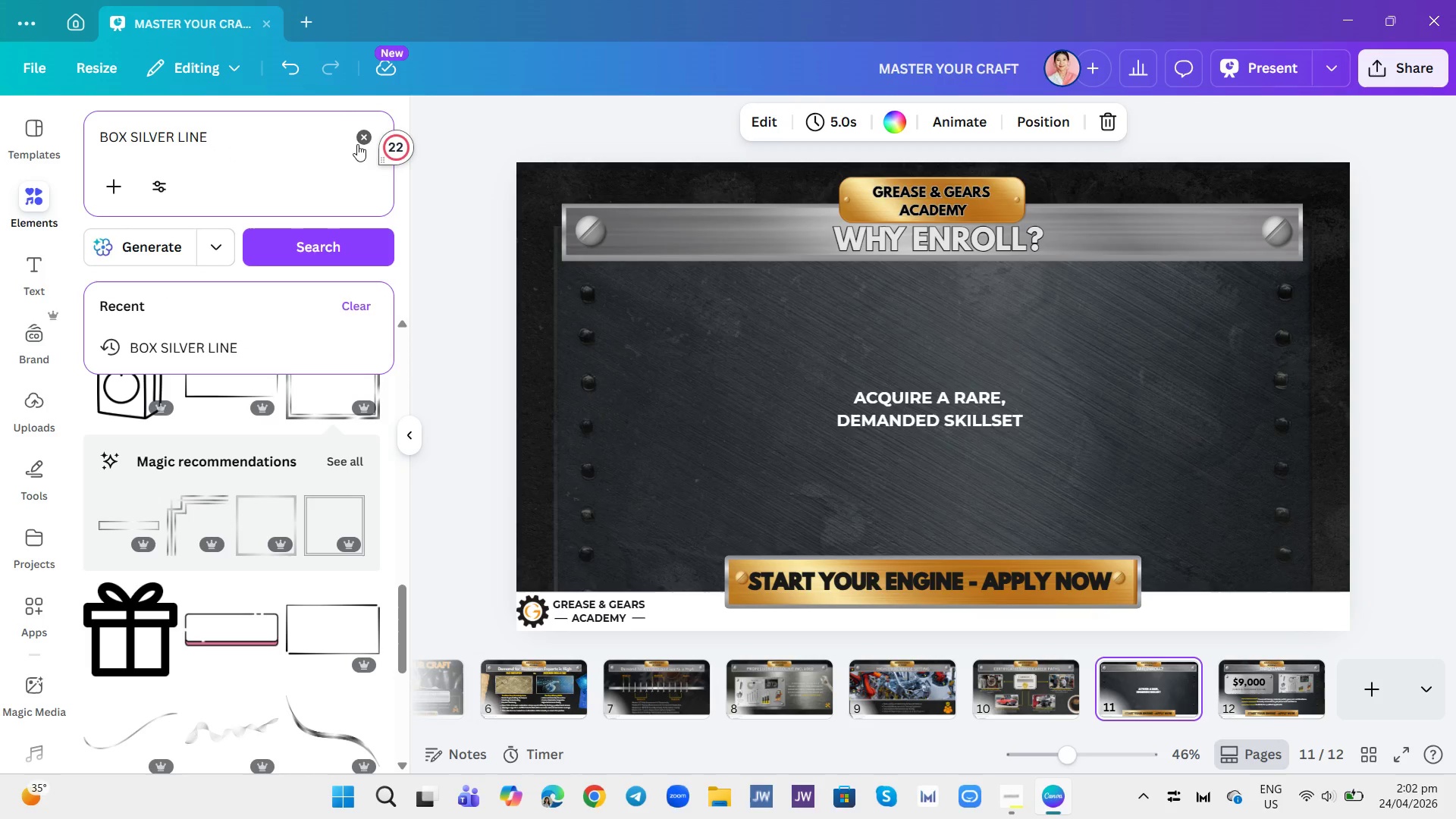 
left_click([362, 143])
 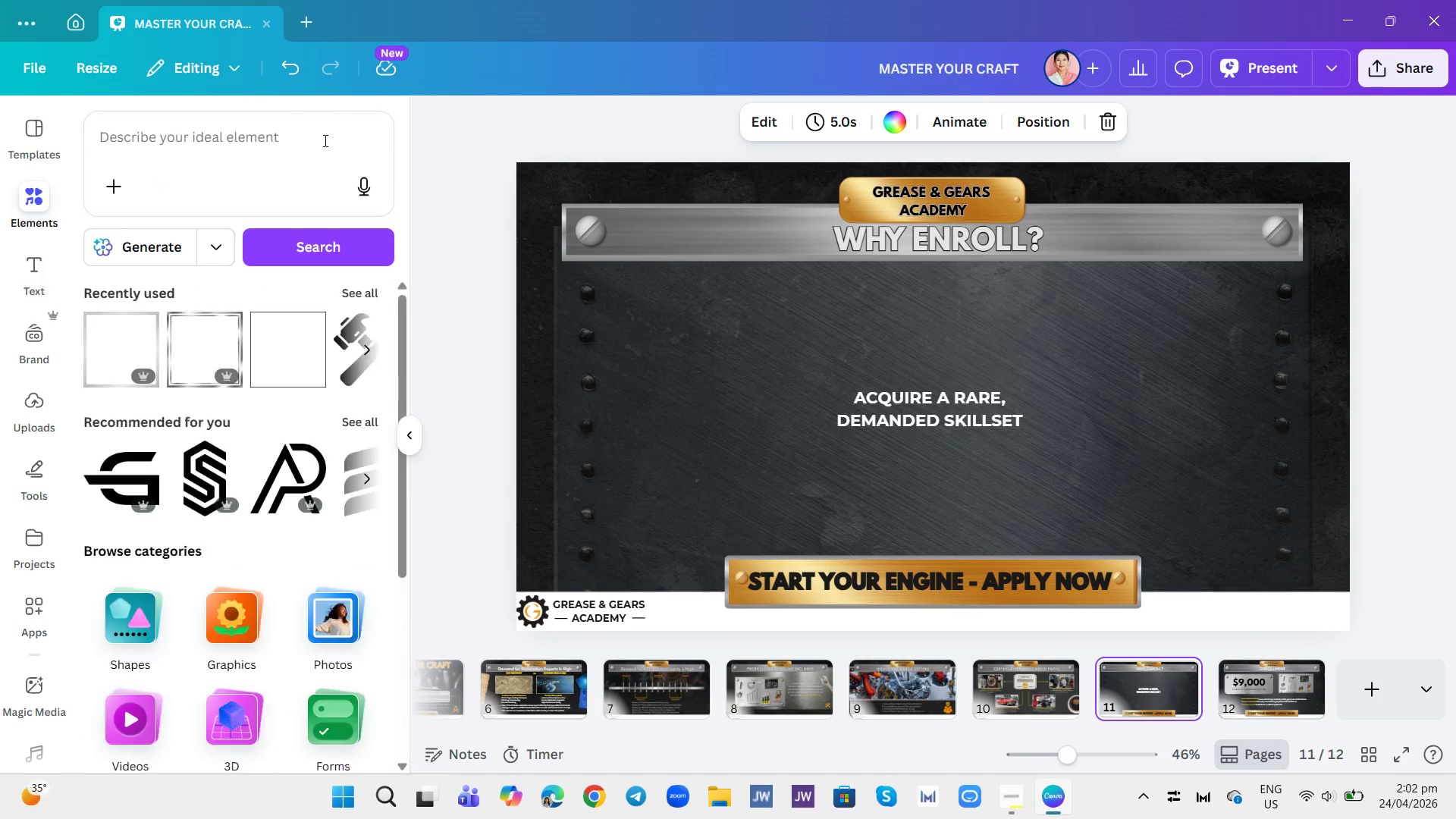 
left_click([313, 140])
 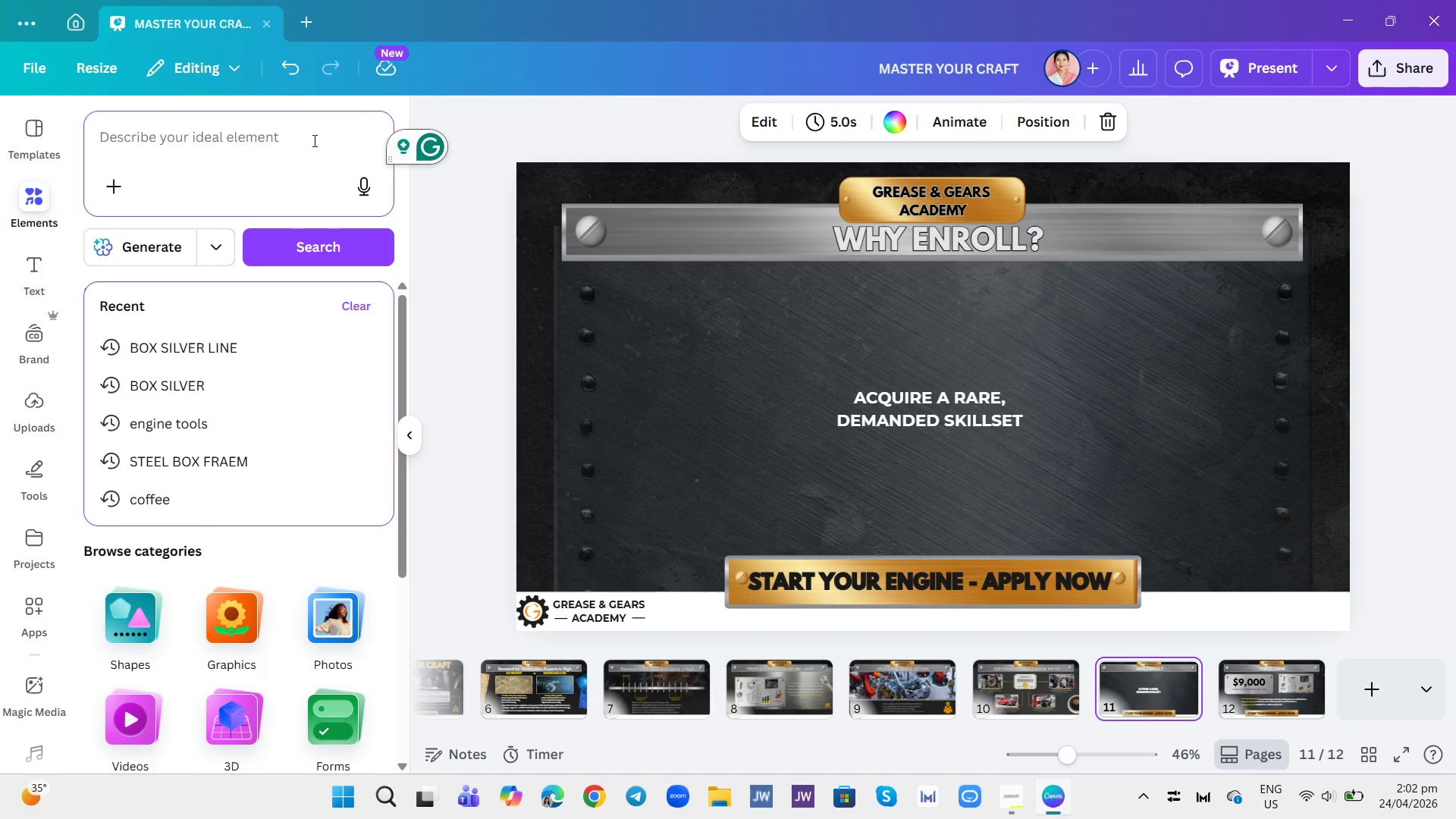 
type(EVETED REVETED METAL PLATE)
 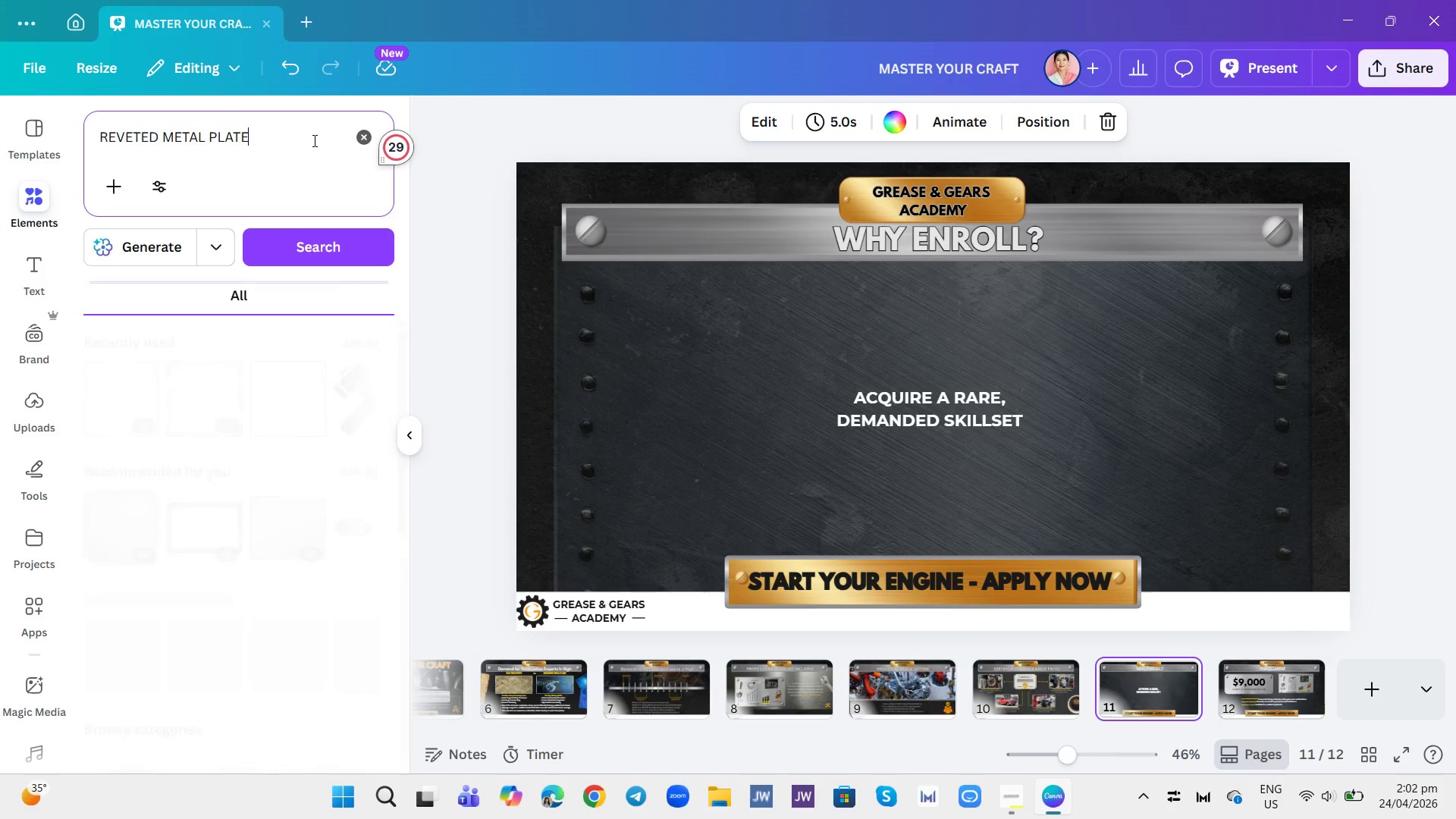 
hold_key(key=Backspace, duration=1.2)
 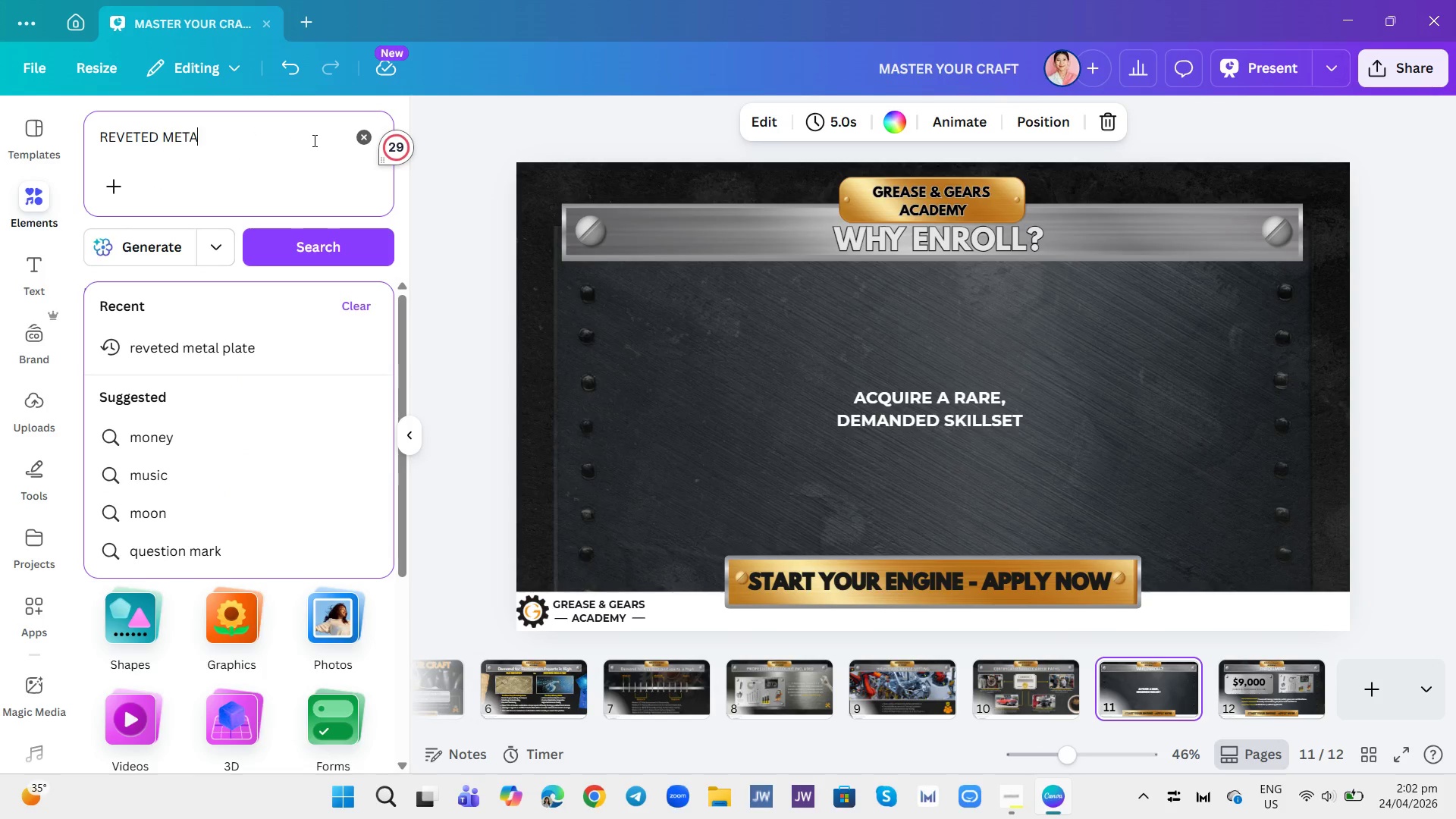 
key(Enter)
 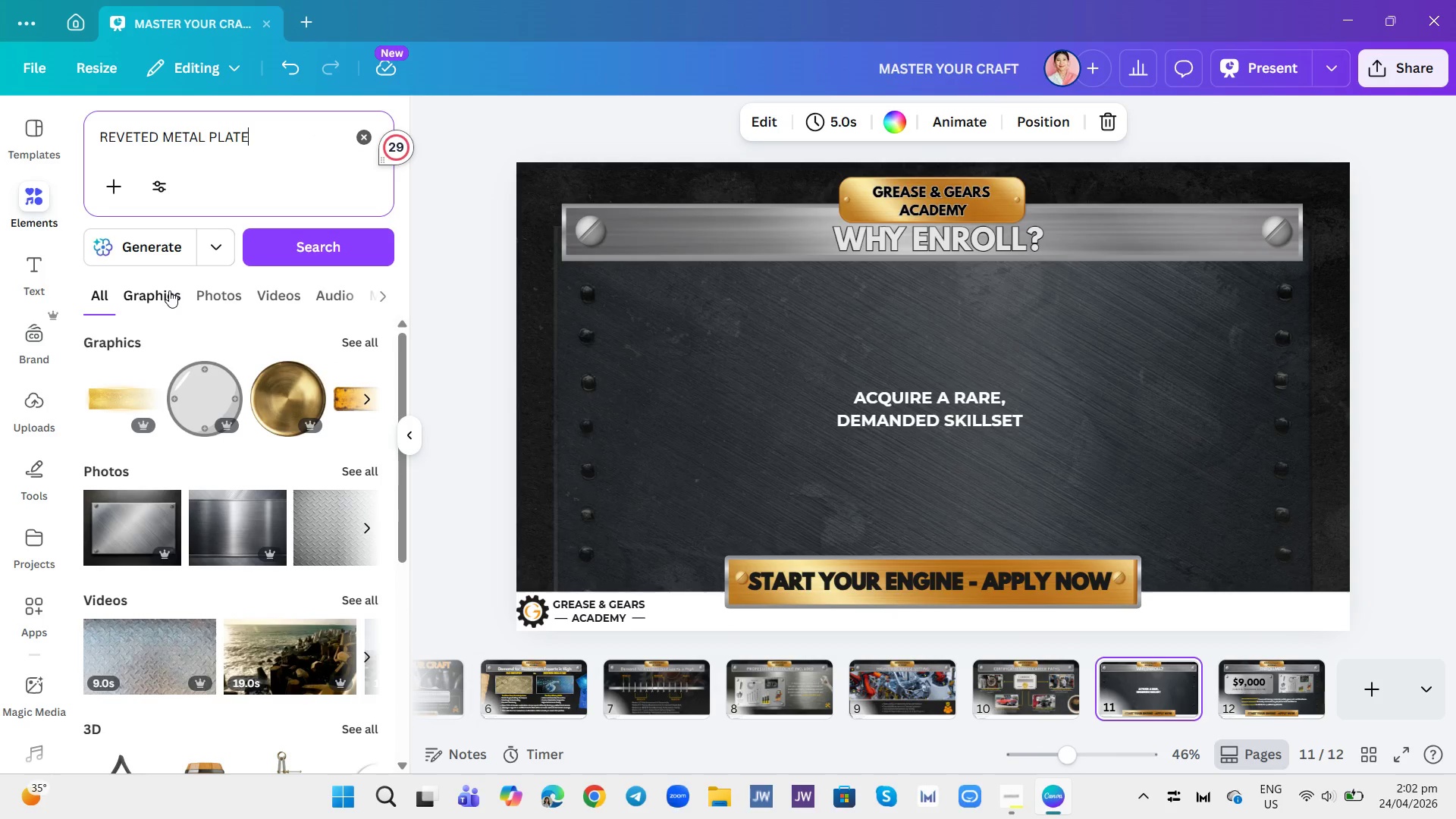 
wait(5.33)
 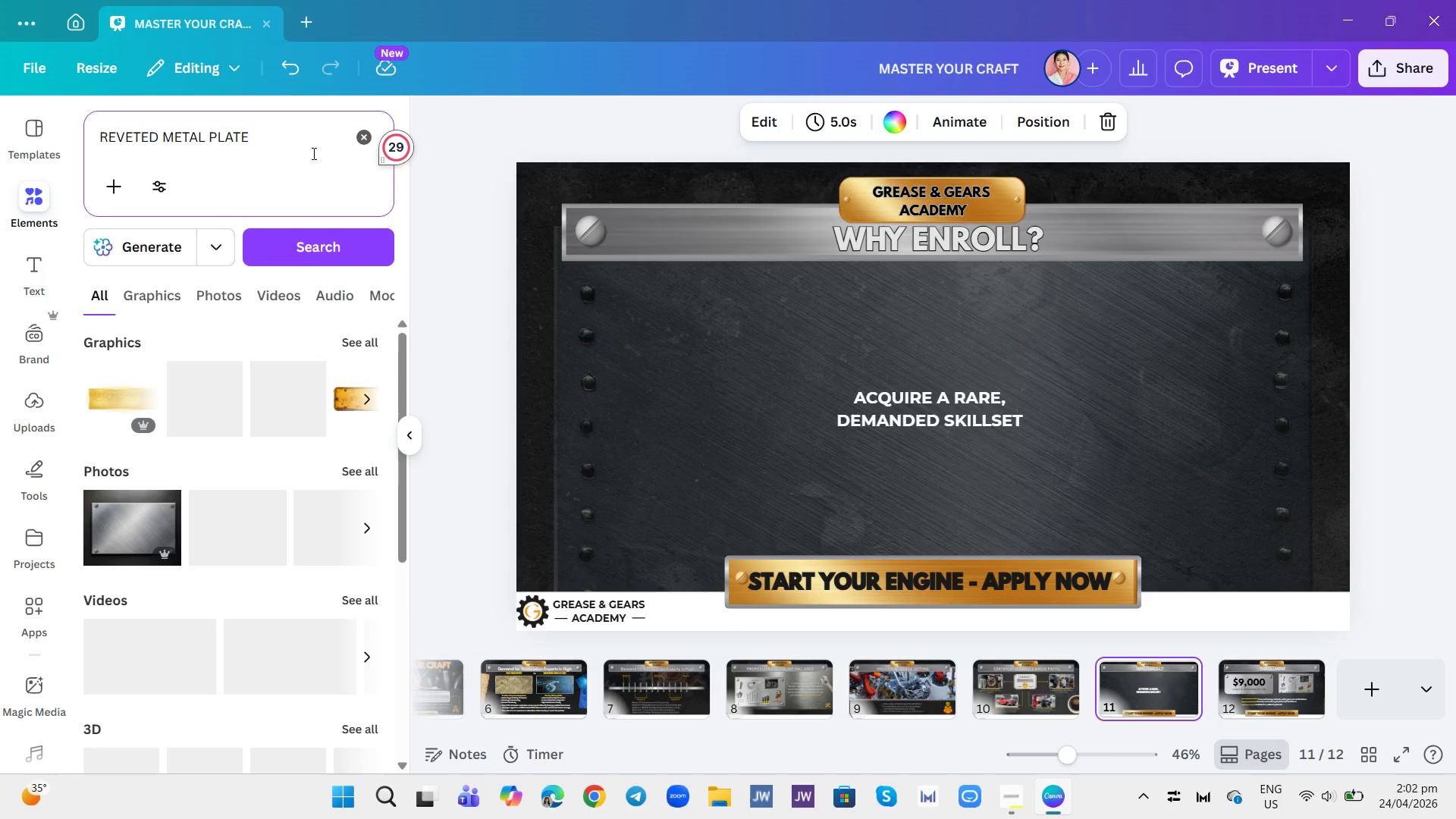 
left_click([170, 290])
 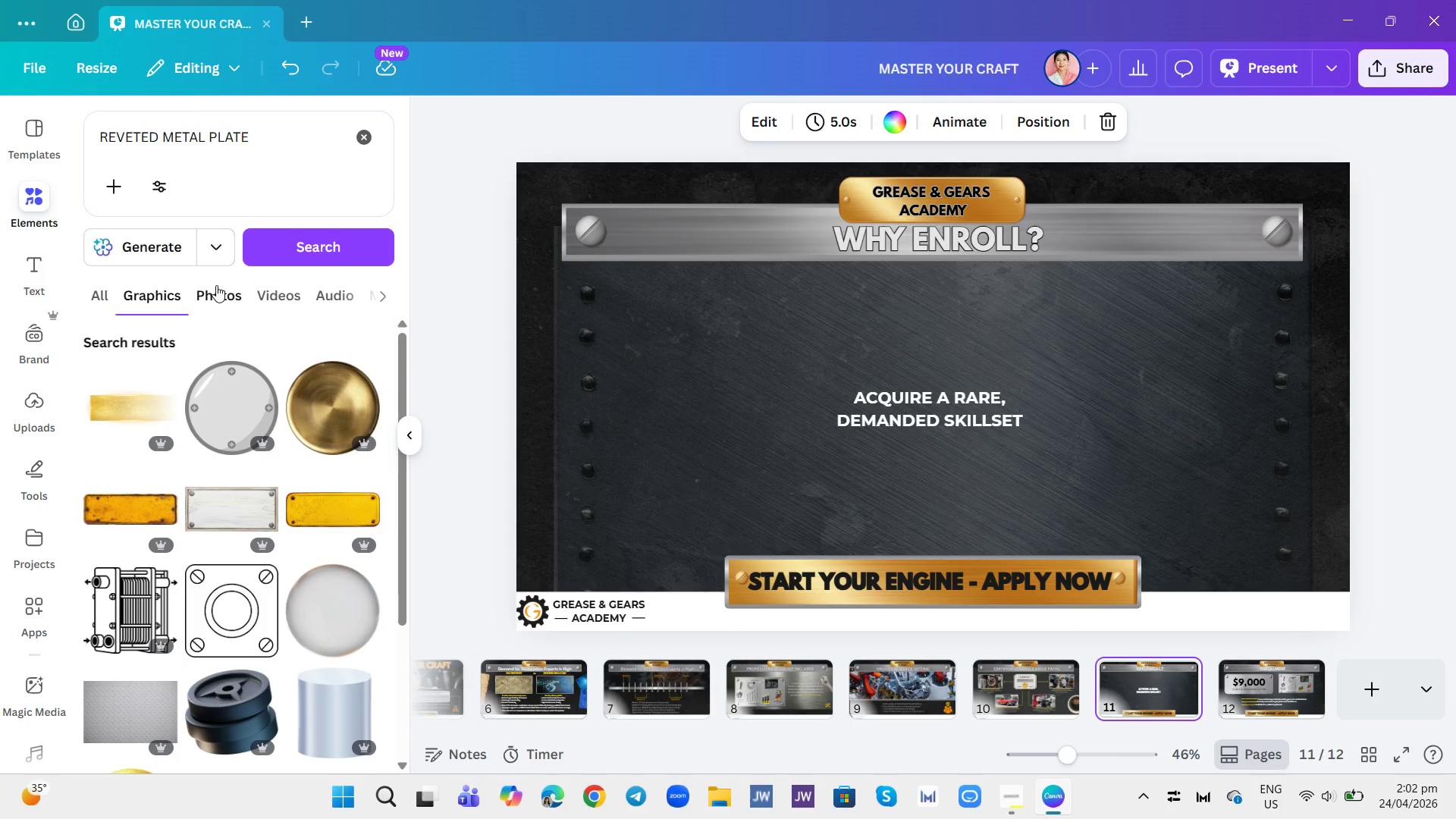 
scroll: coordinate [241, 403], scroll_direction: down, amount: 8.0
 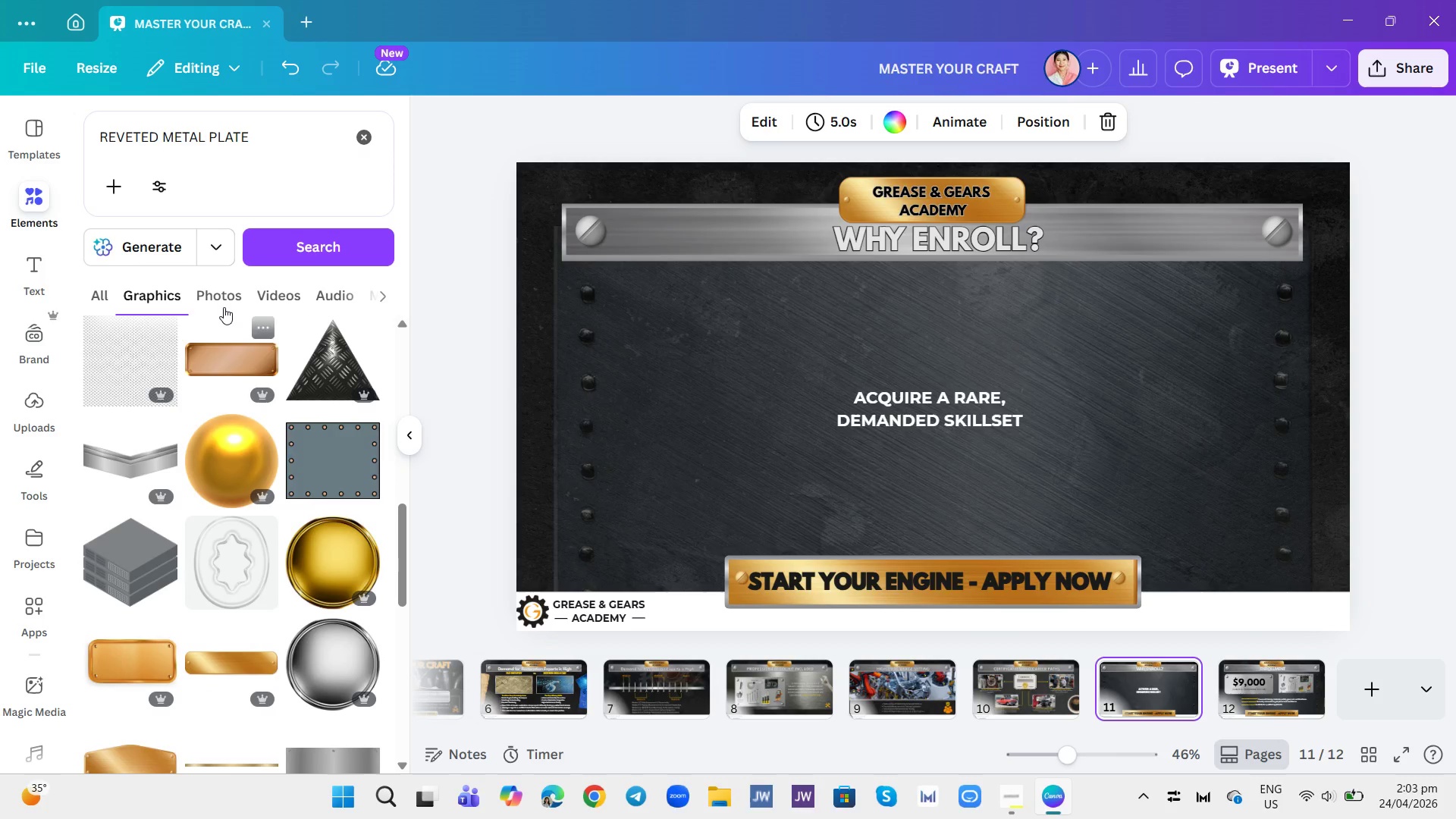 
left_click([223, 299])
 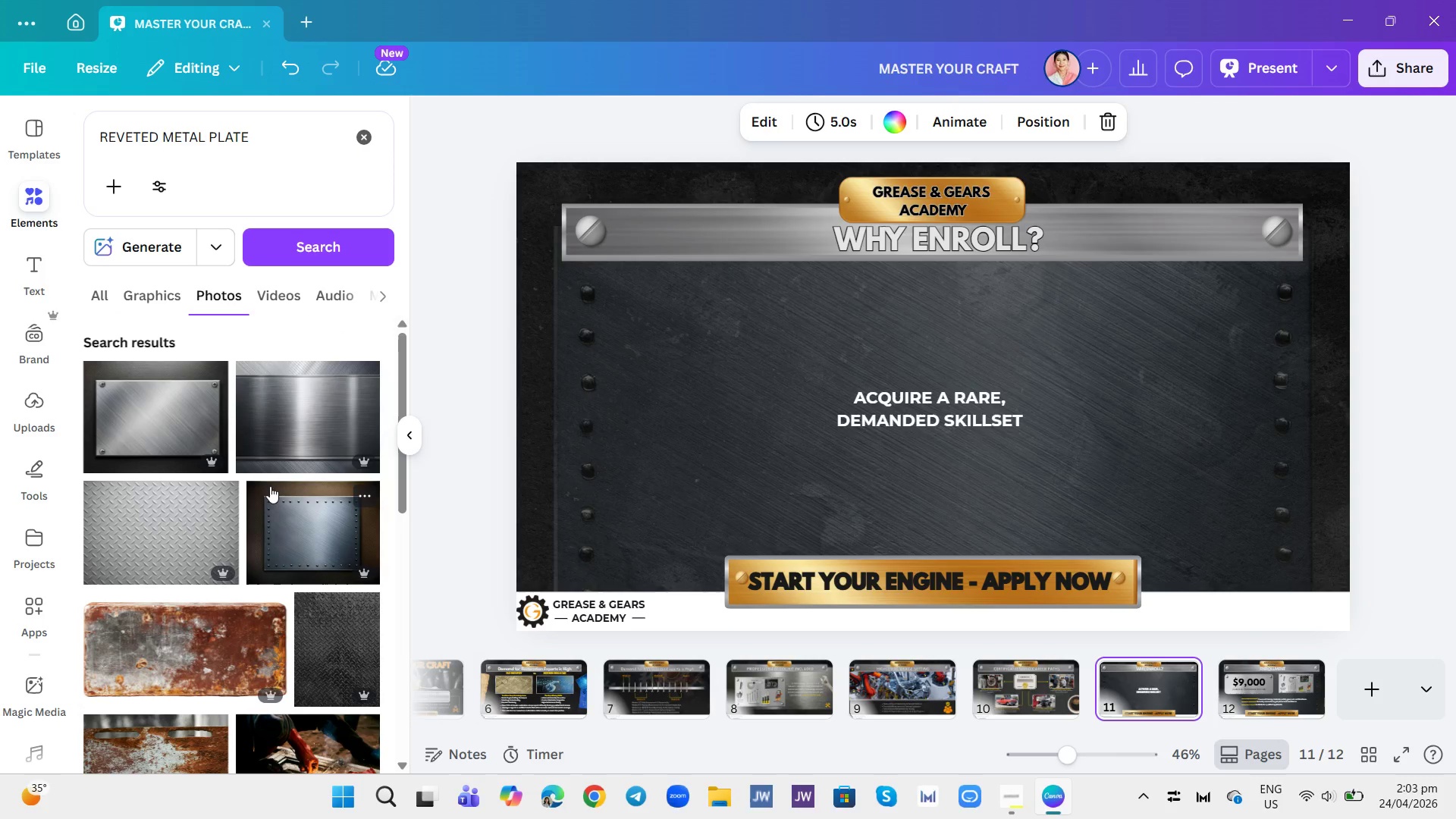 
scroll: coordinate [268, 485], scroll_direction: down, amount: 5.0
 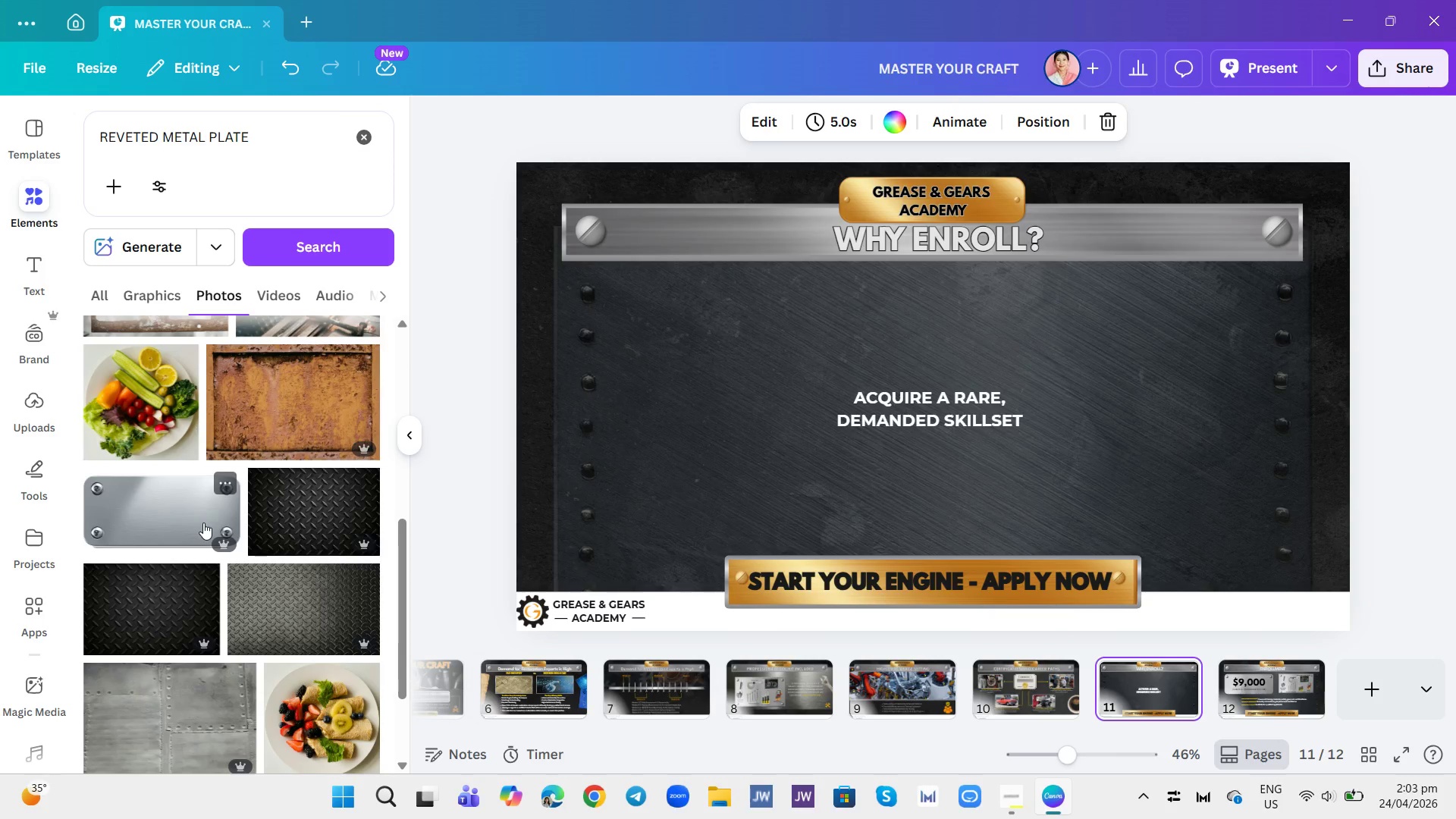 
wait(7.74)
 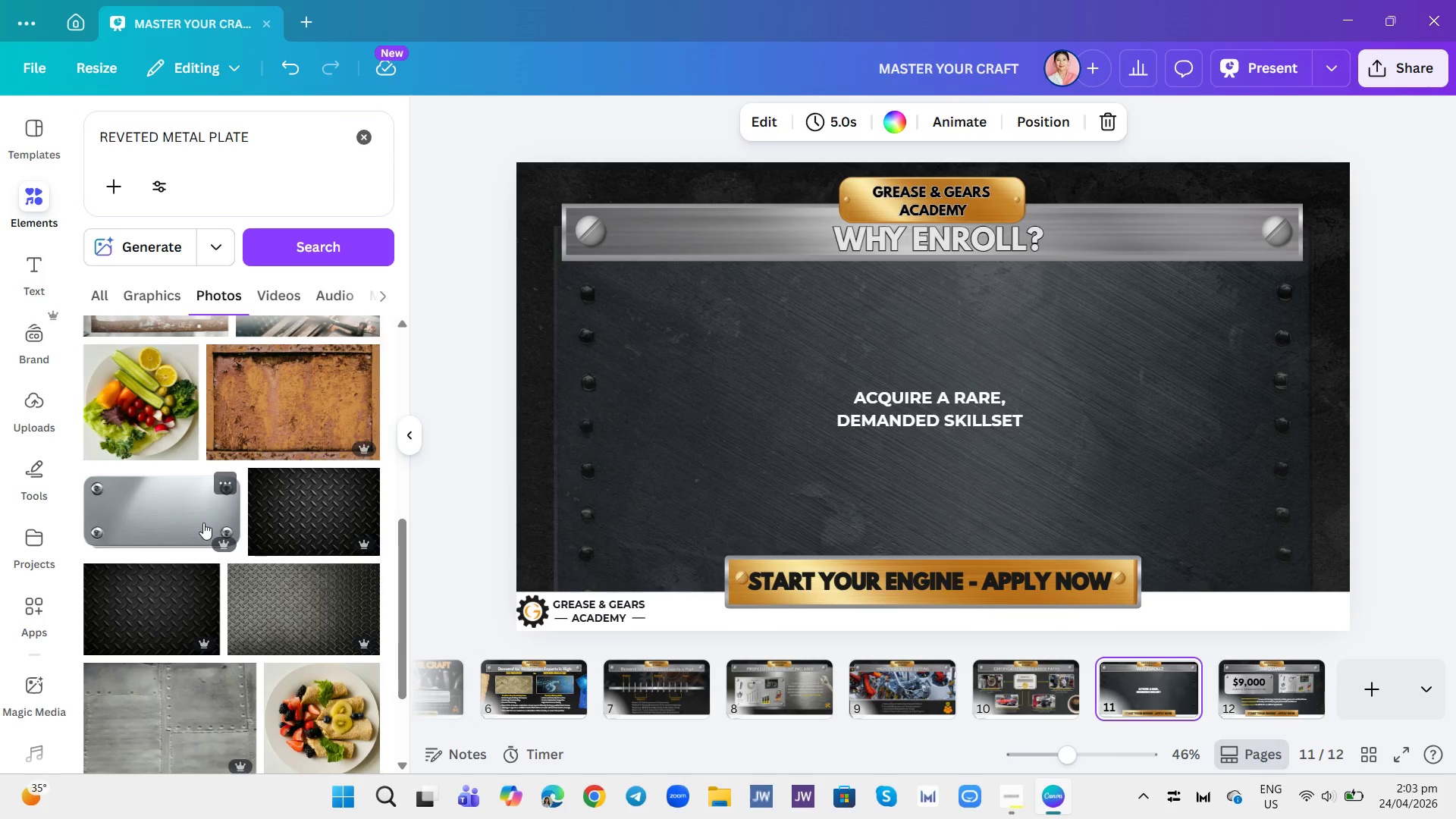 
left_click_drag(start_coordinate=[1305, 566], to_coordinate=[857, 297])
 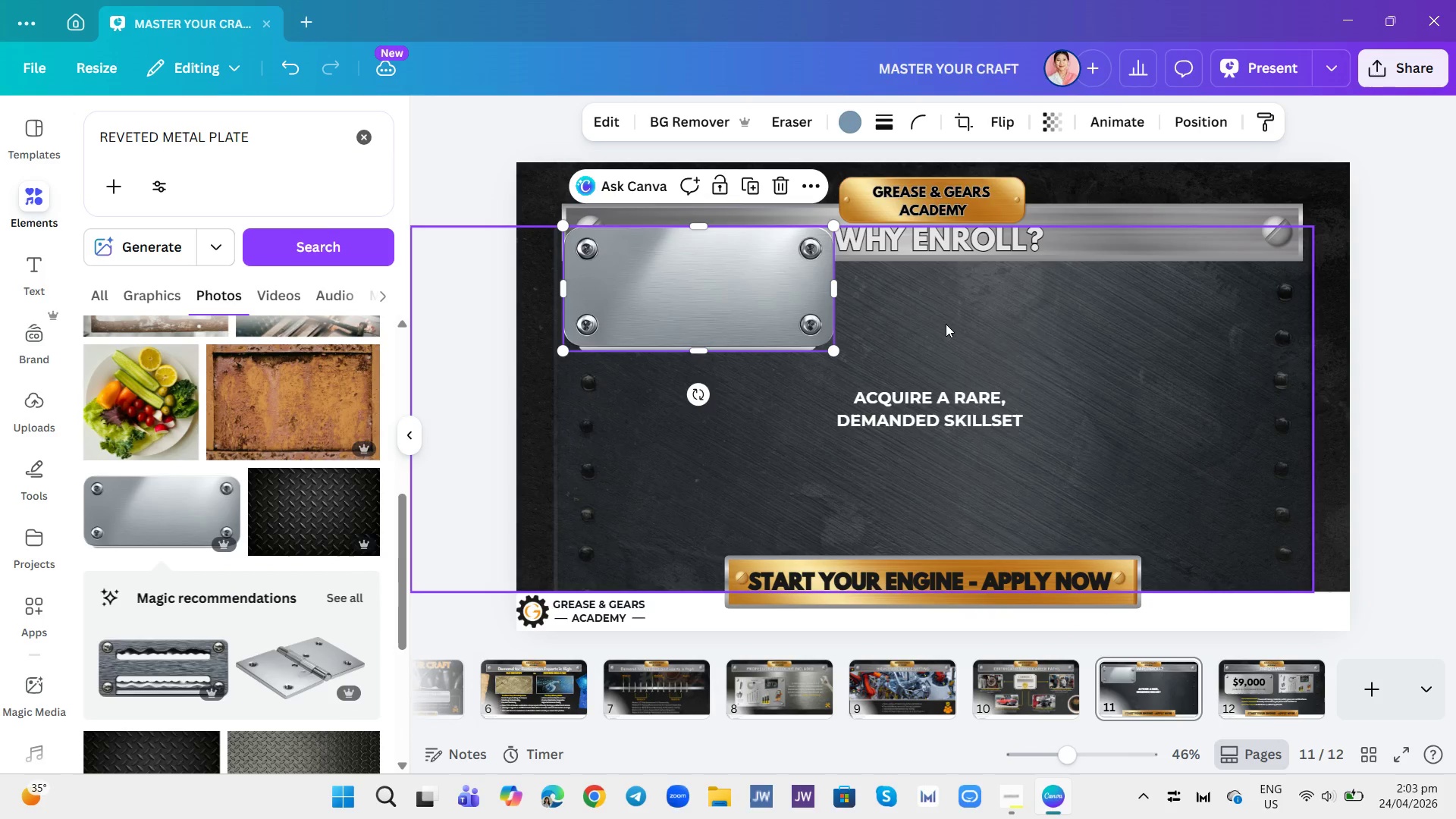 
left_click([973, 340])
 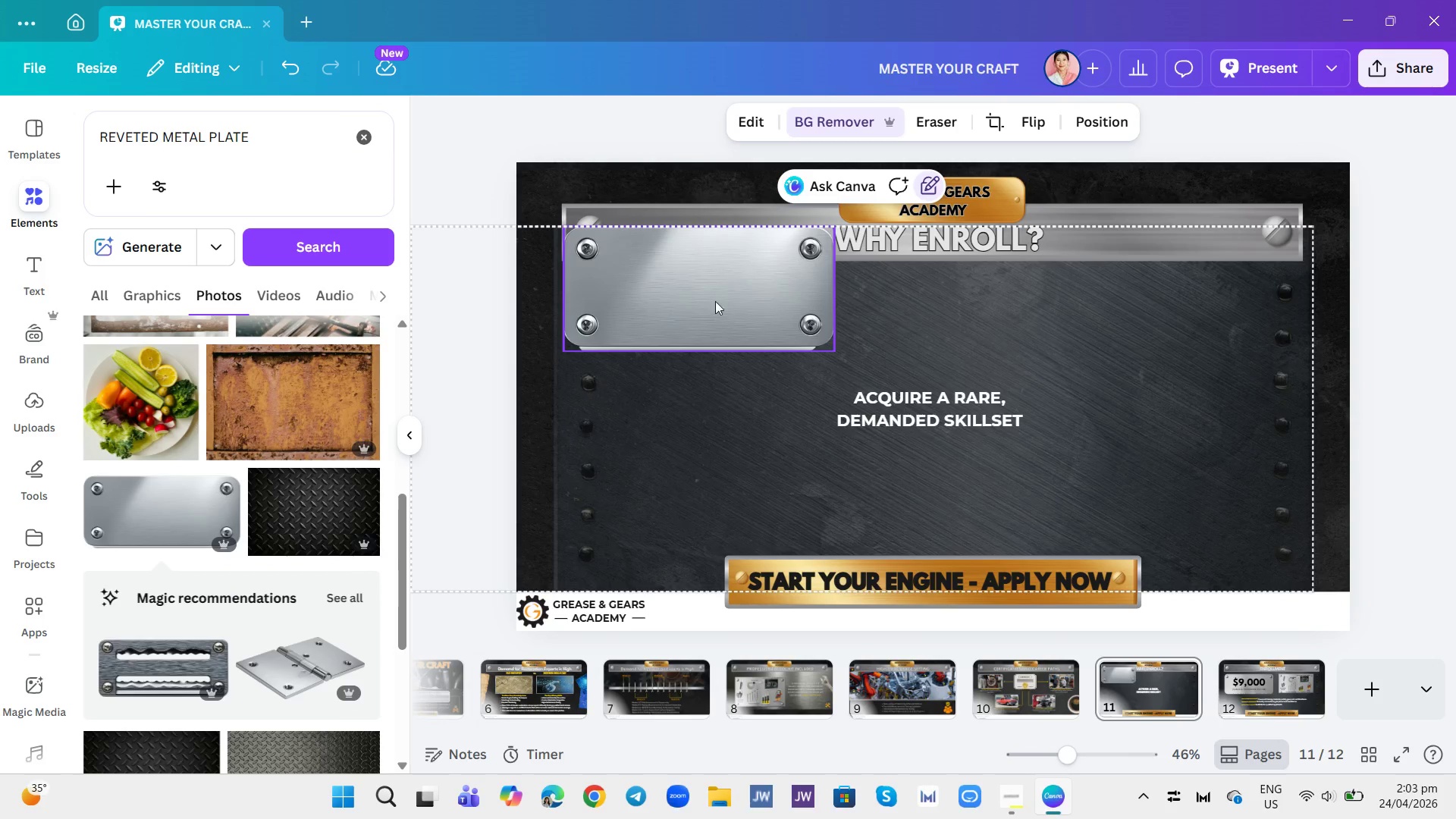 
left_click_drag(start_coordinate=[712, 298], to_coordinate=[780, 375])
 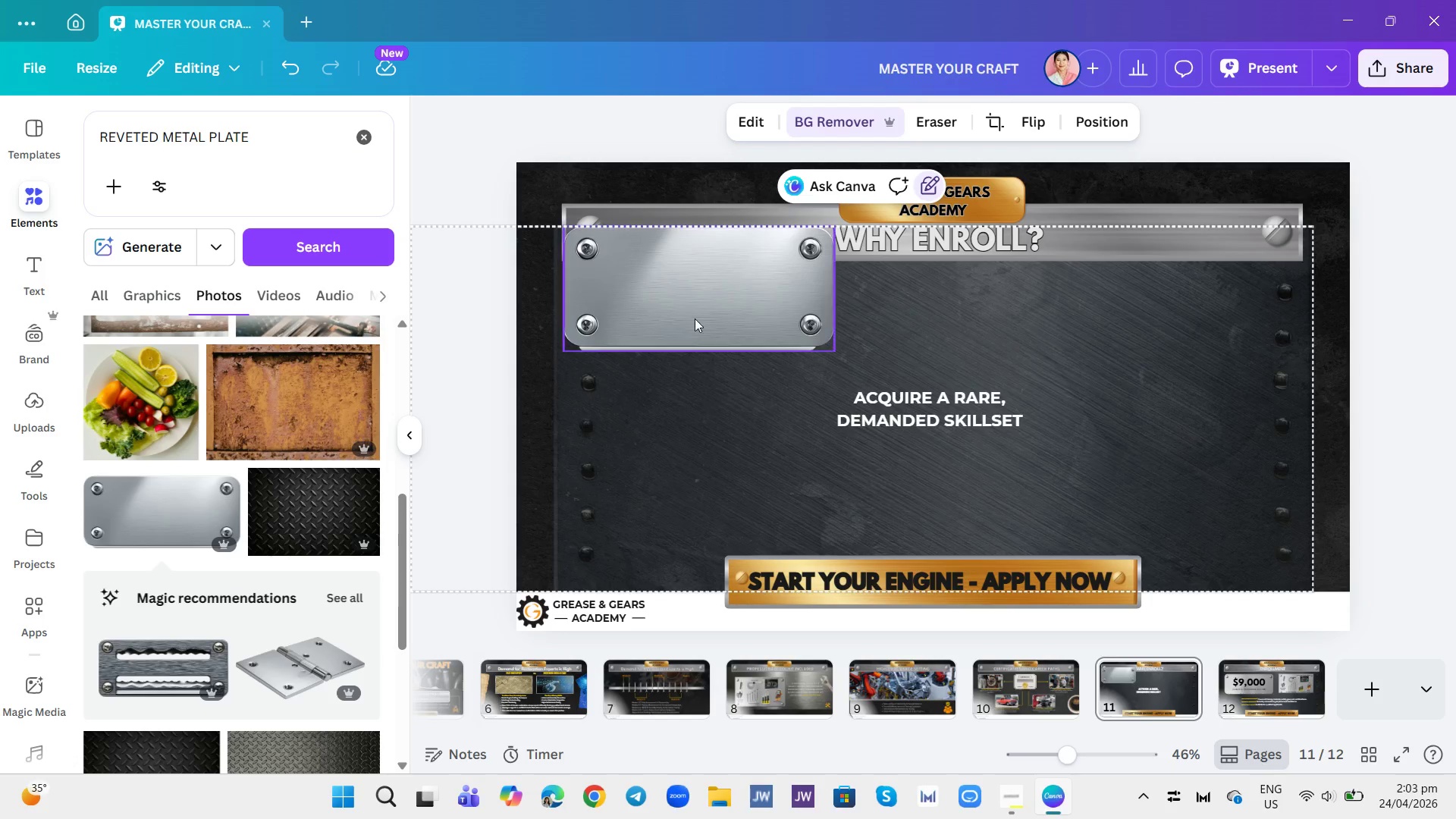 
left_click_drag(start_coordinate=[692, 297], to_coordinate=[764, 365])
 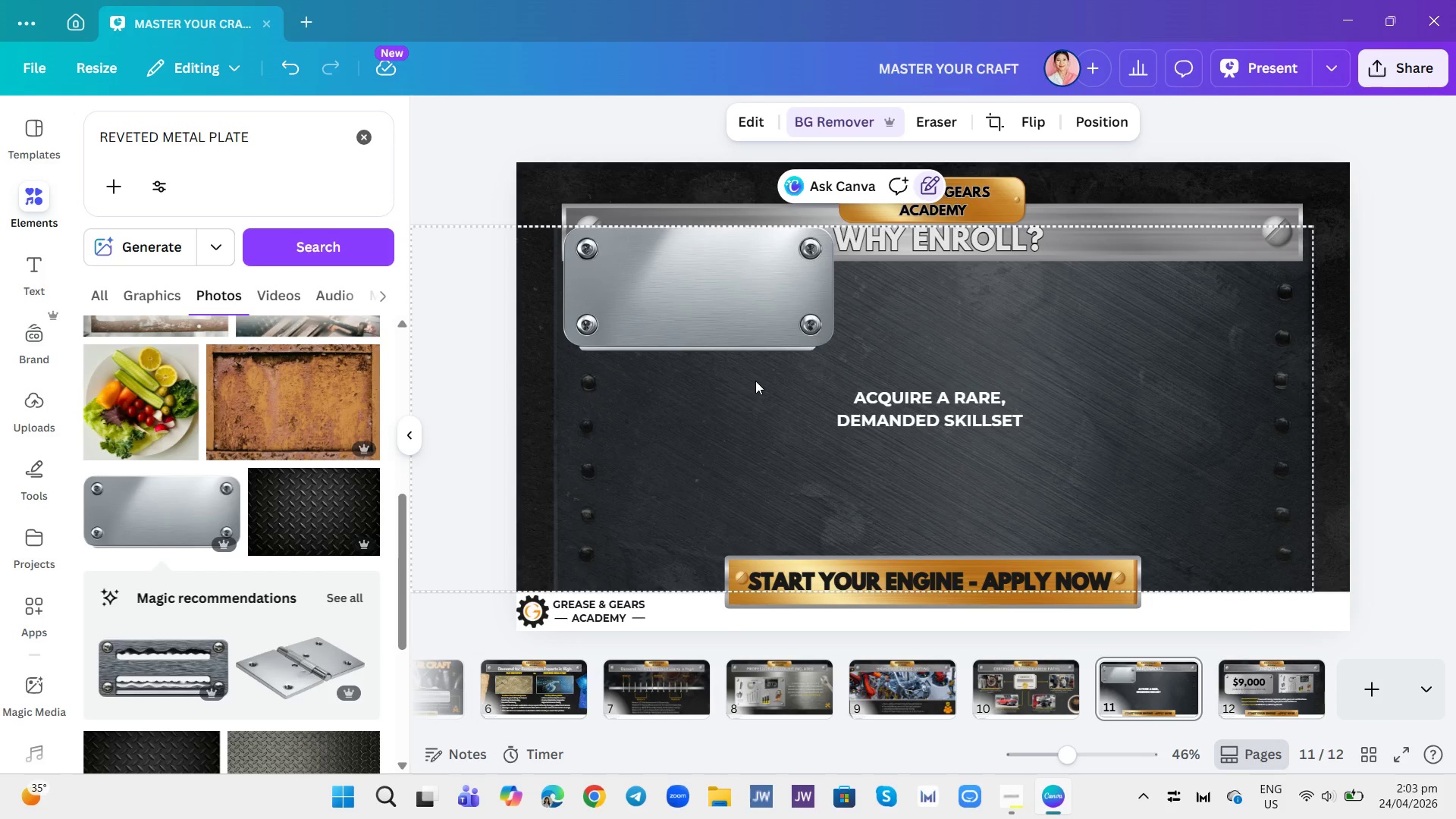 
left_click([755, 381])
 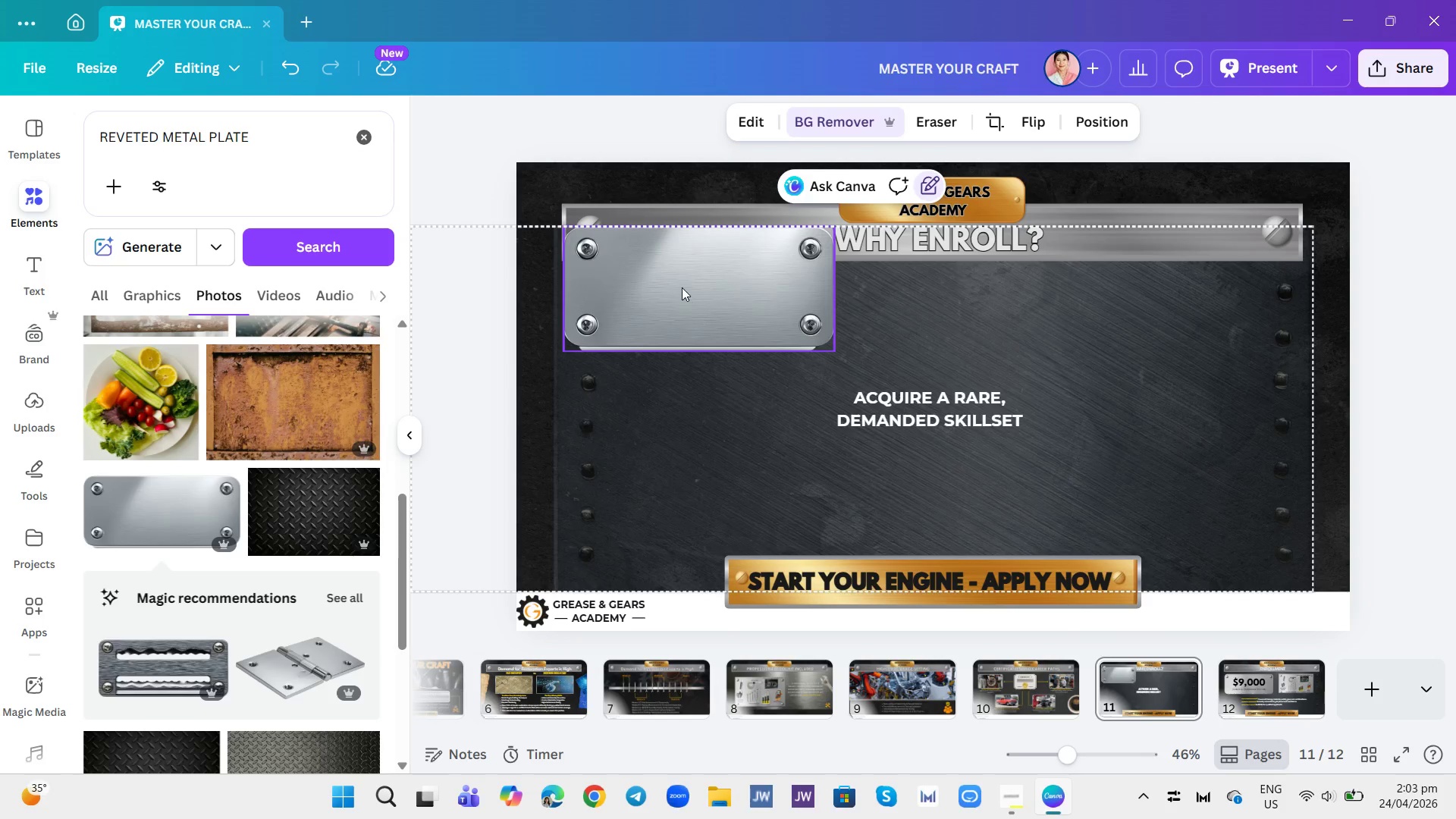 
left_click([682, 287])
 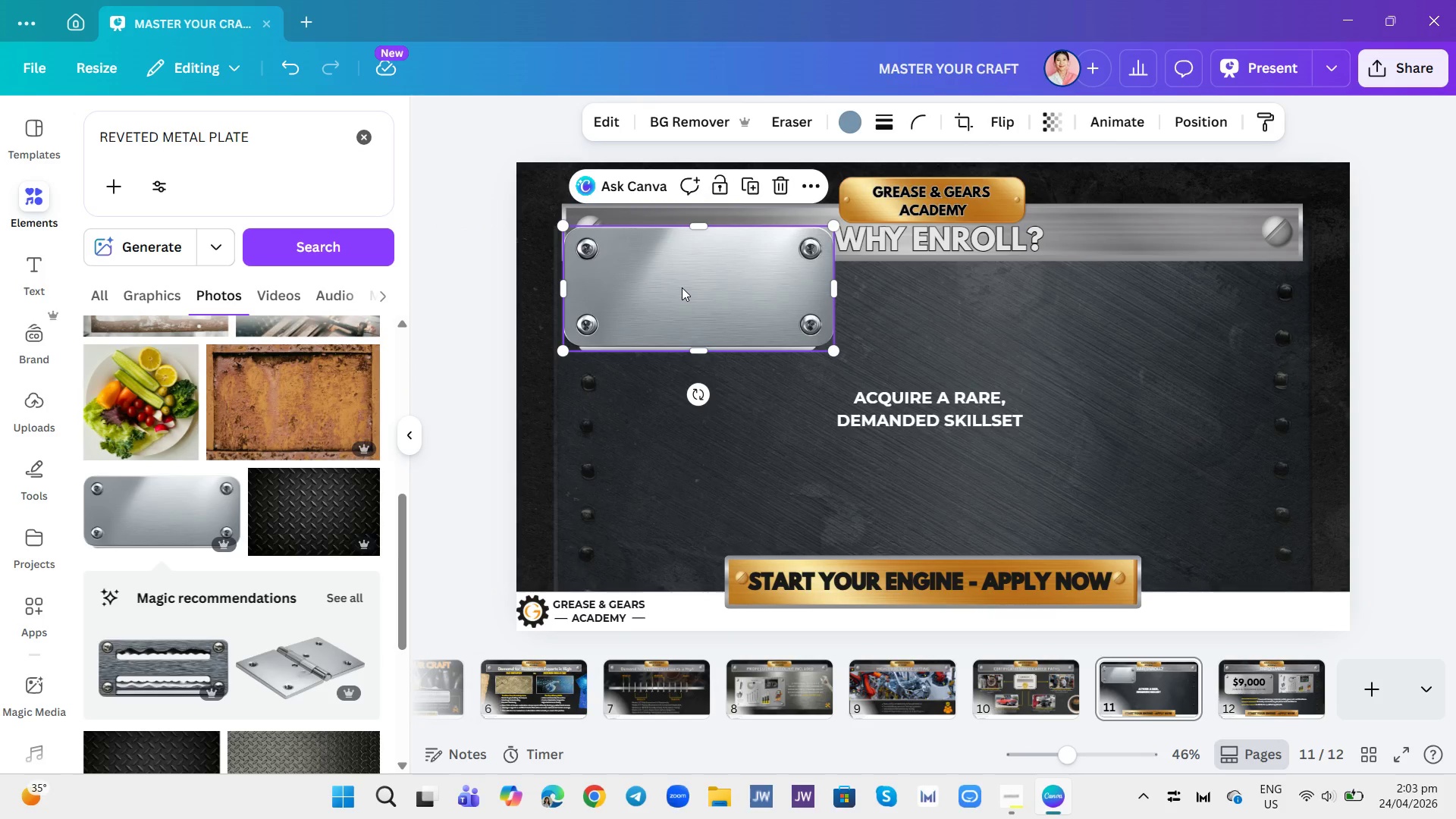 
left_click_drag(start_coordinate=[682, 287], to_coordinate=[736, 349])
 